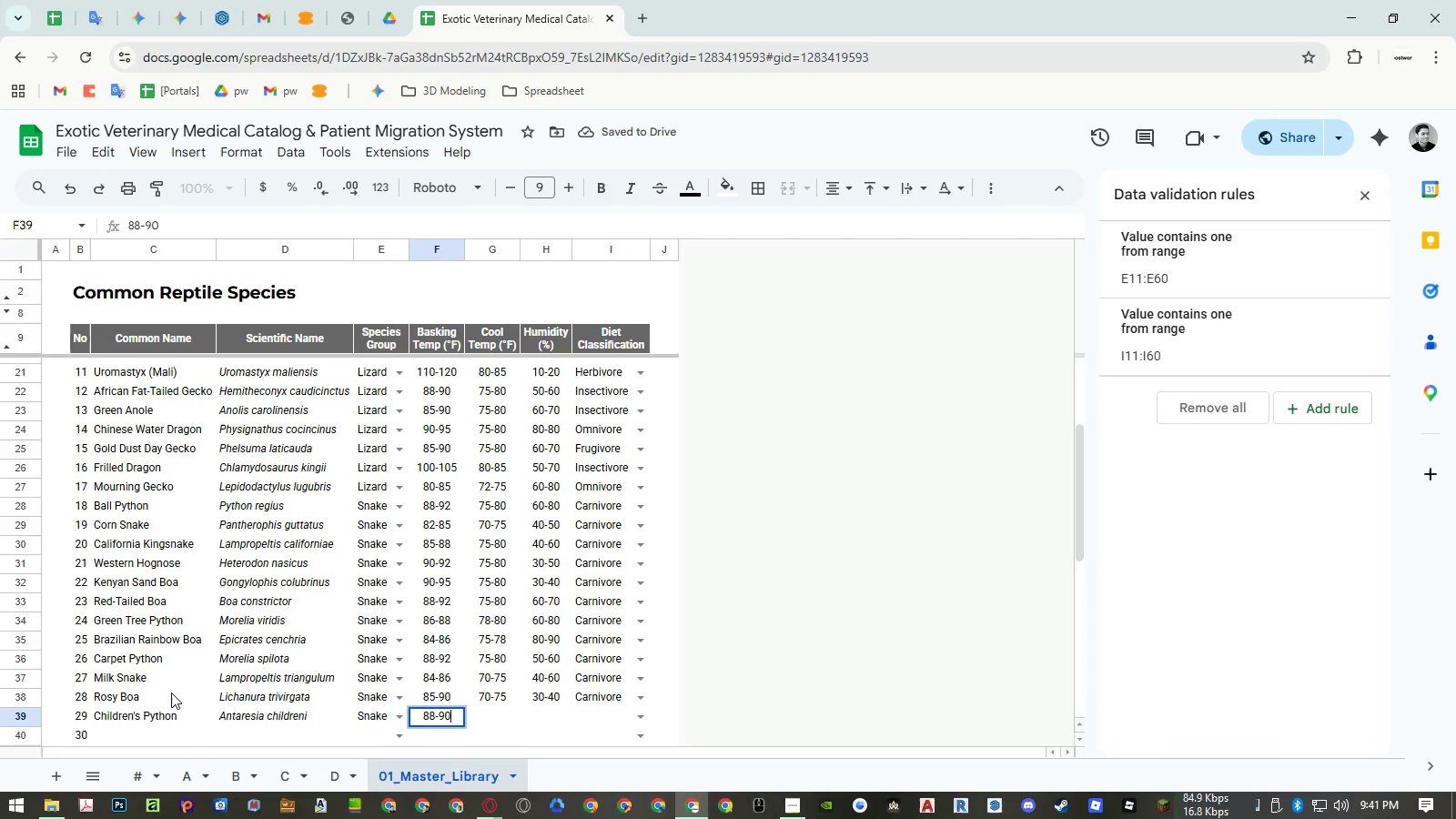 
key(ArrowRight)
 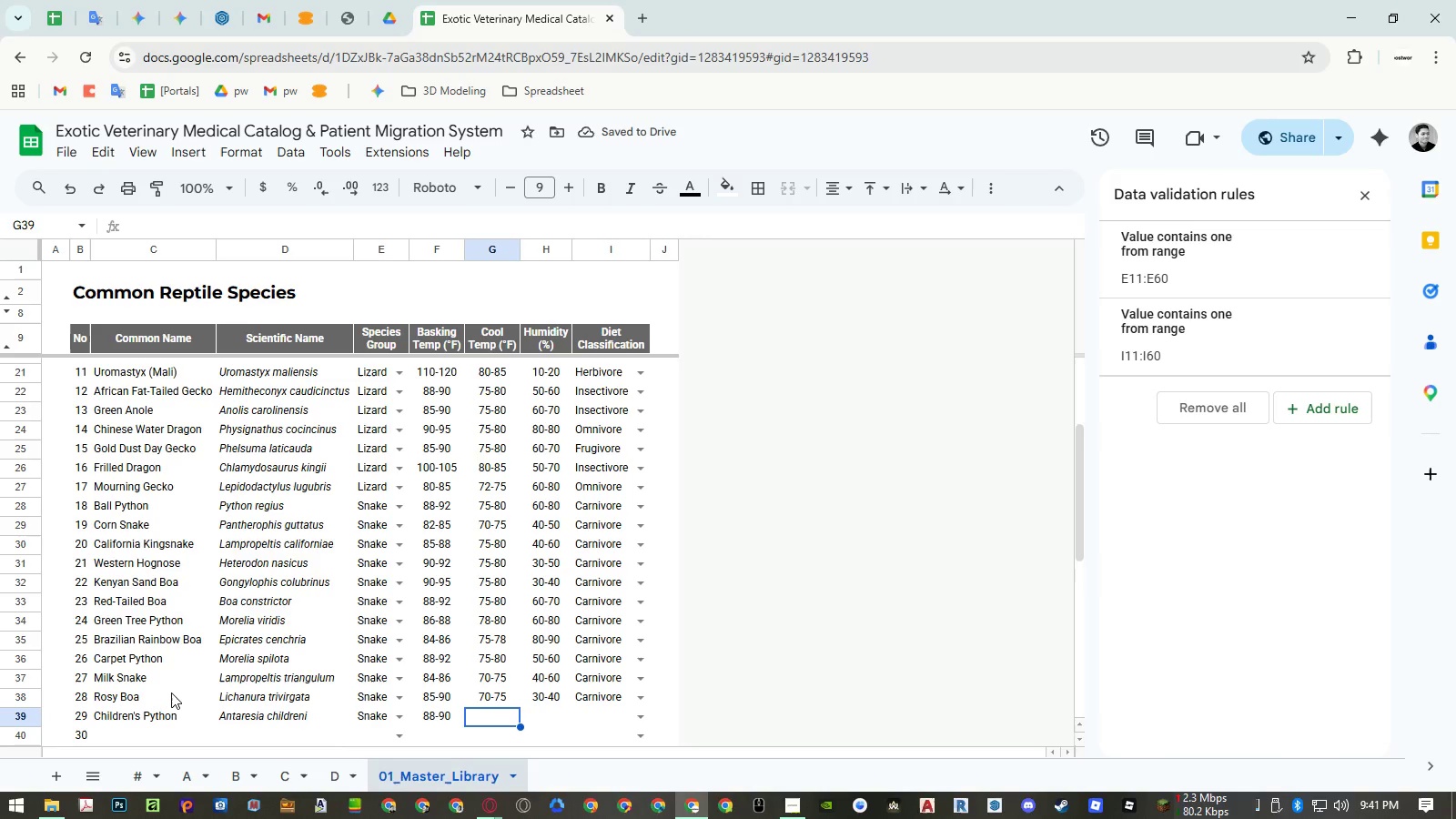 
wait(6.47)
 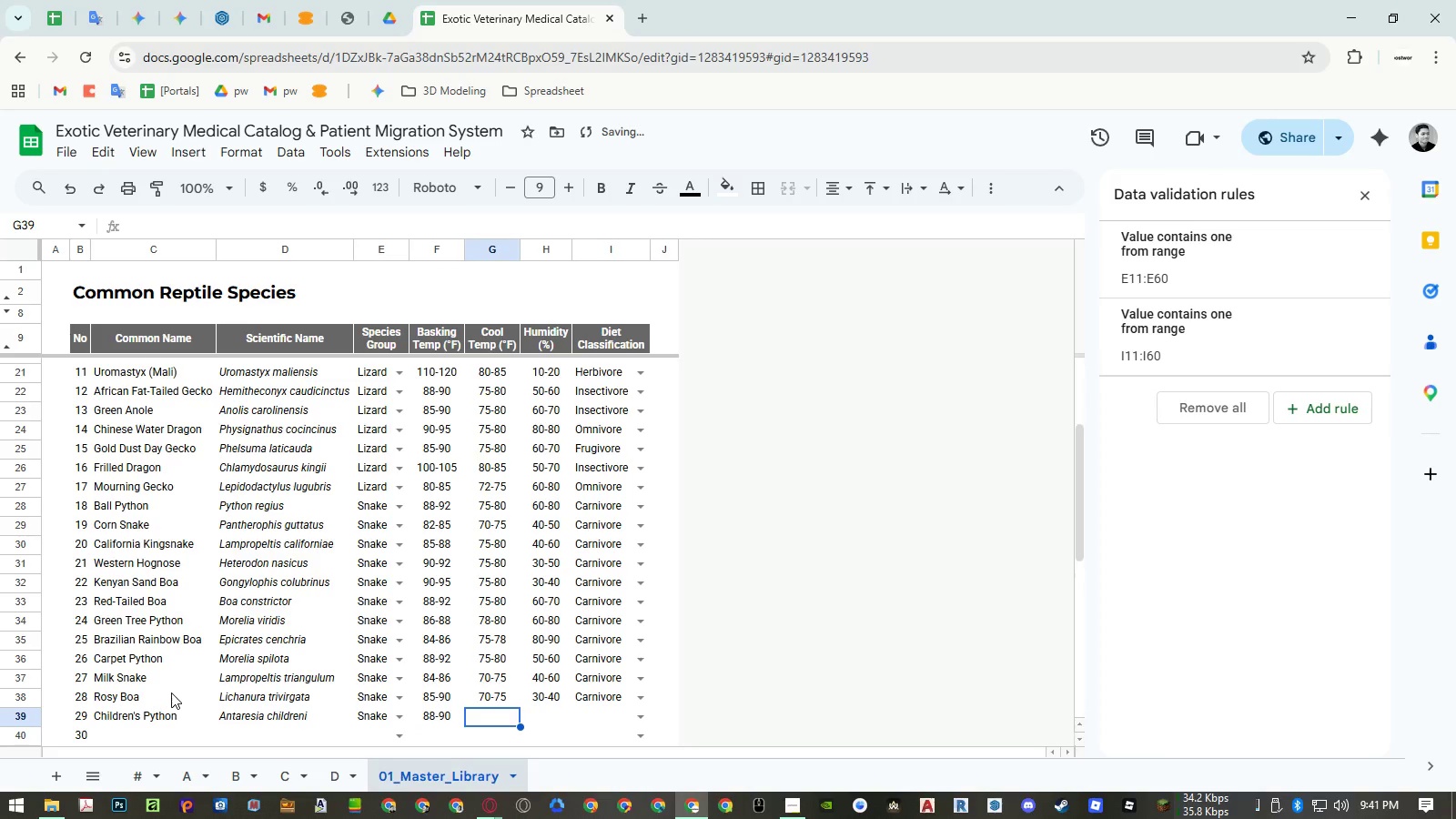 
key(Numpad7)
 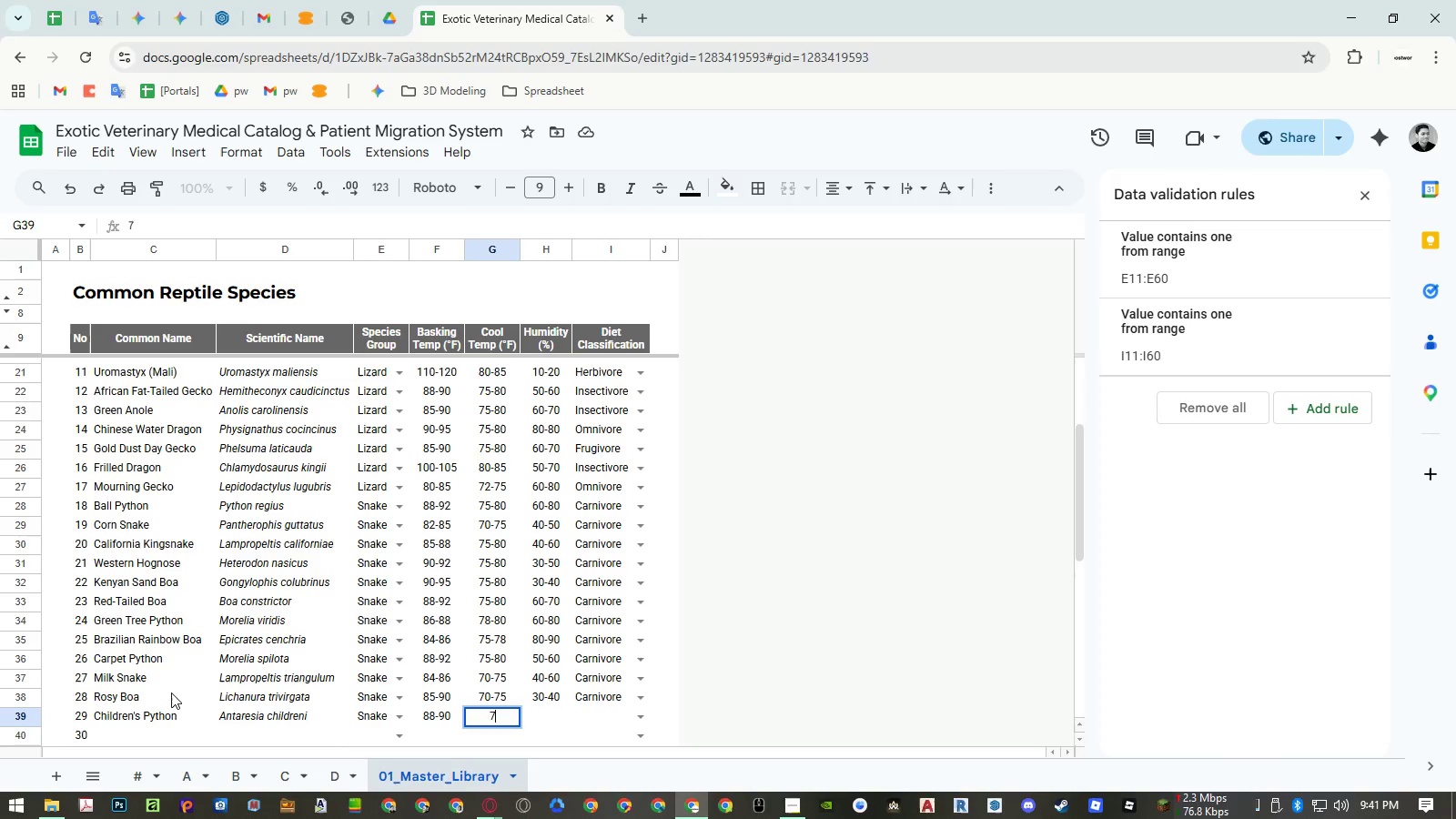 
key(Numpad5)
 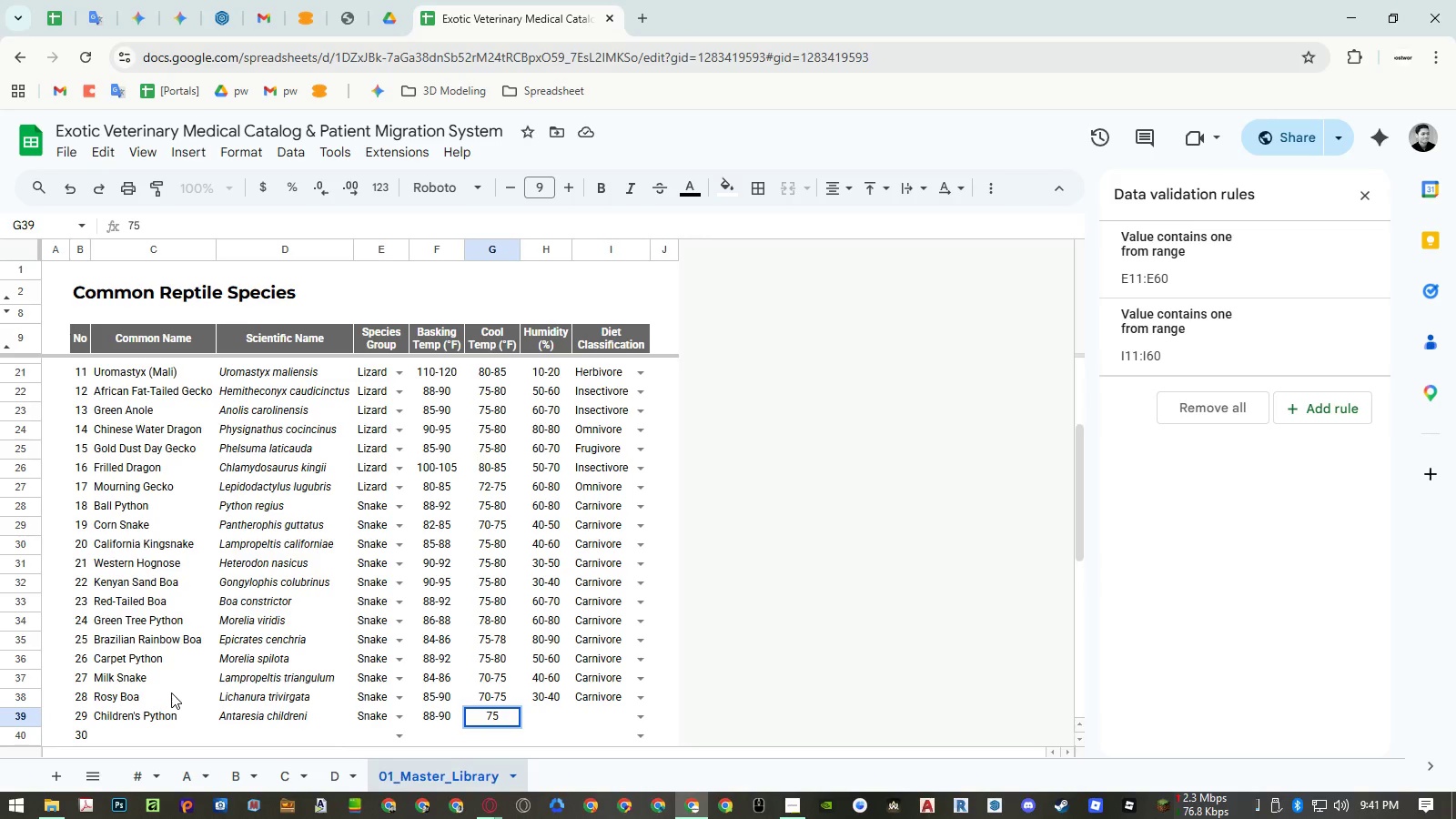 
key(NumpadSubtract)
 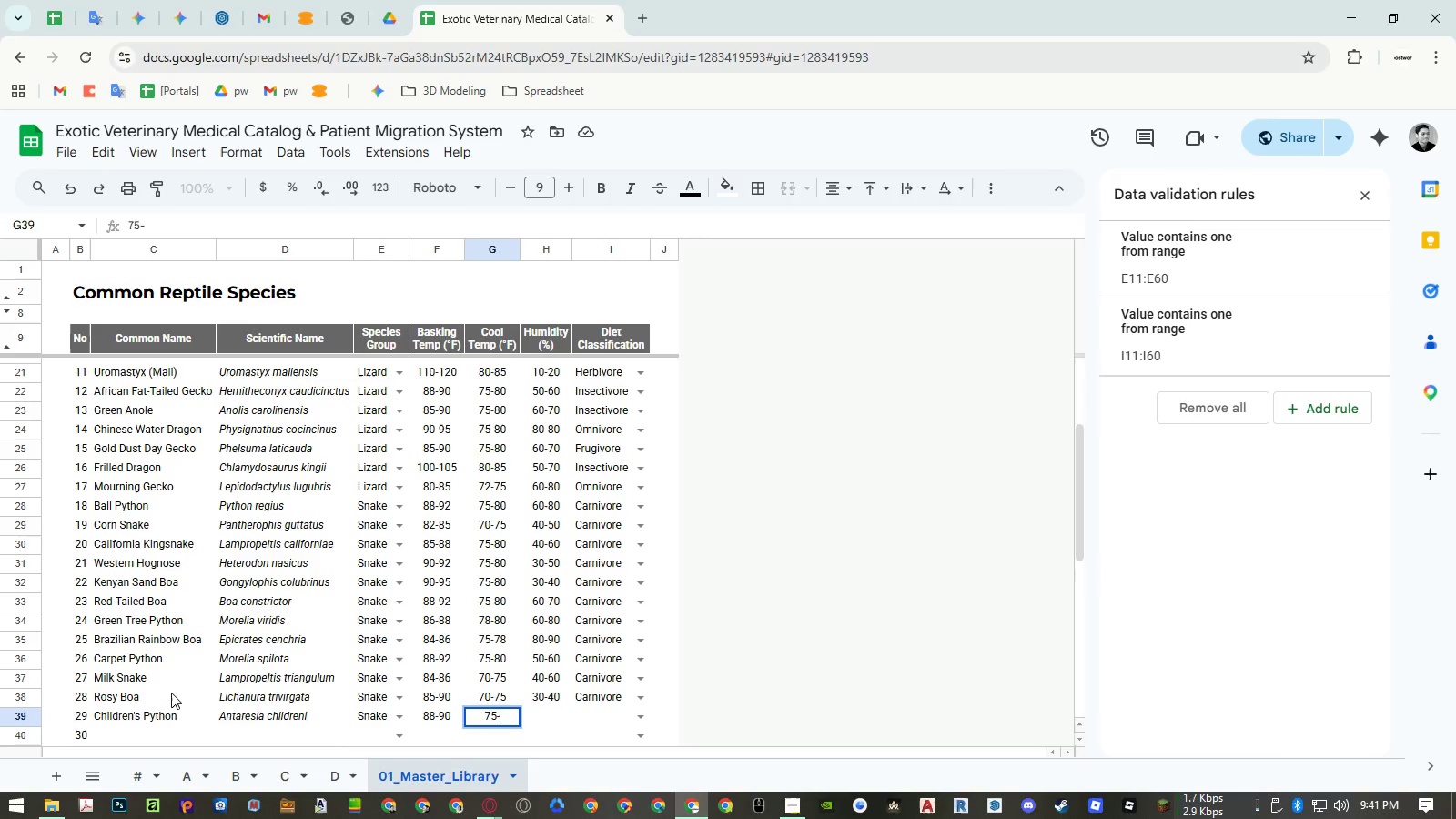 
key(Numpad8)
 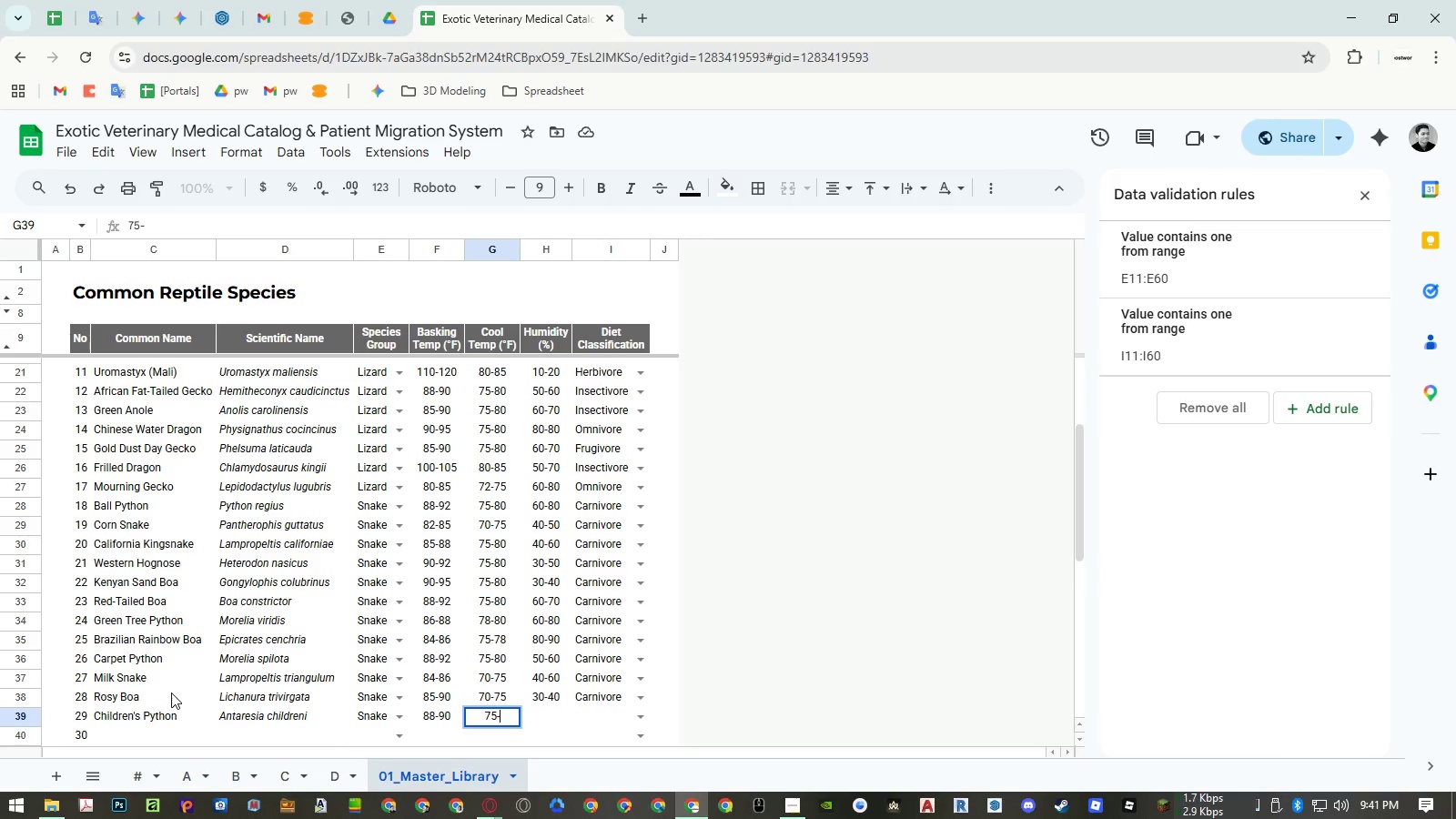 
key(Numpad0)
 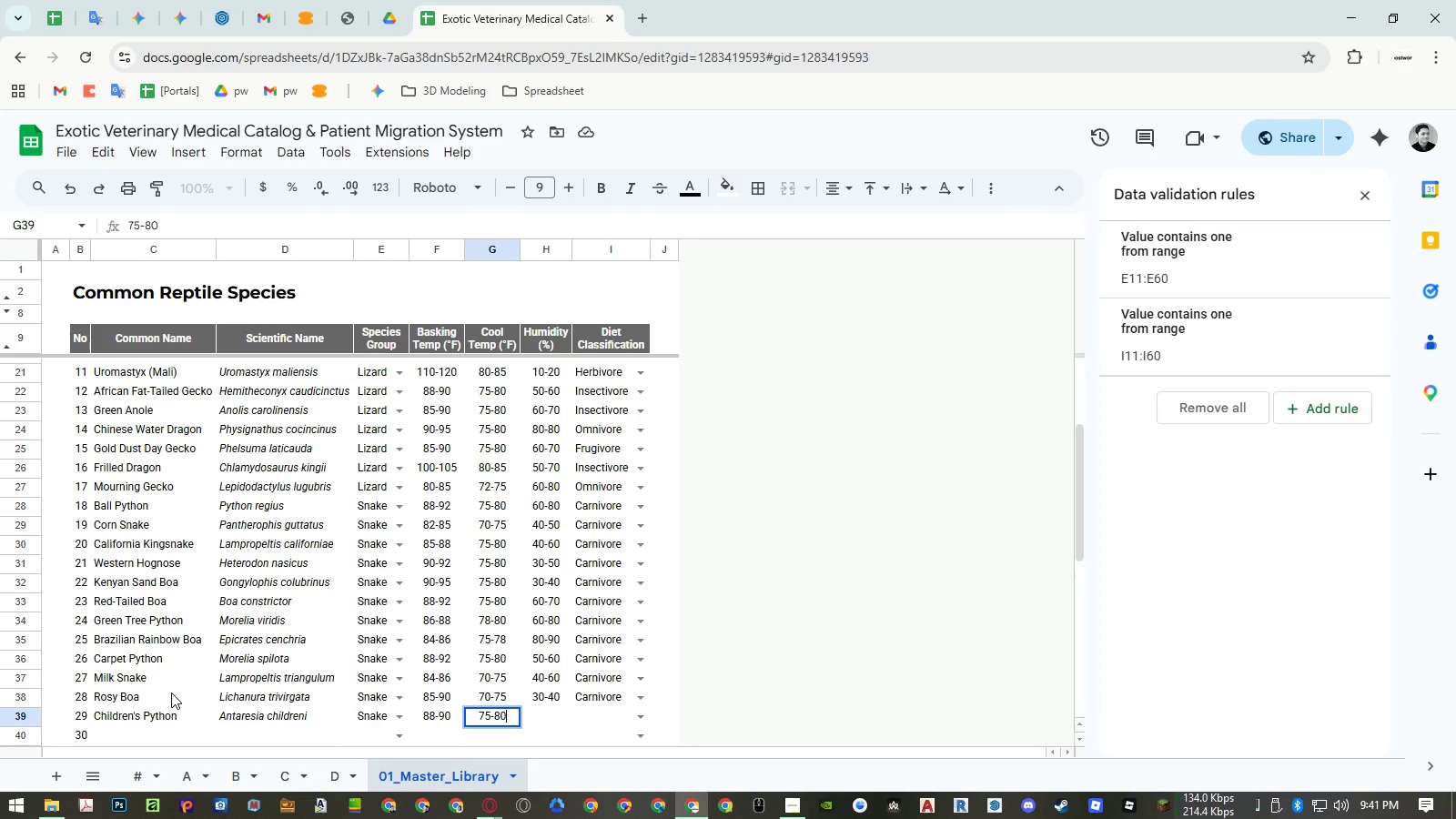 
key(ArrowRight)
 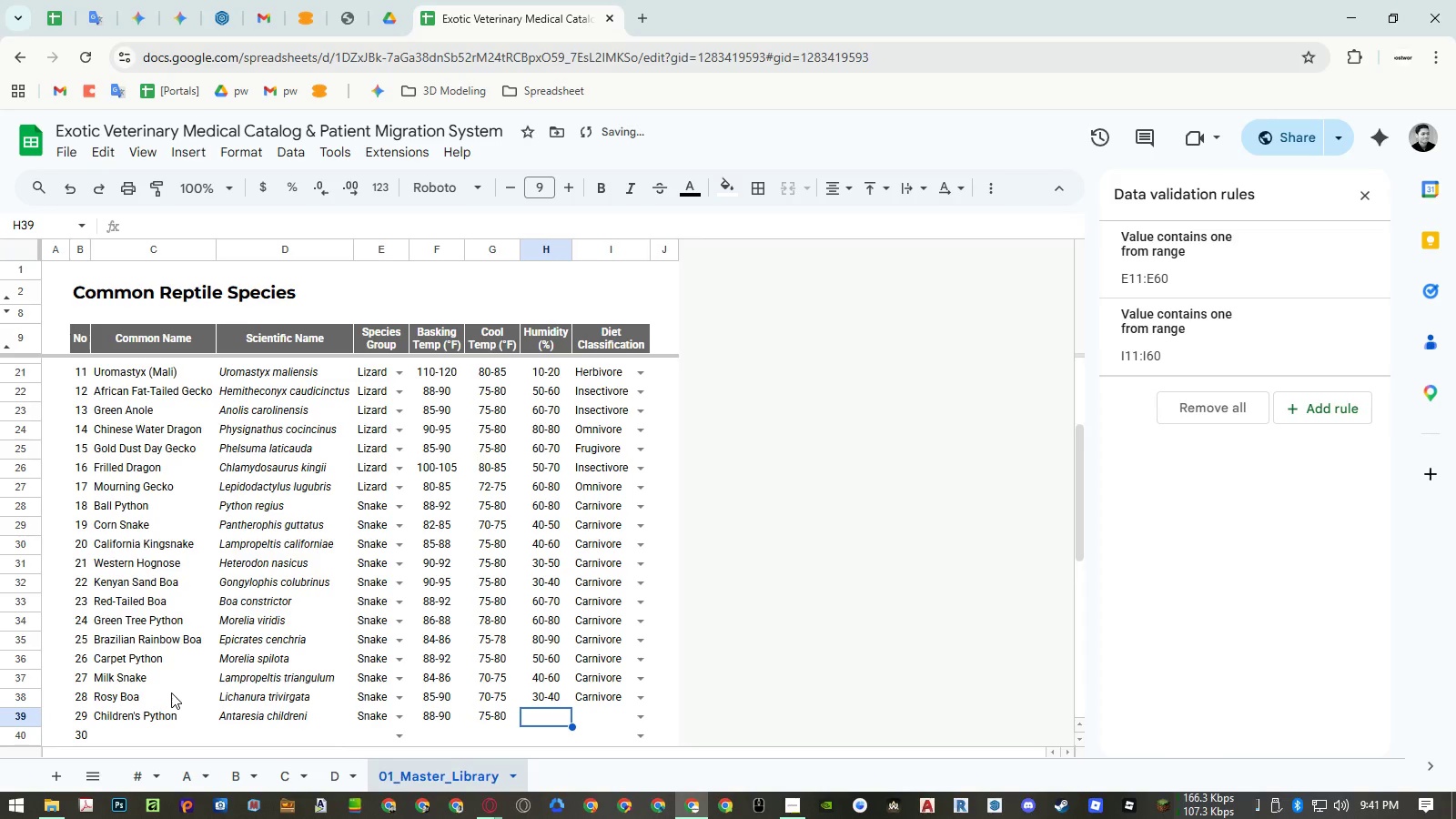 
key(Numpad4)
 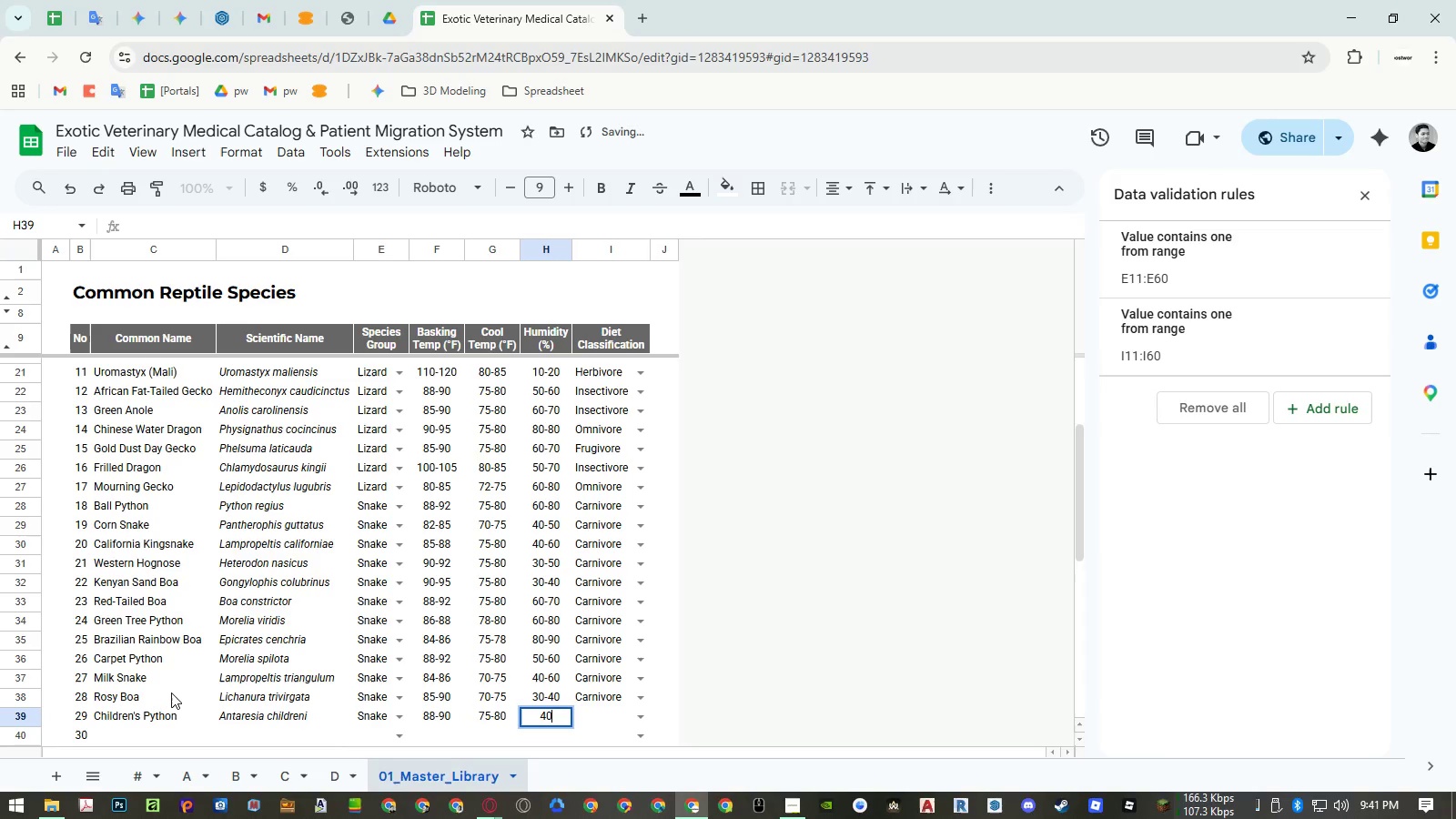 
key(Numpad0)
 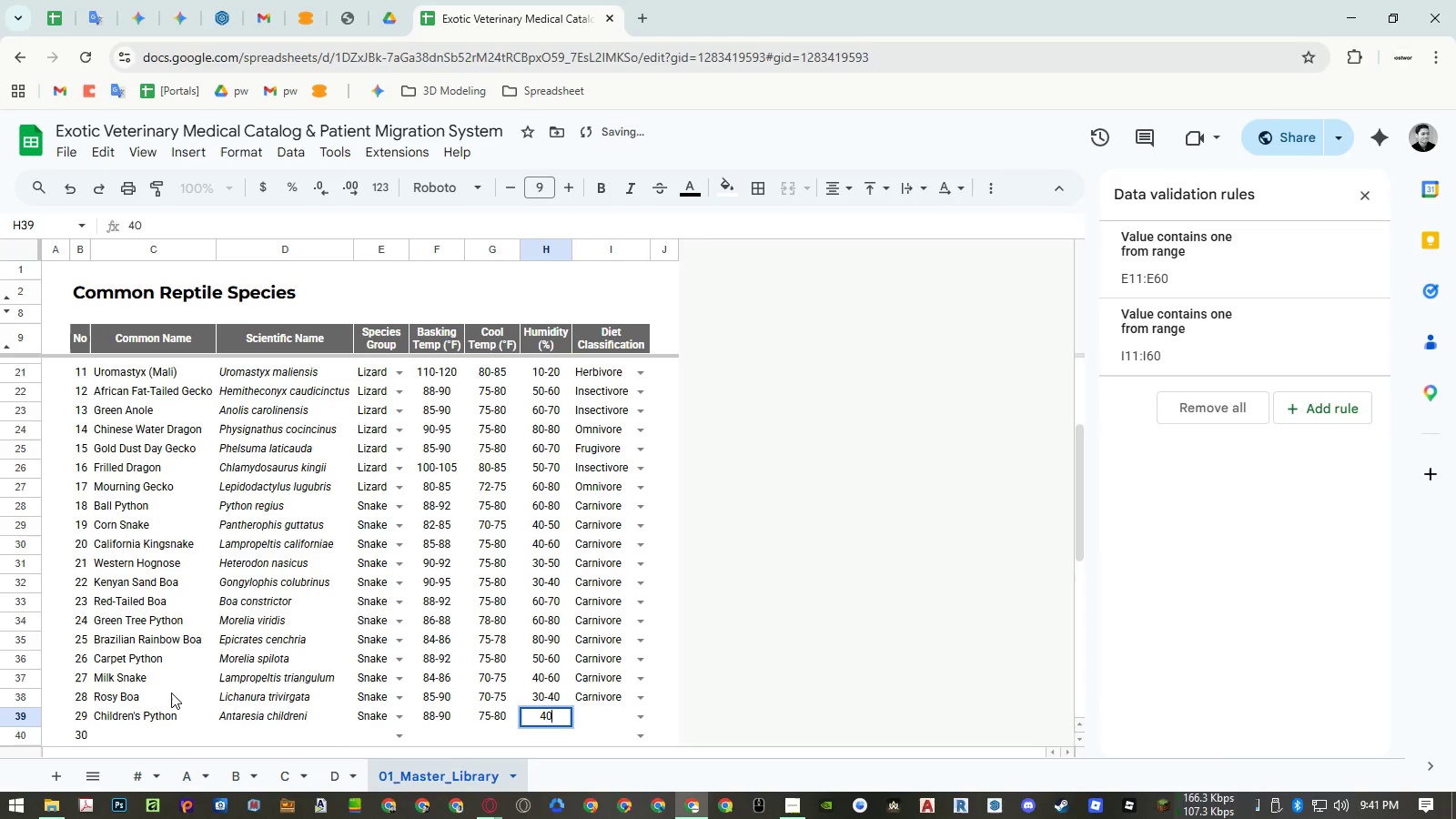 
key(NumpadSubtract)
 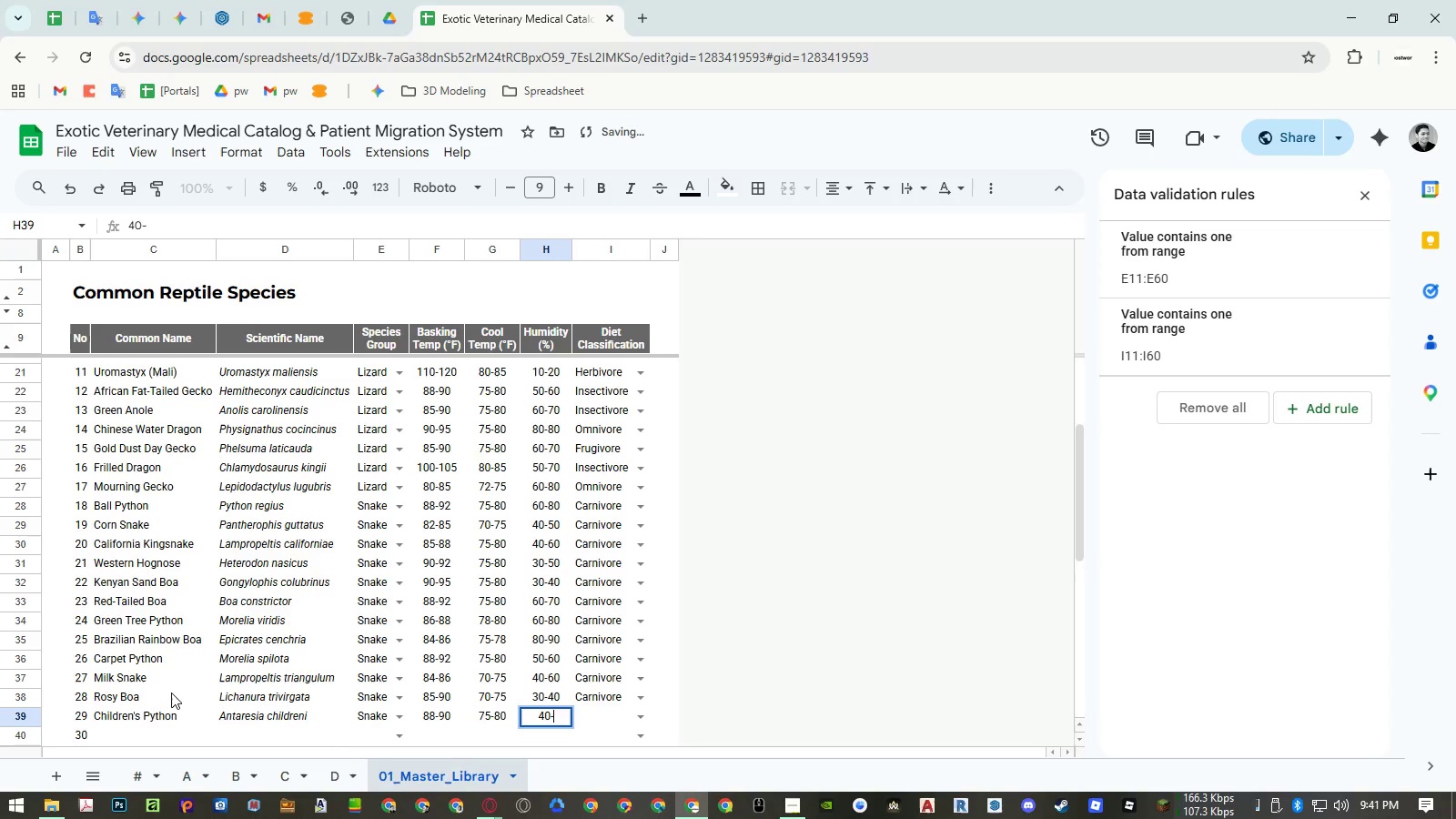 
key(Numpad5)
 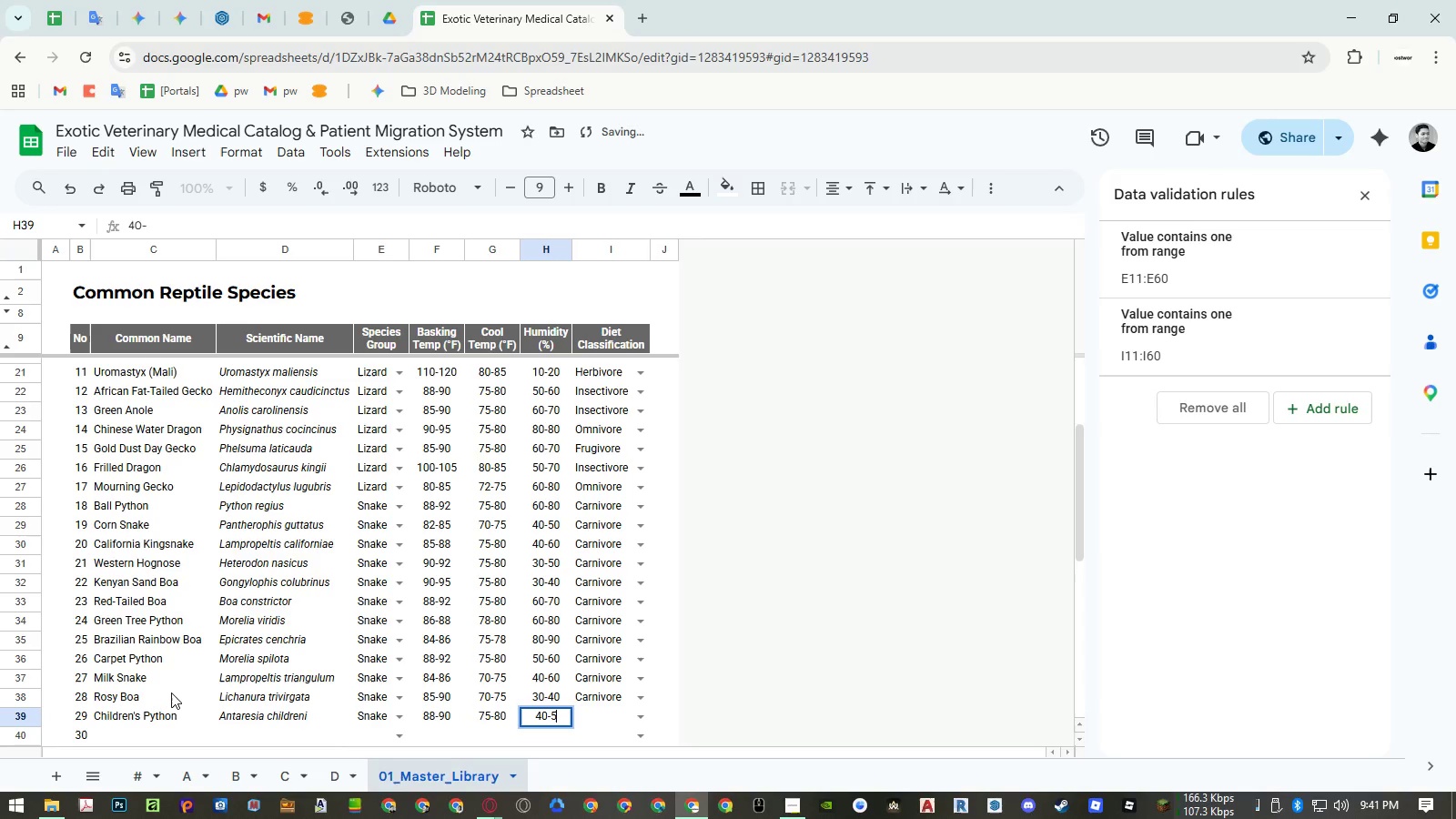 
key(Numpad0)
 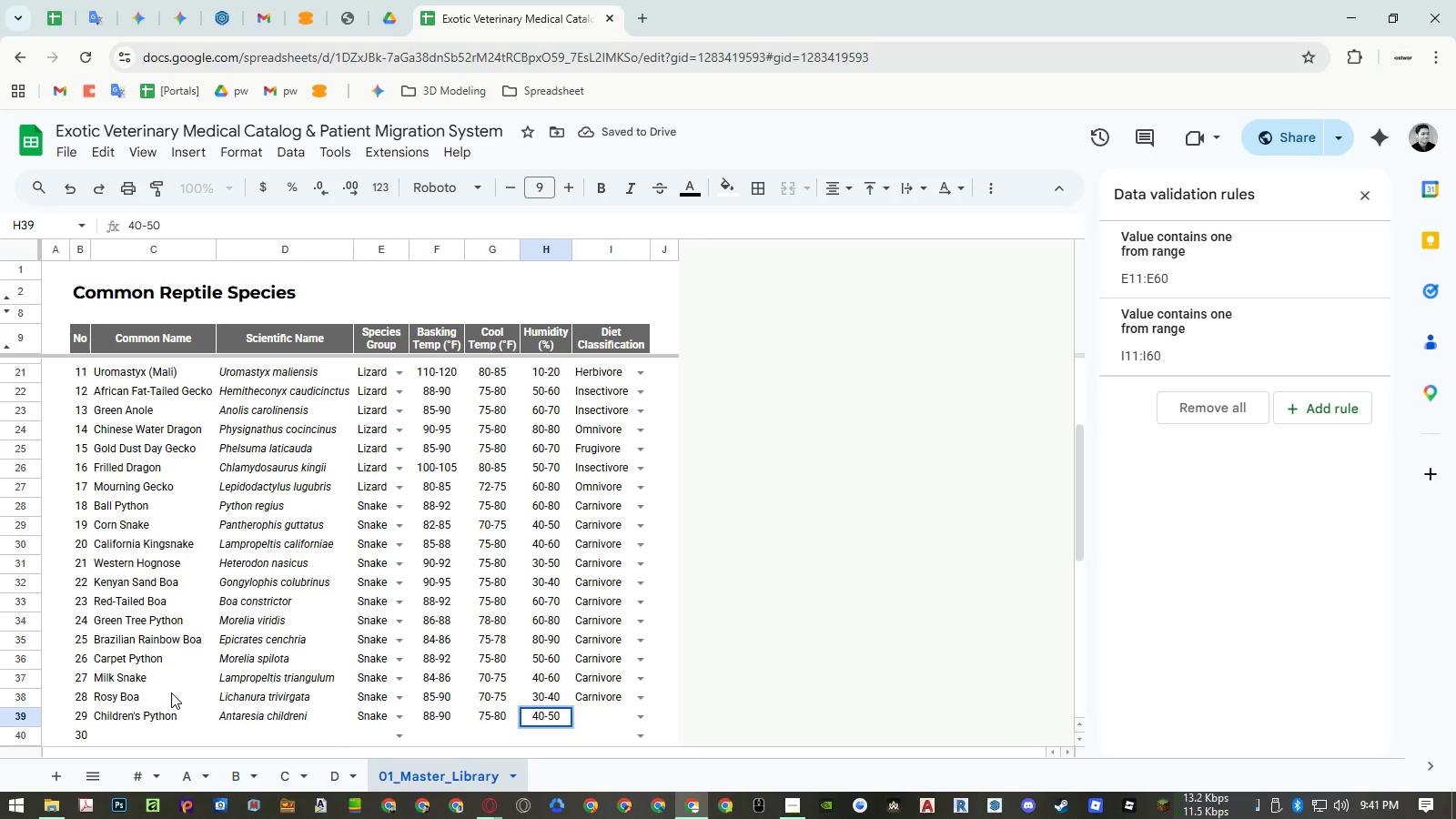 
key(ArrowRight)
 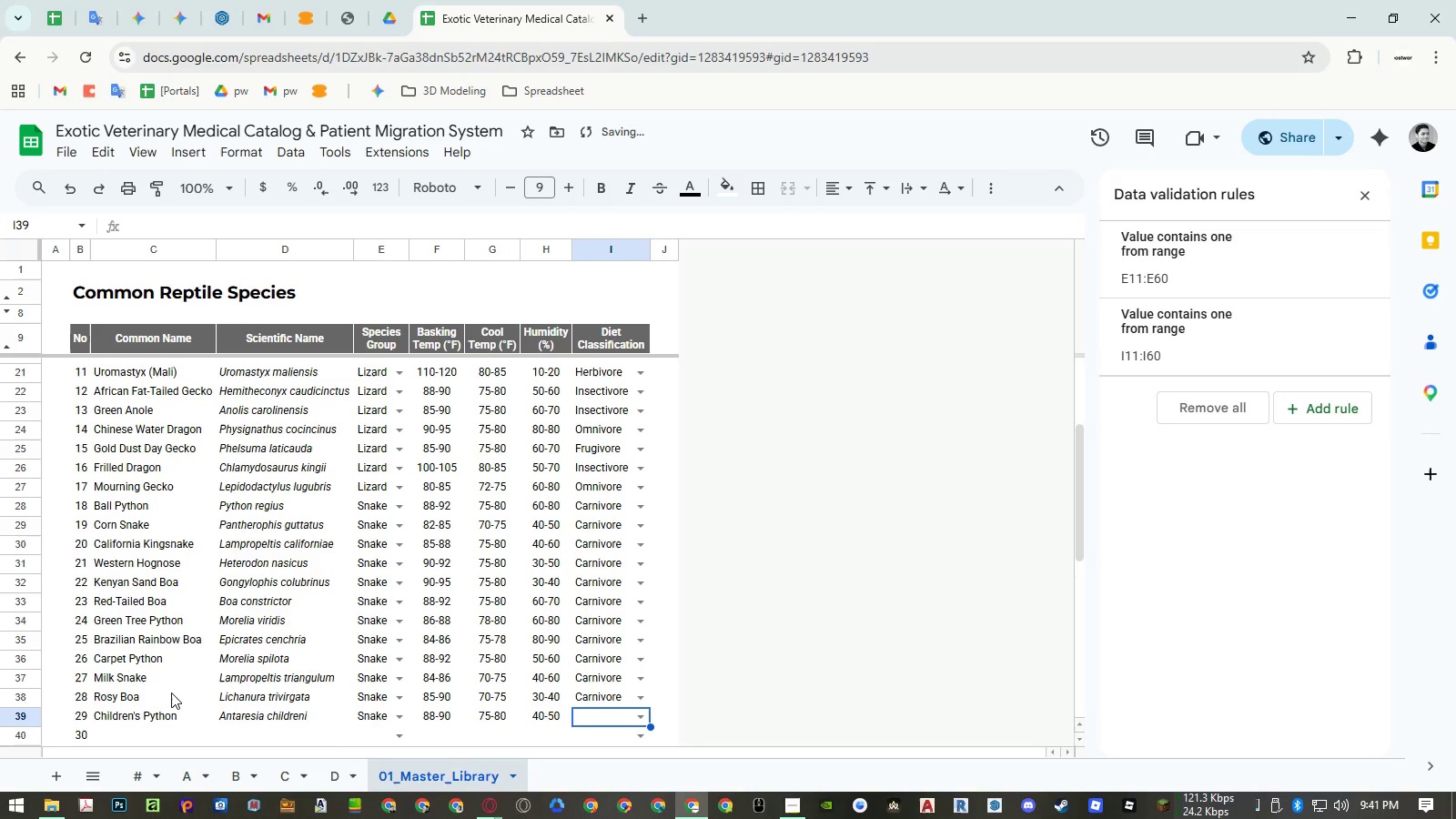 
type(car)
 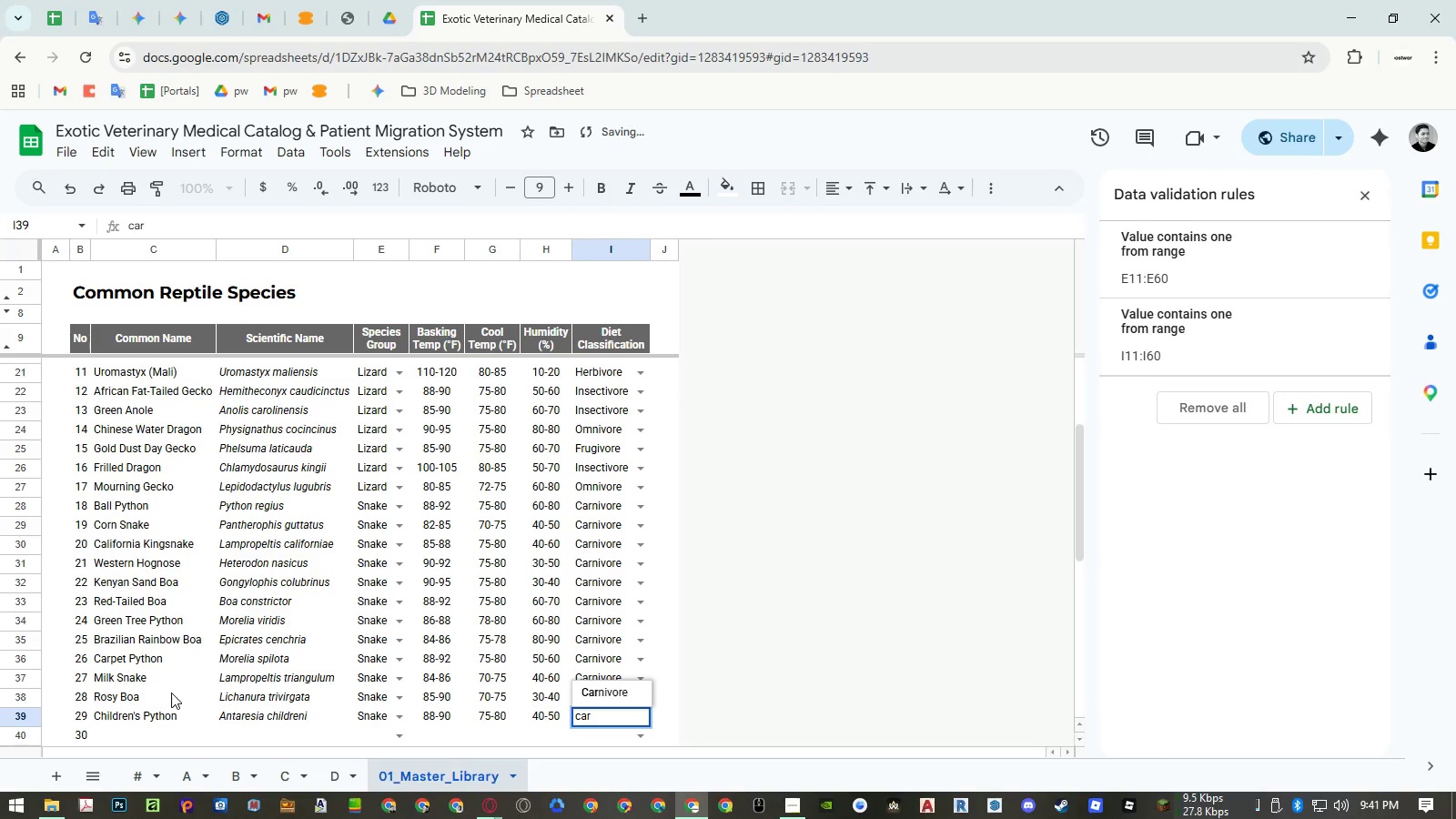 
key(ArrowDown)
 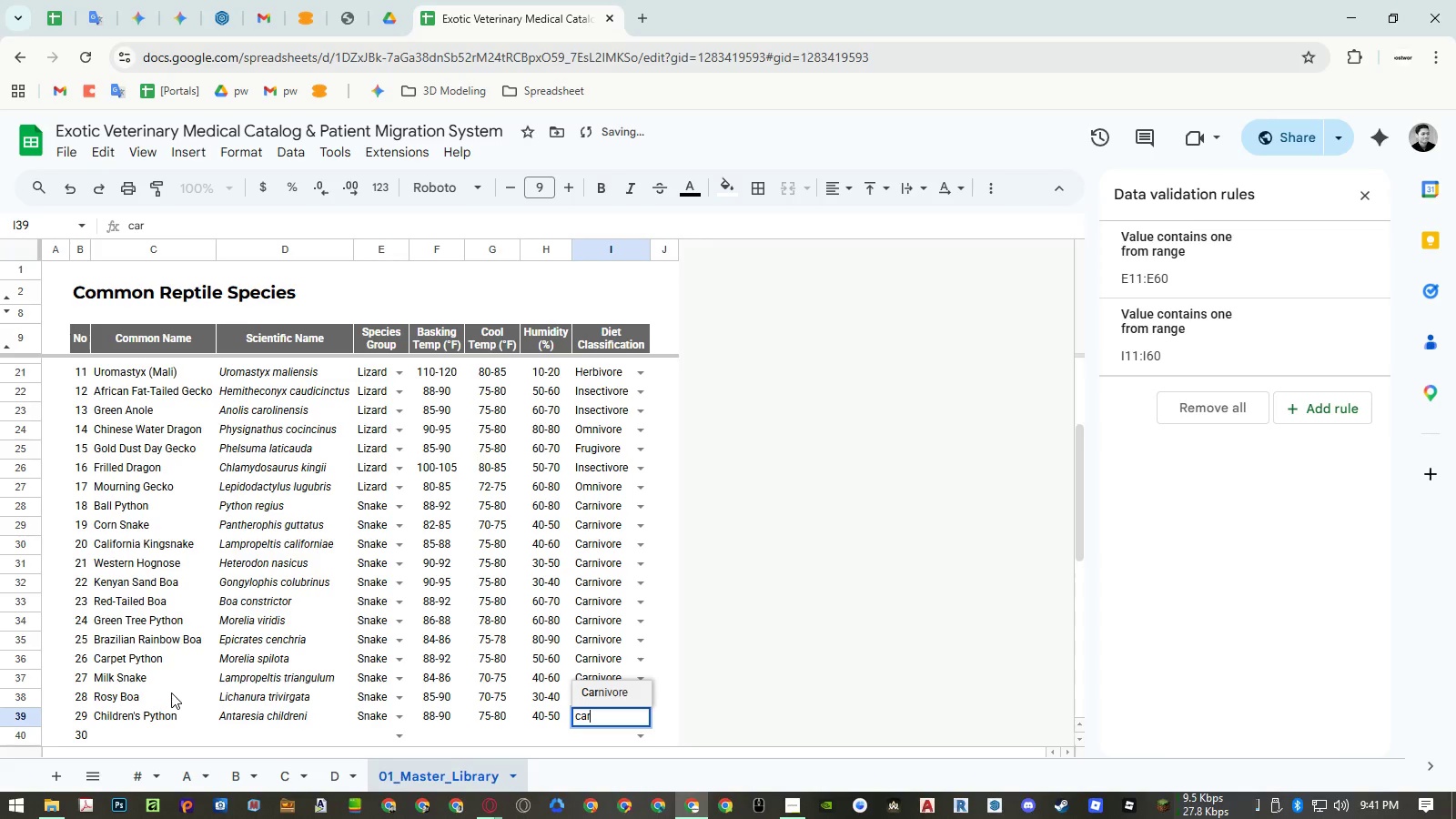 
key(Enter)
 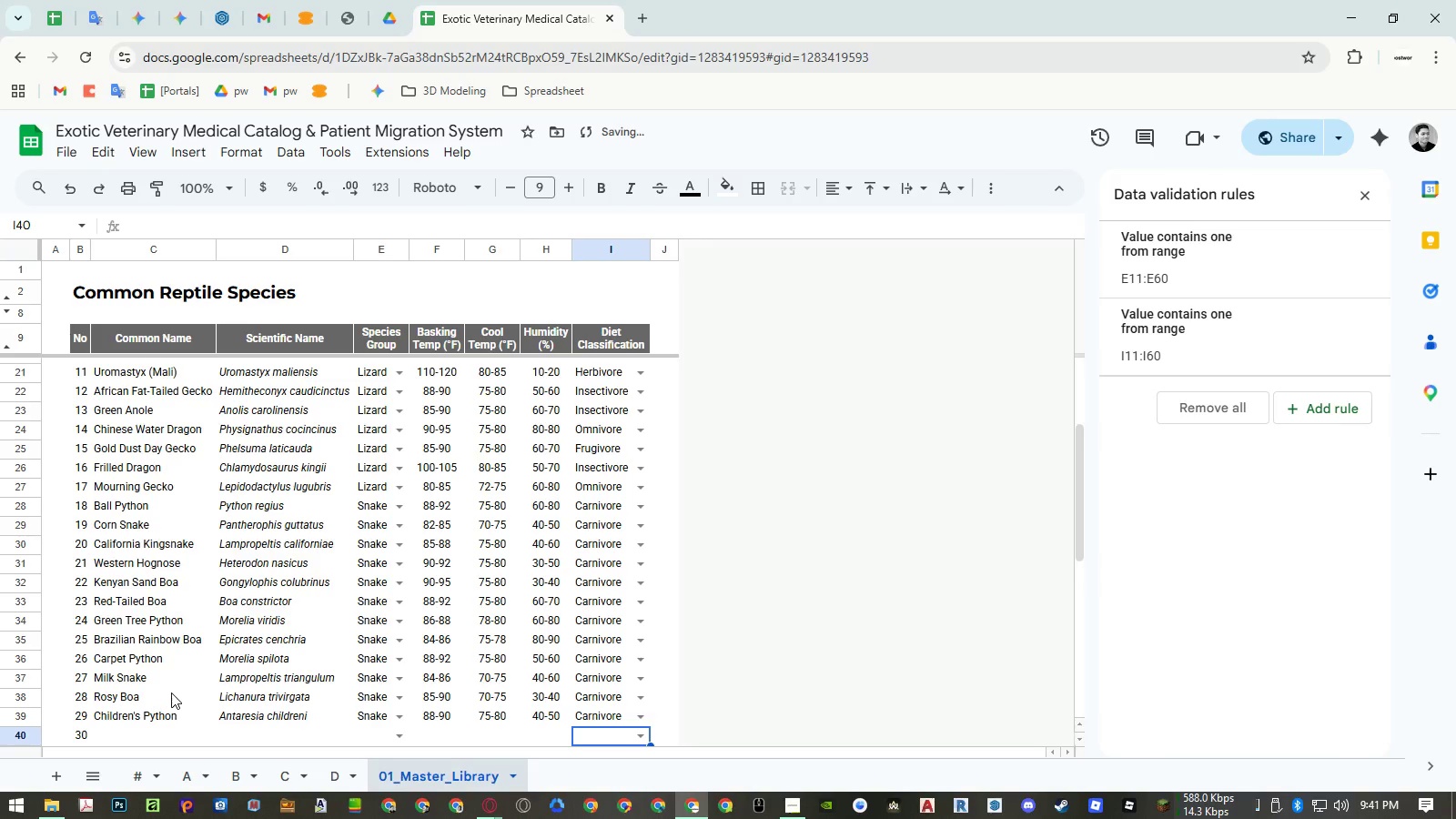 
key(Control+ControlLeft)
 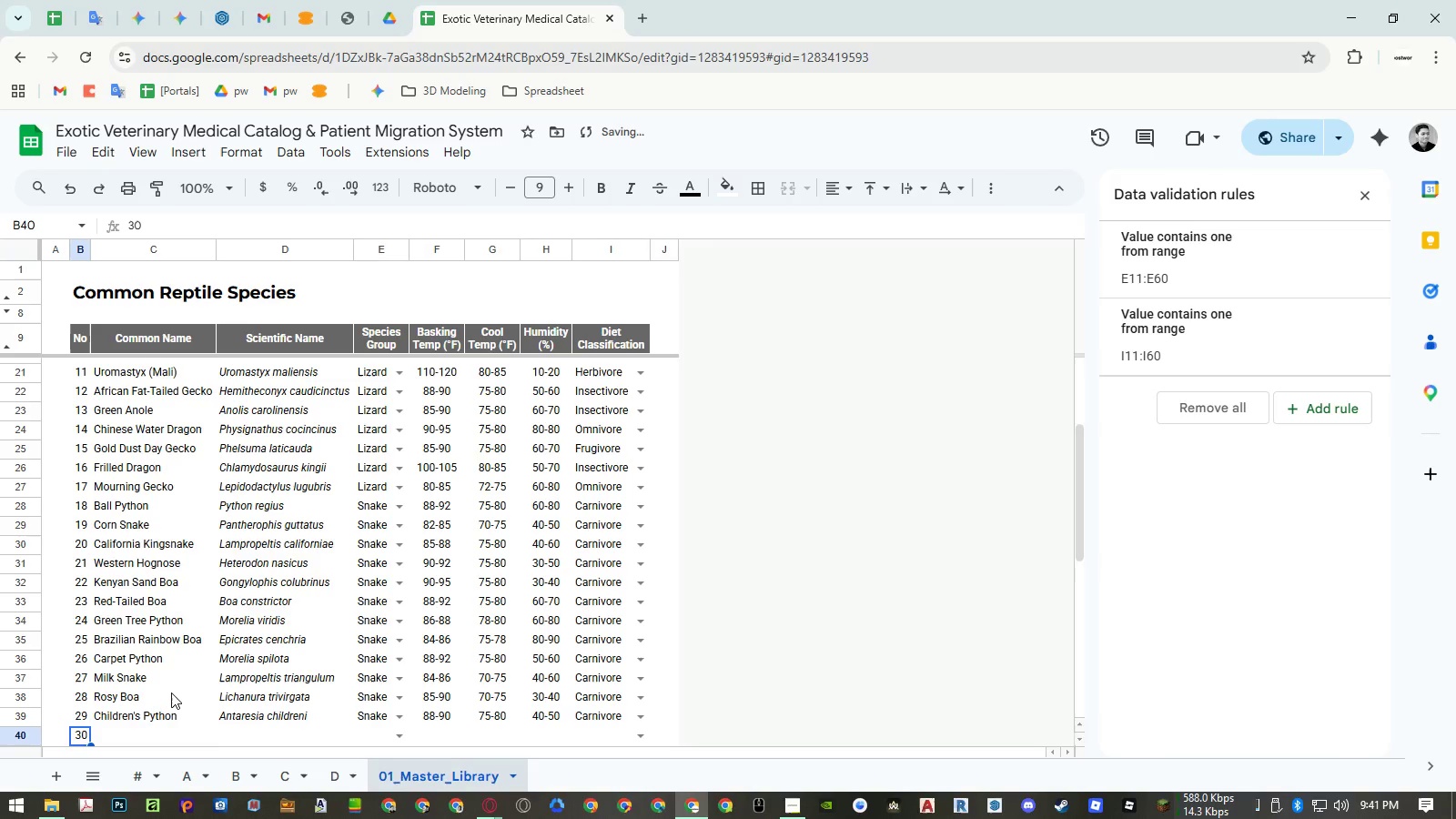 
key(Control+ArrowLeft)
 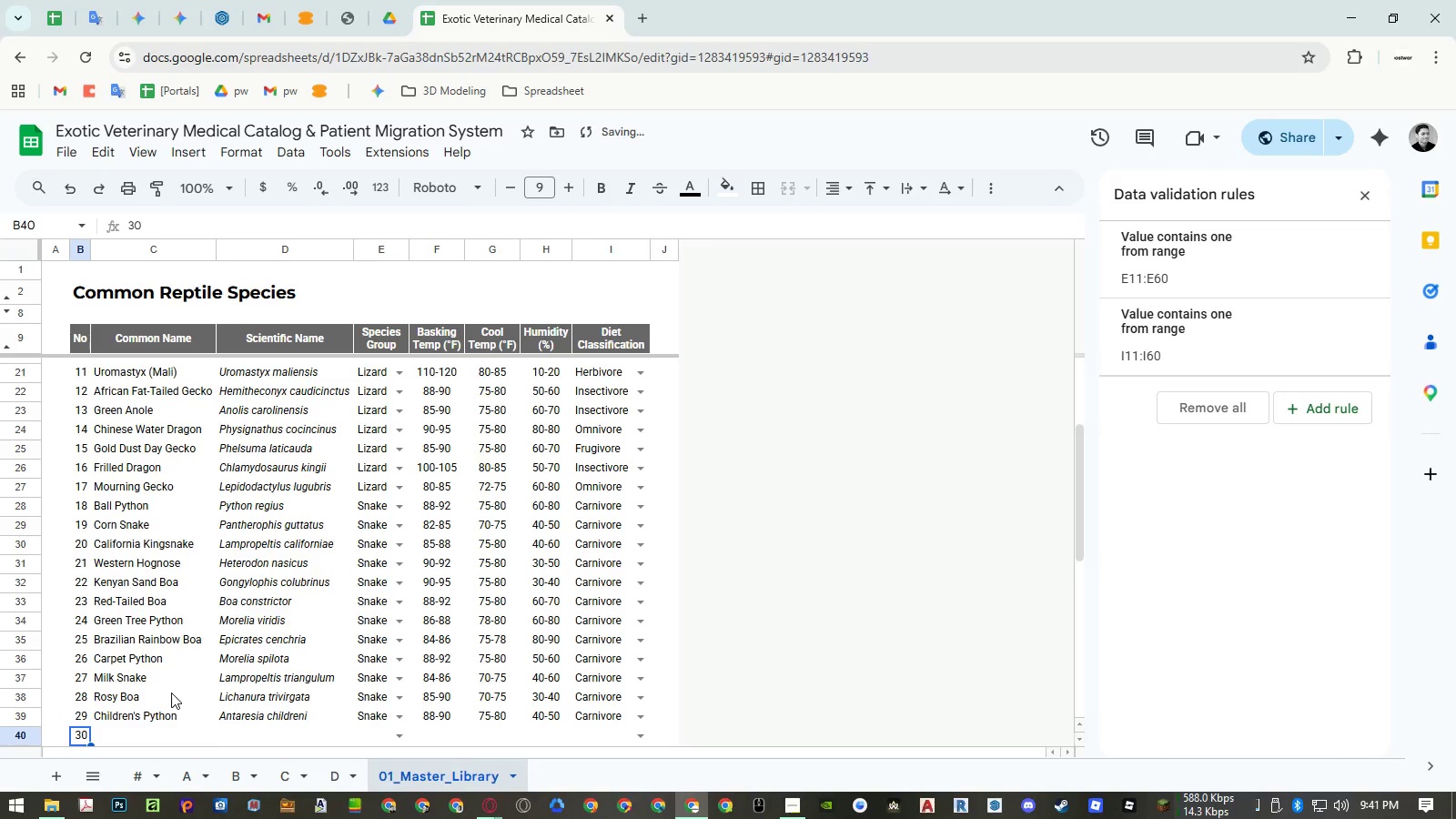 
key(ArrowRight)
 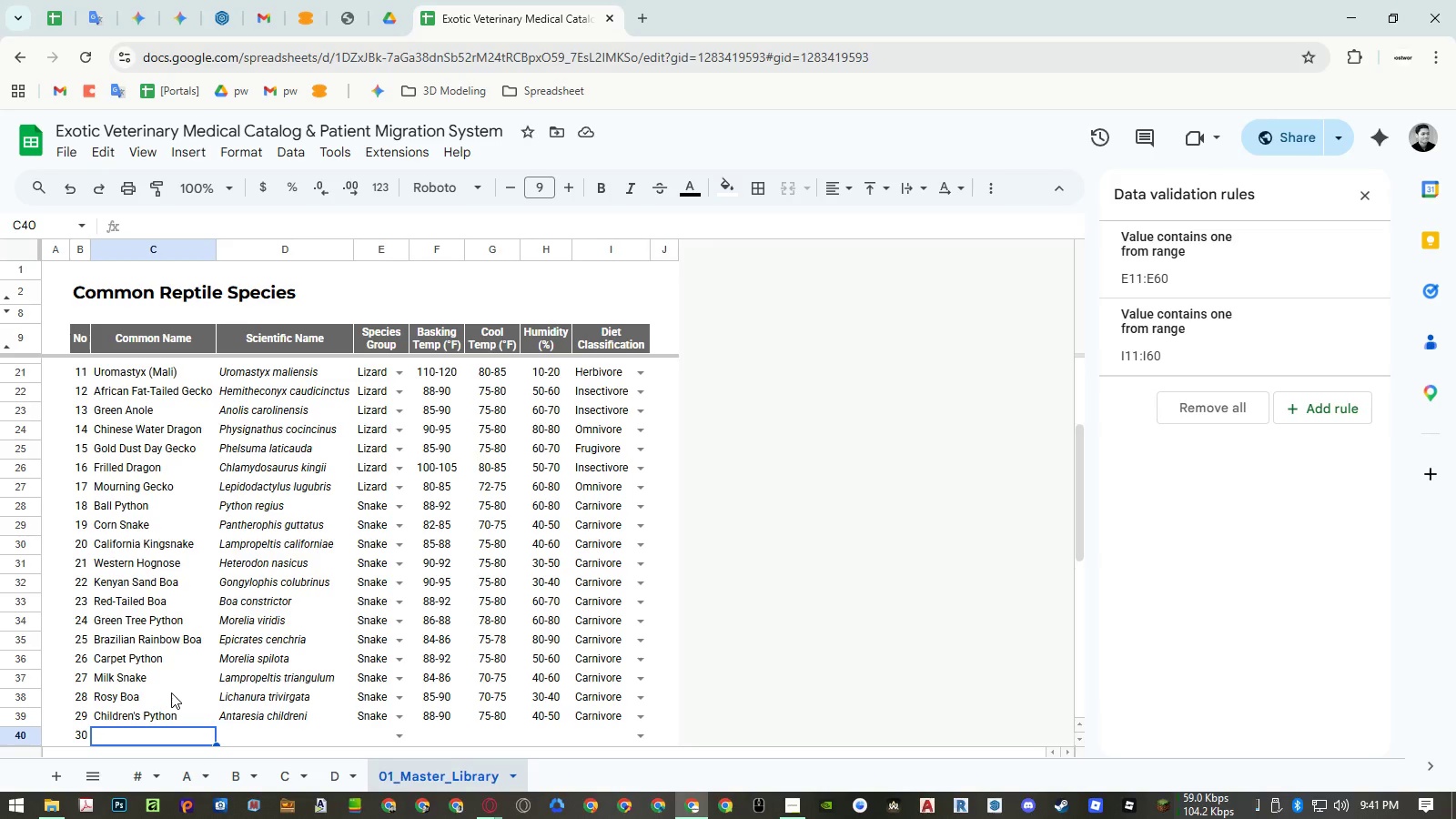 
wait(7.3)
 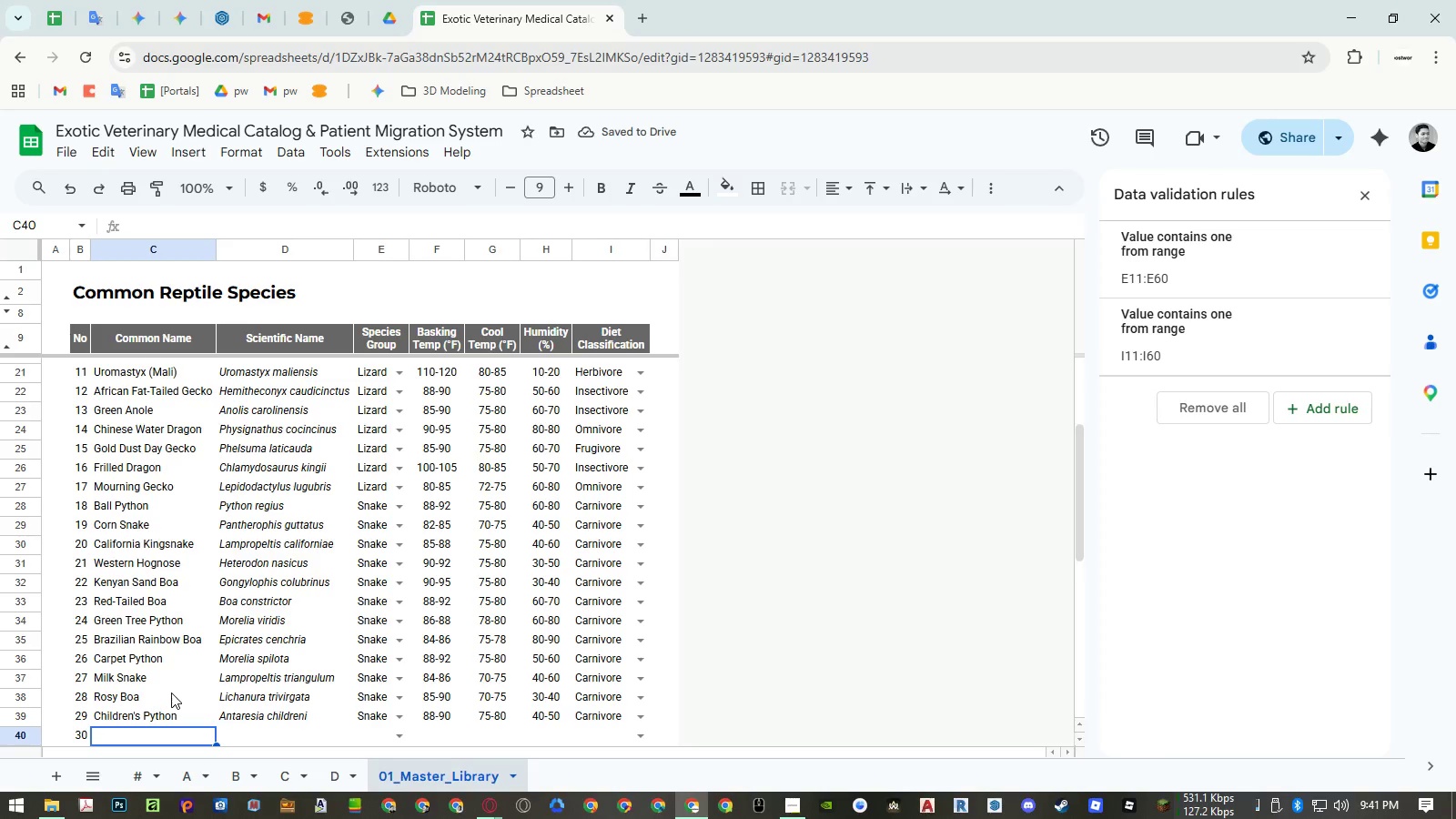 
type(Gopher Snake)
 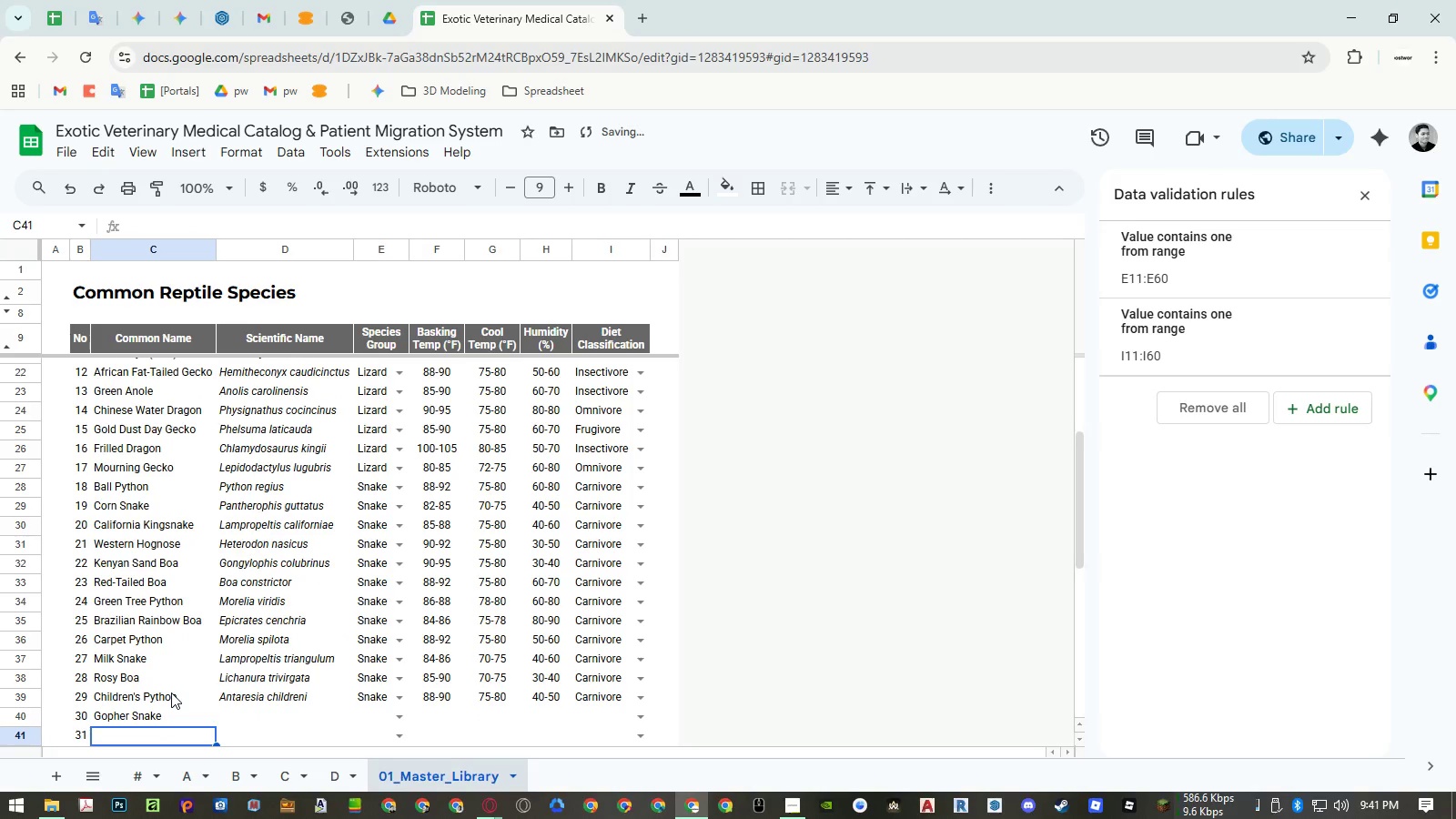 
 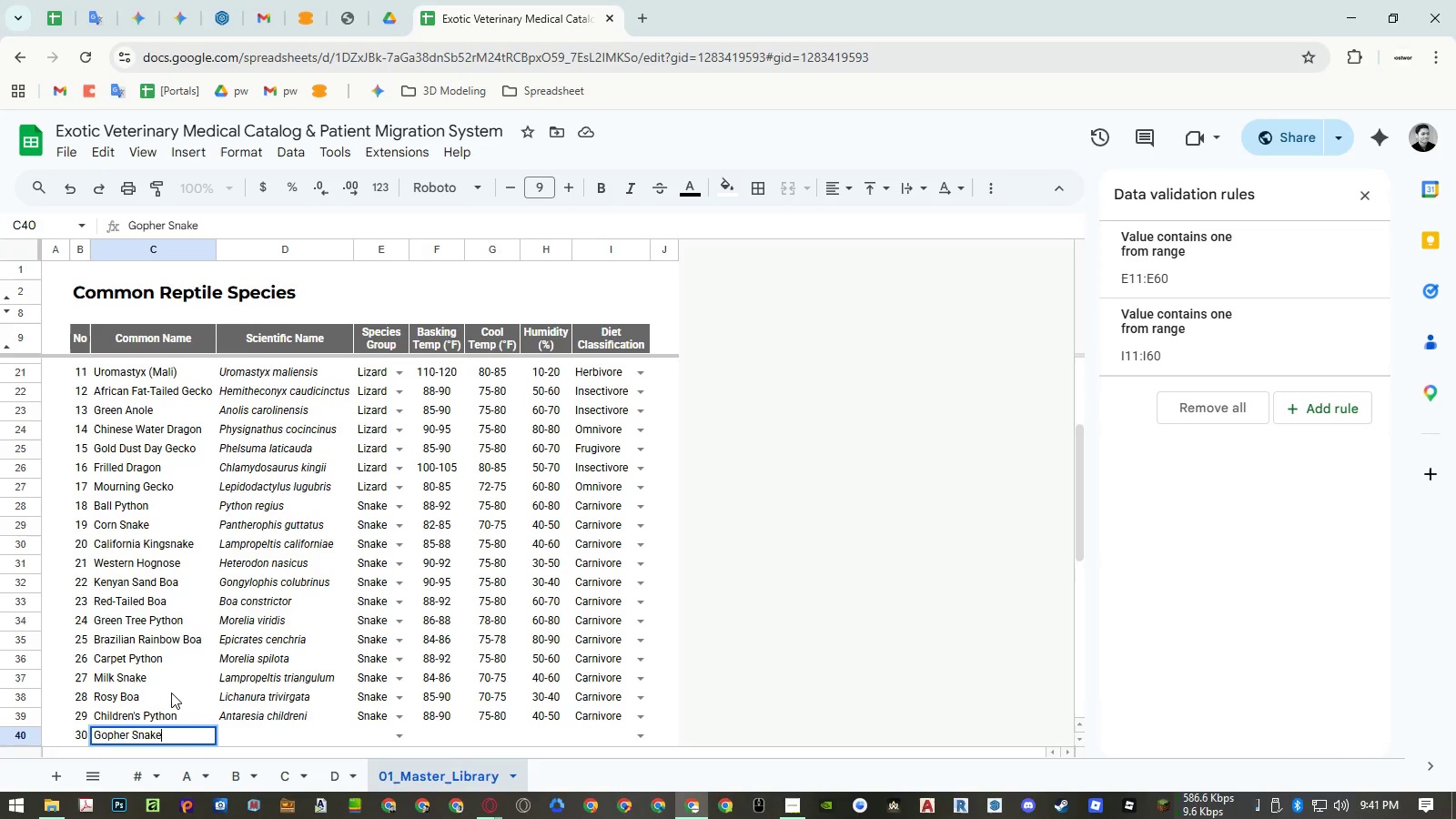 
key(Enter)
 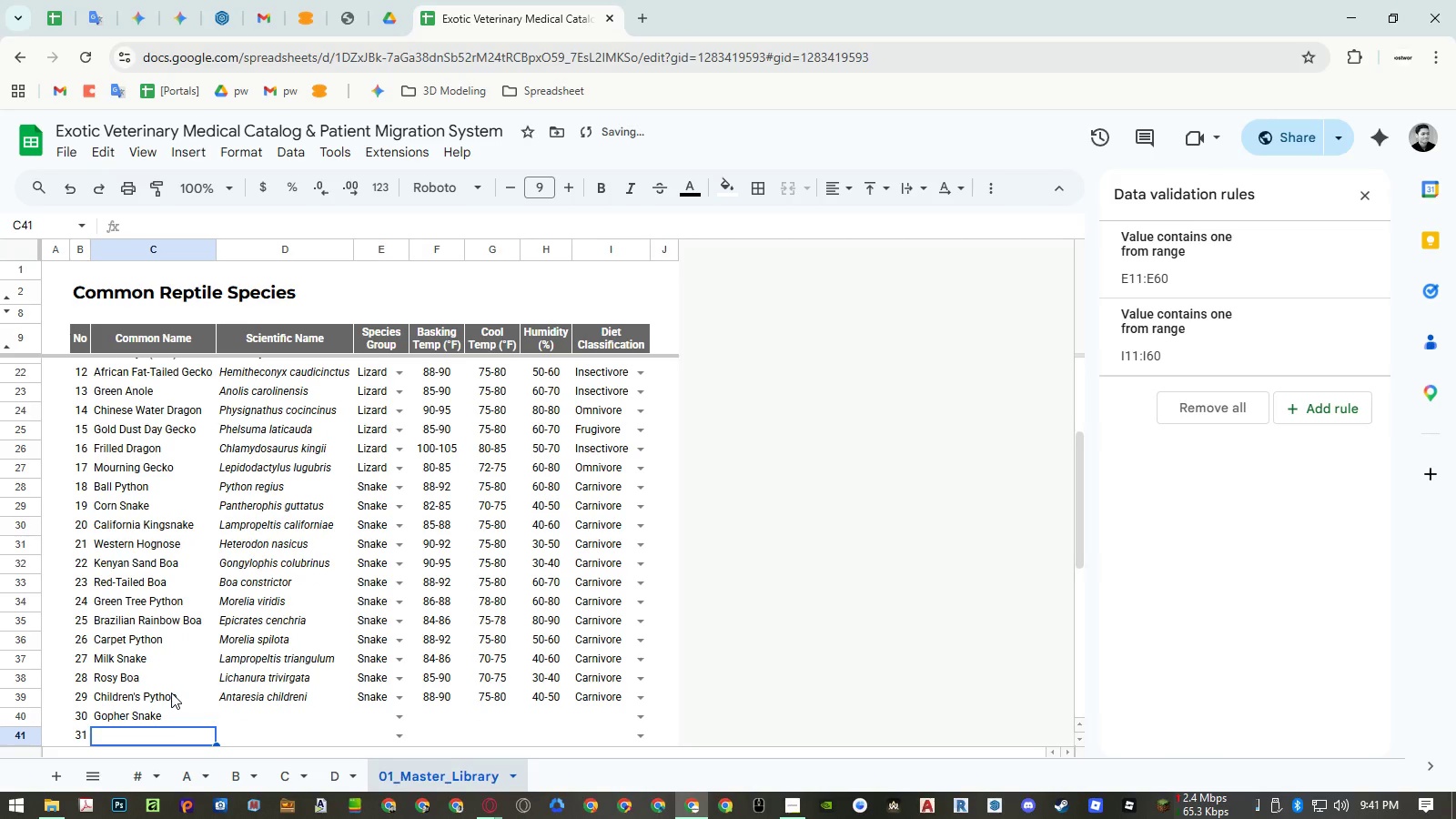 
key(ArrowUp)
 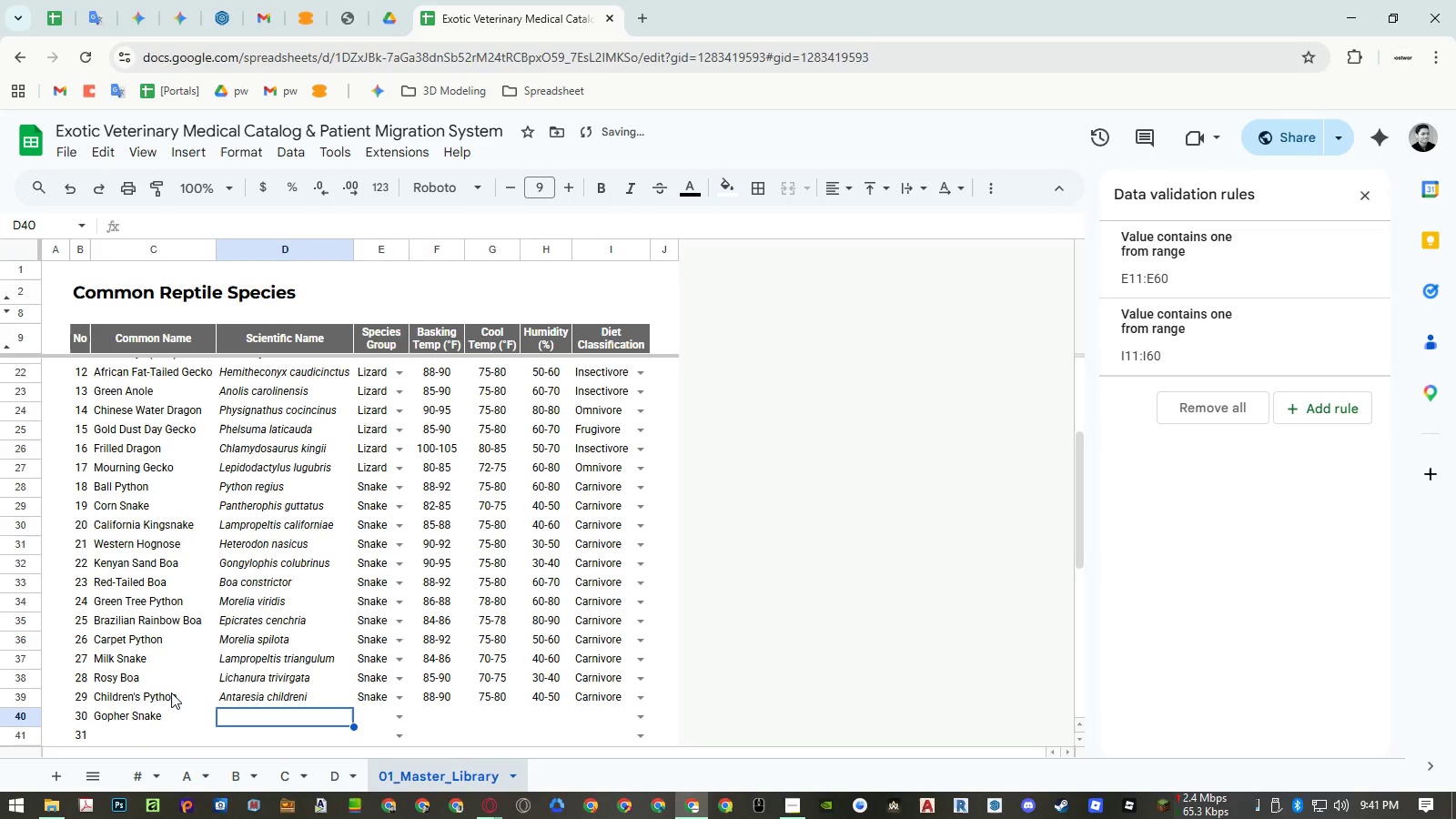 
key(ArrowRight)
 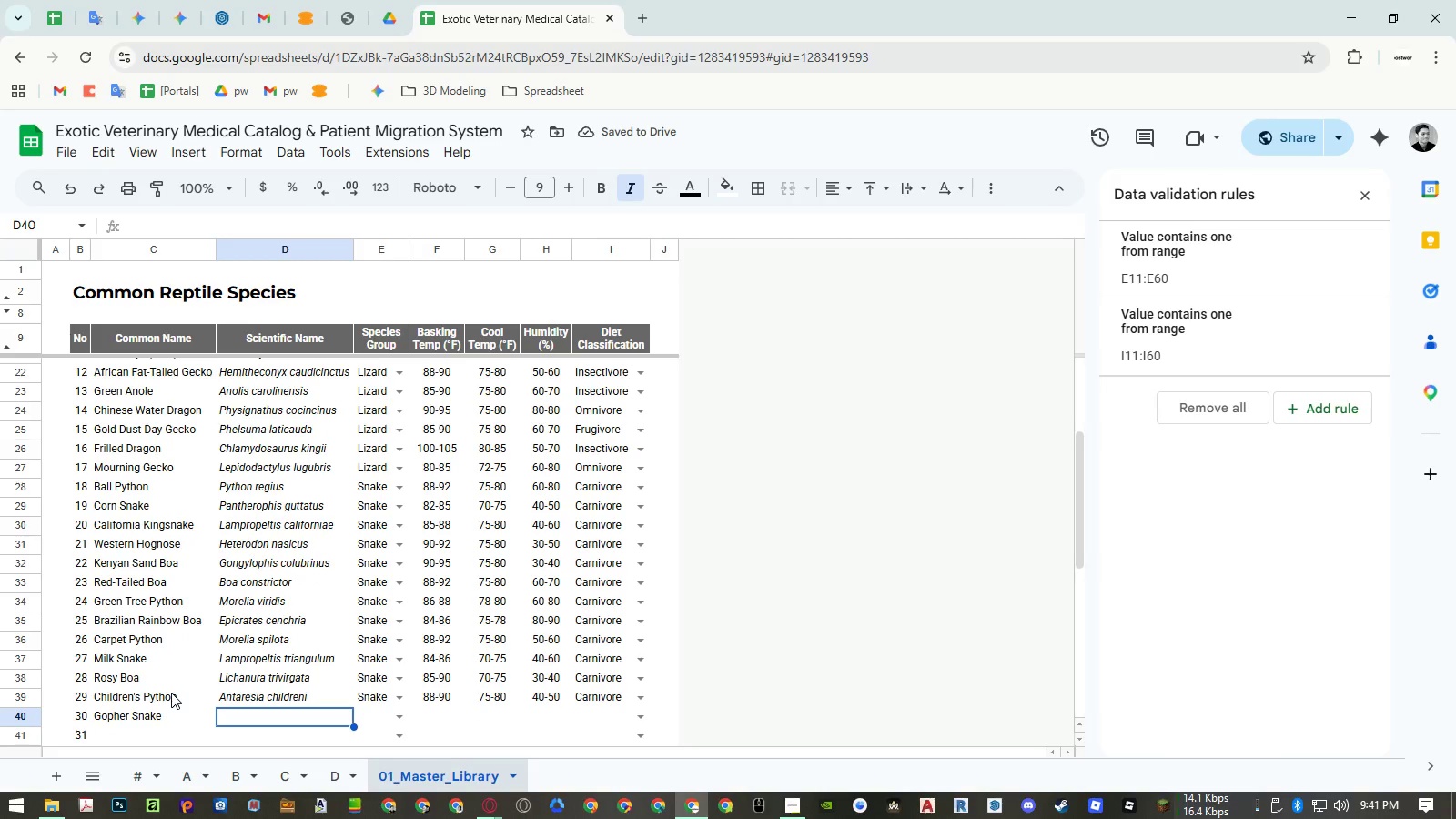 
type(Pitu )
key(Backspace)
type(ophis)
 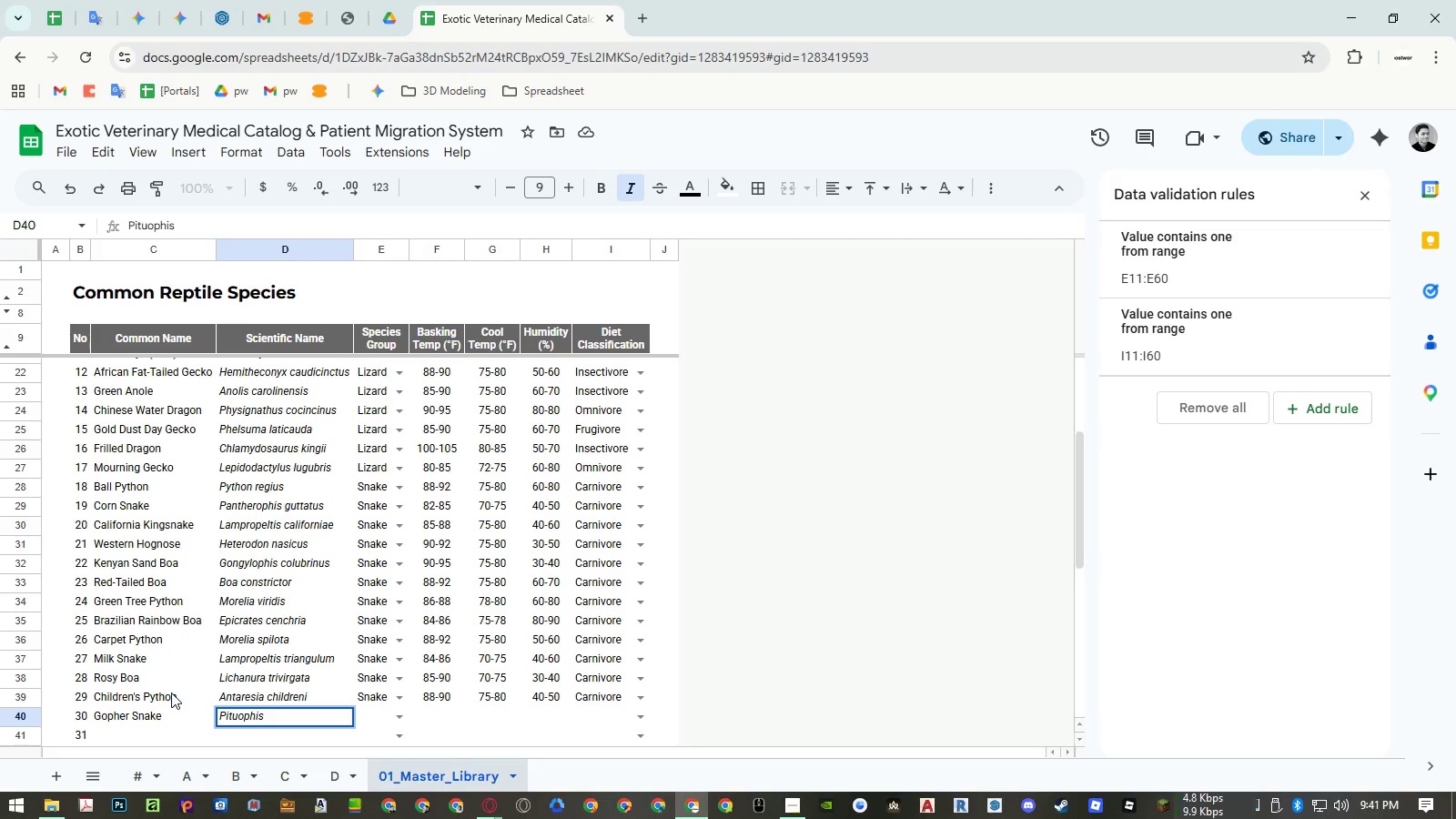 
type( catenifer)
 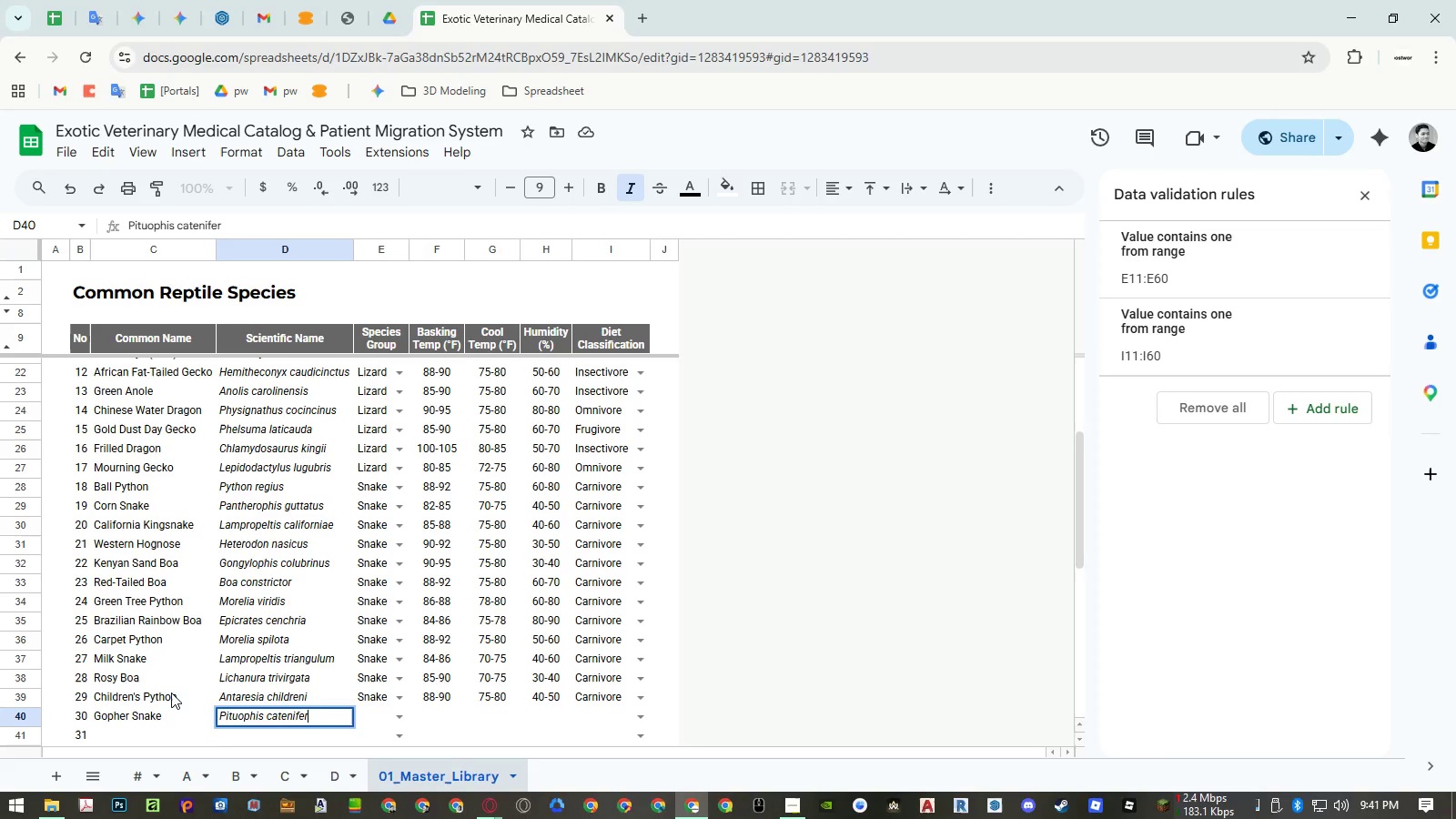 
key(Enter)
 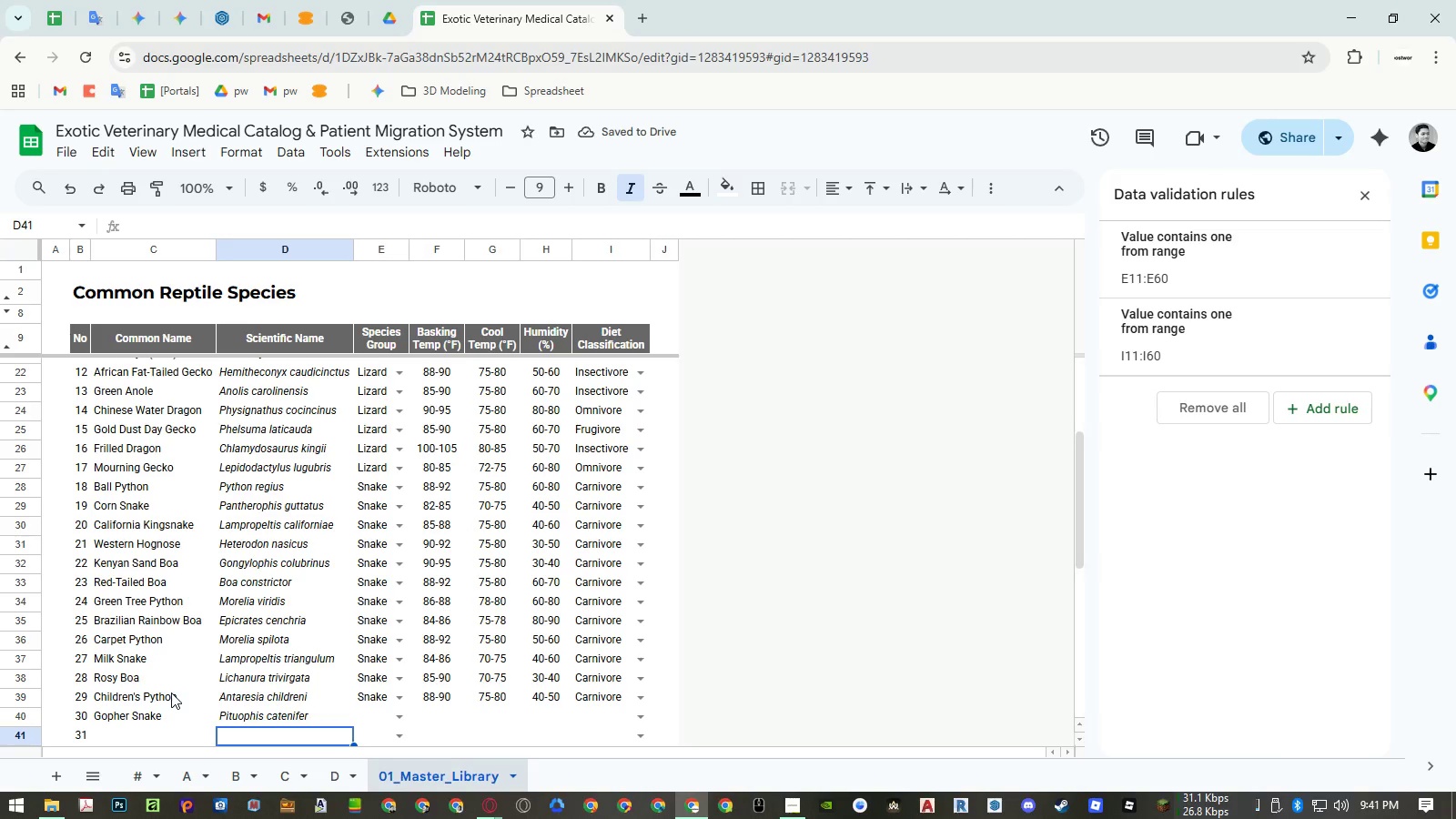 
wait(7.02)
 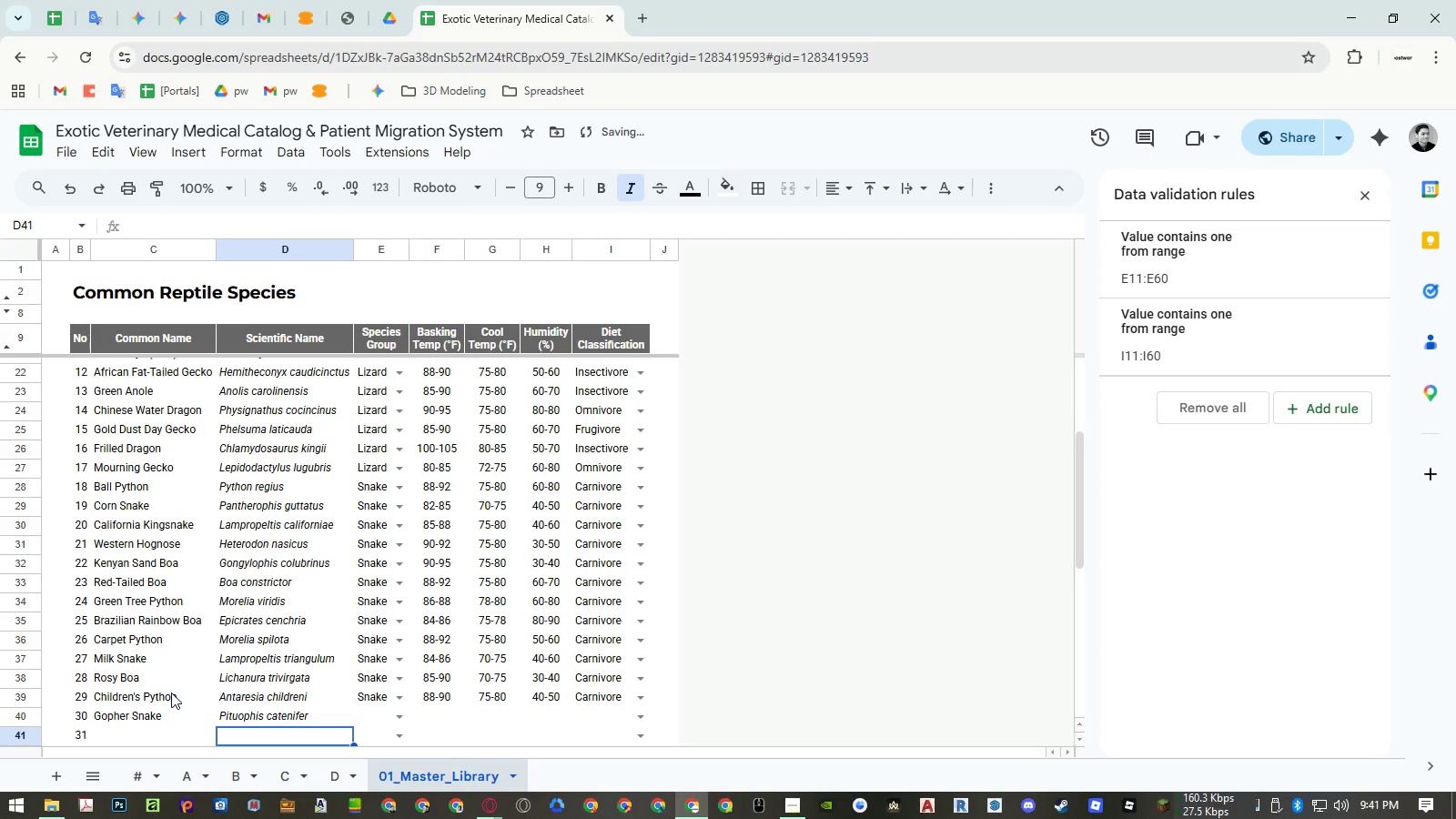 
key(ArrowUp)
 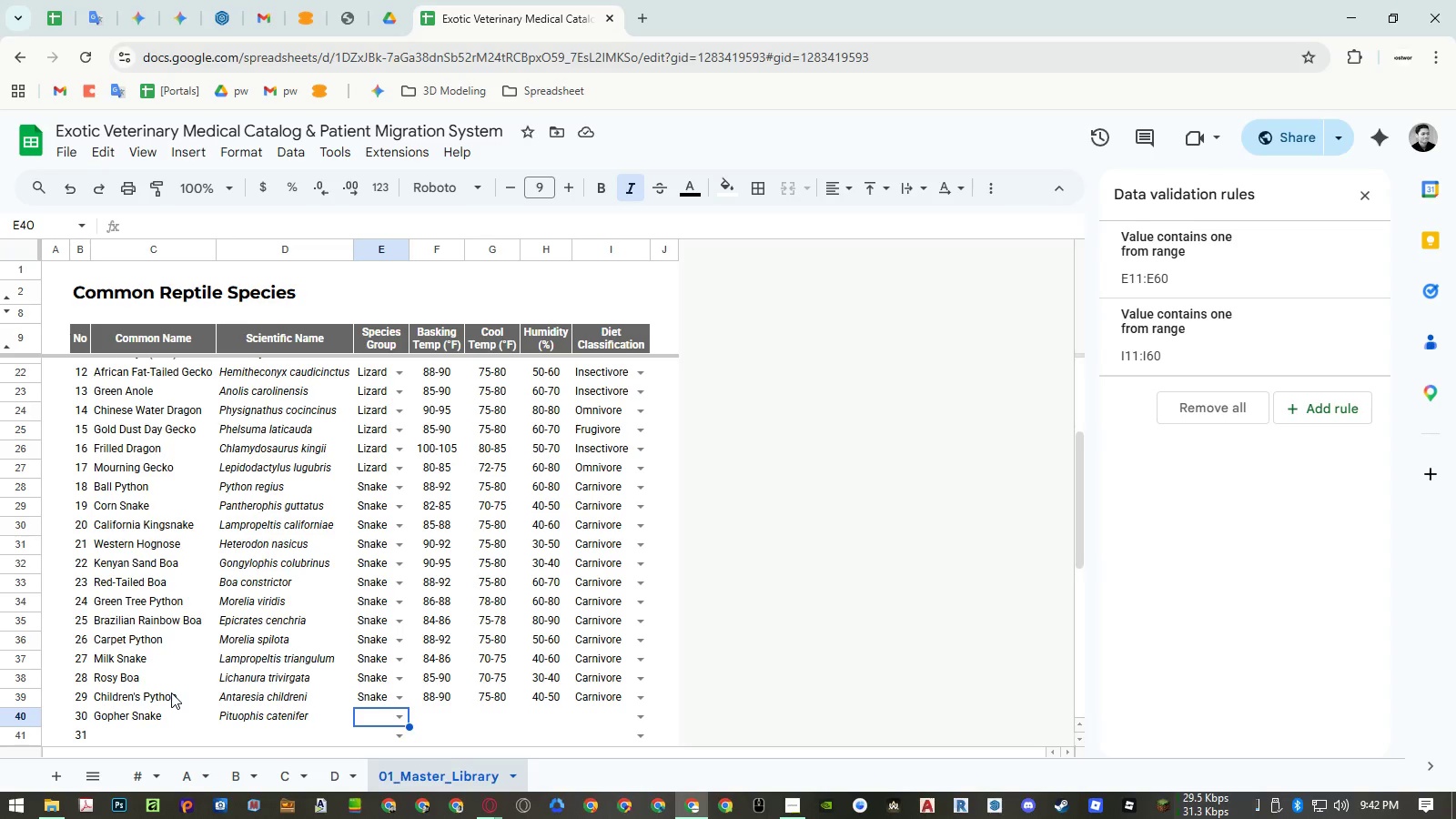 
key(ArrowRight)
 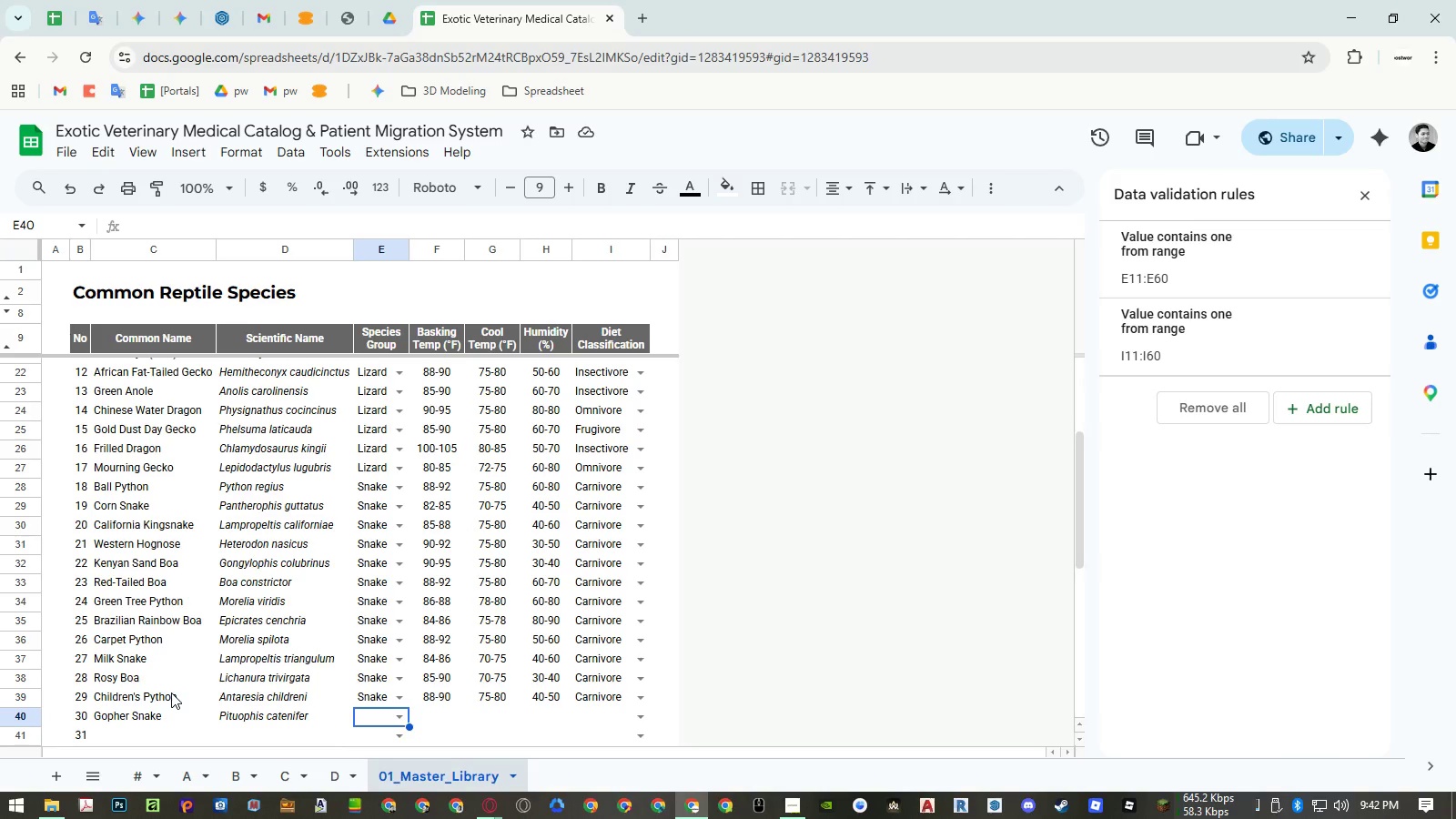 
type(sna)
 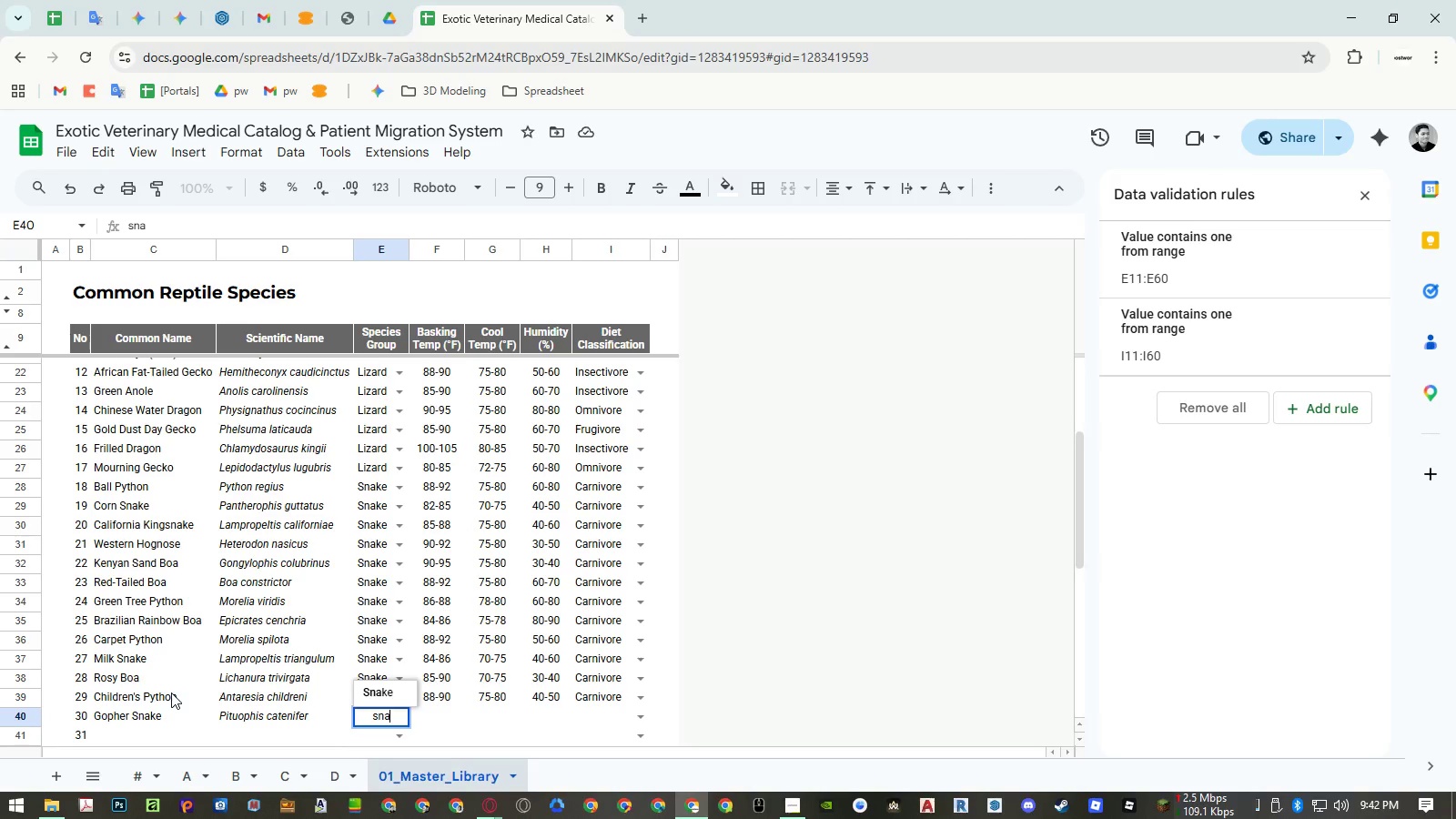 
key(ArrowDown)
 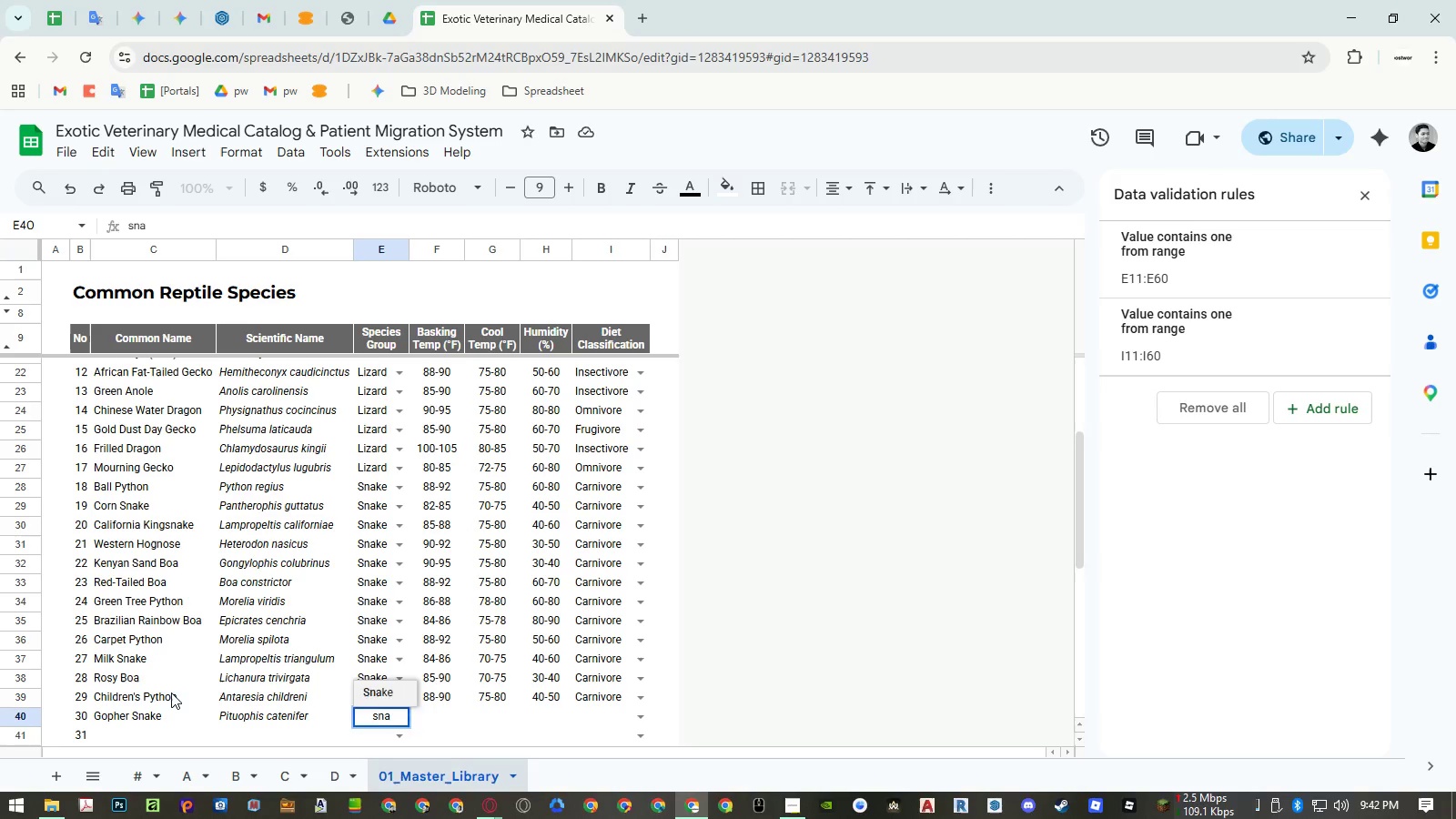 
key(Enter)
 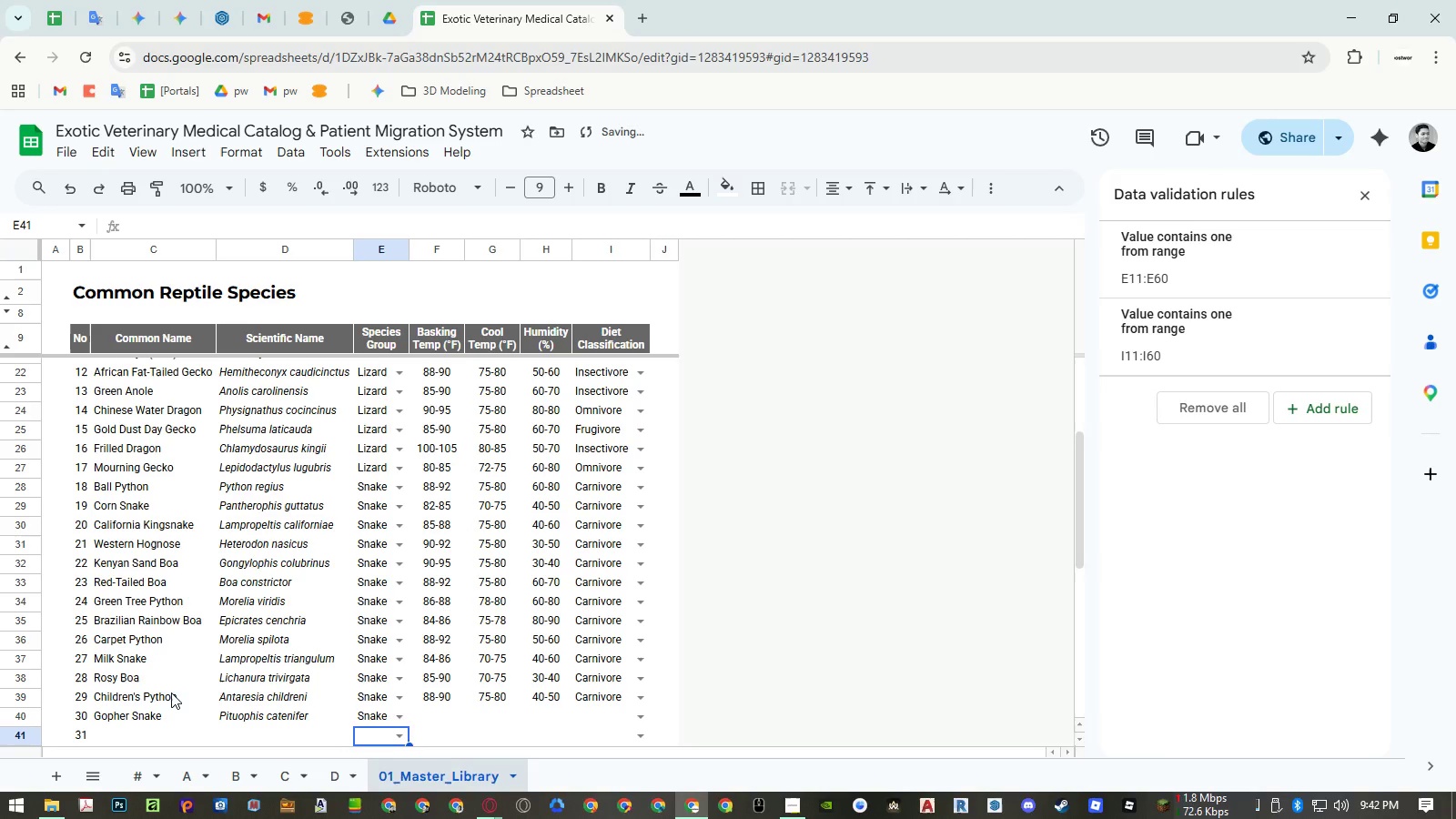 
key(ArrowUp)
 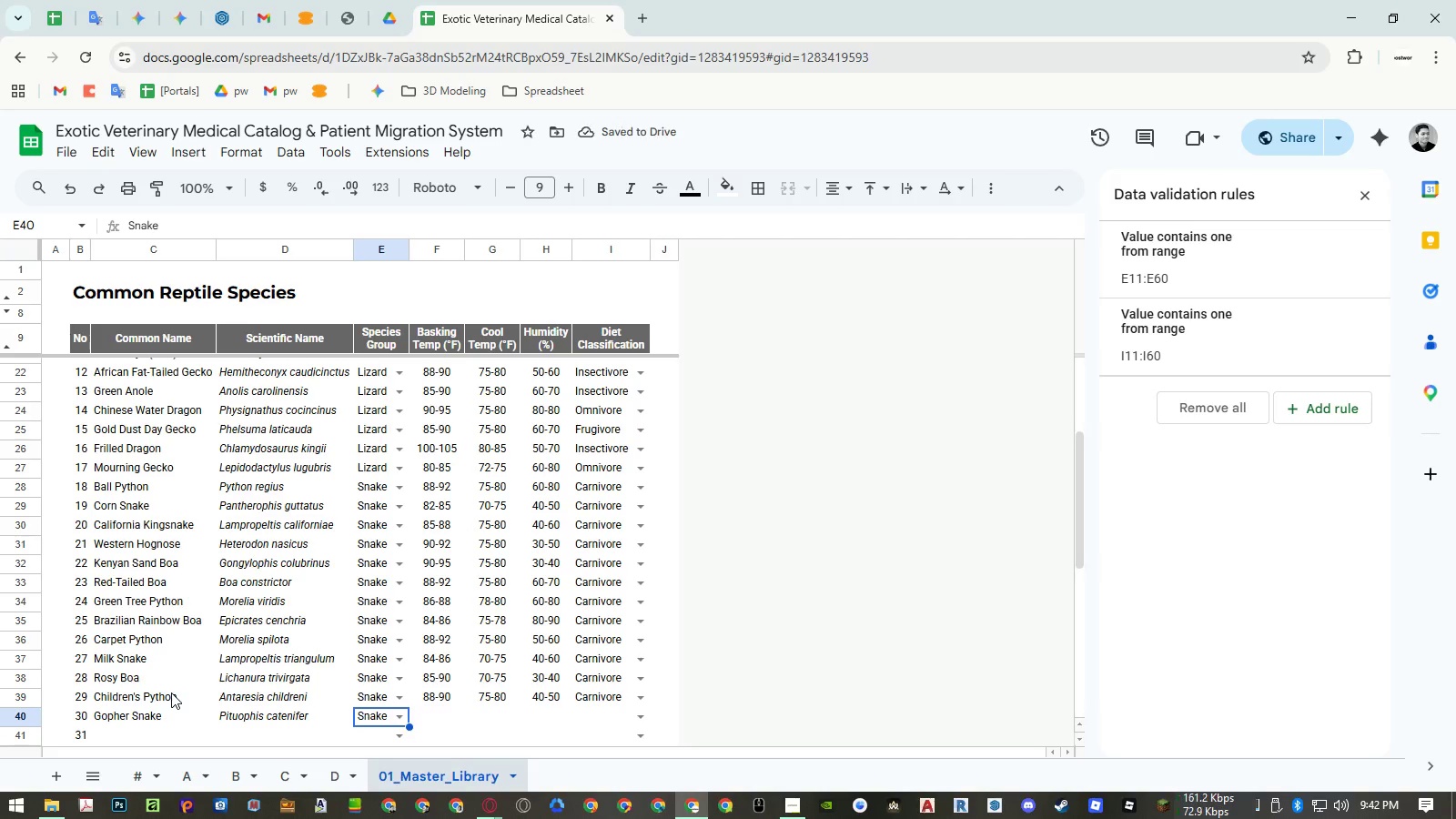 
key(ArrowRight)
 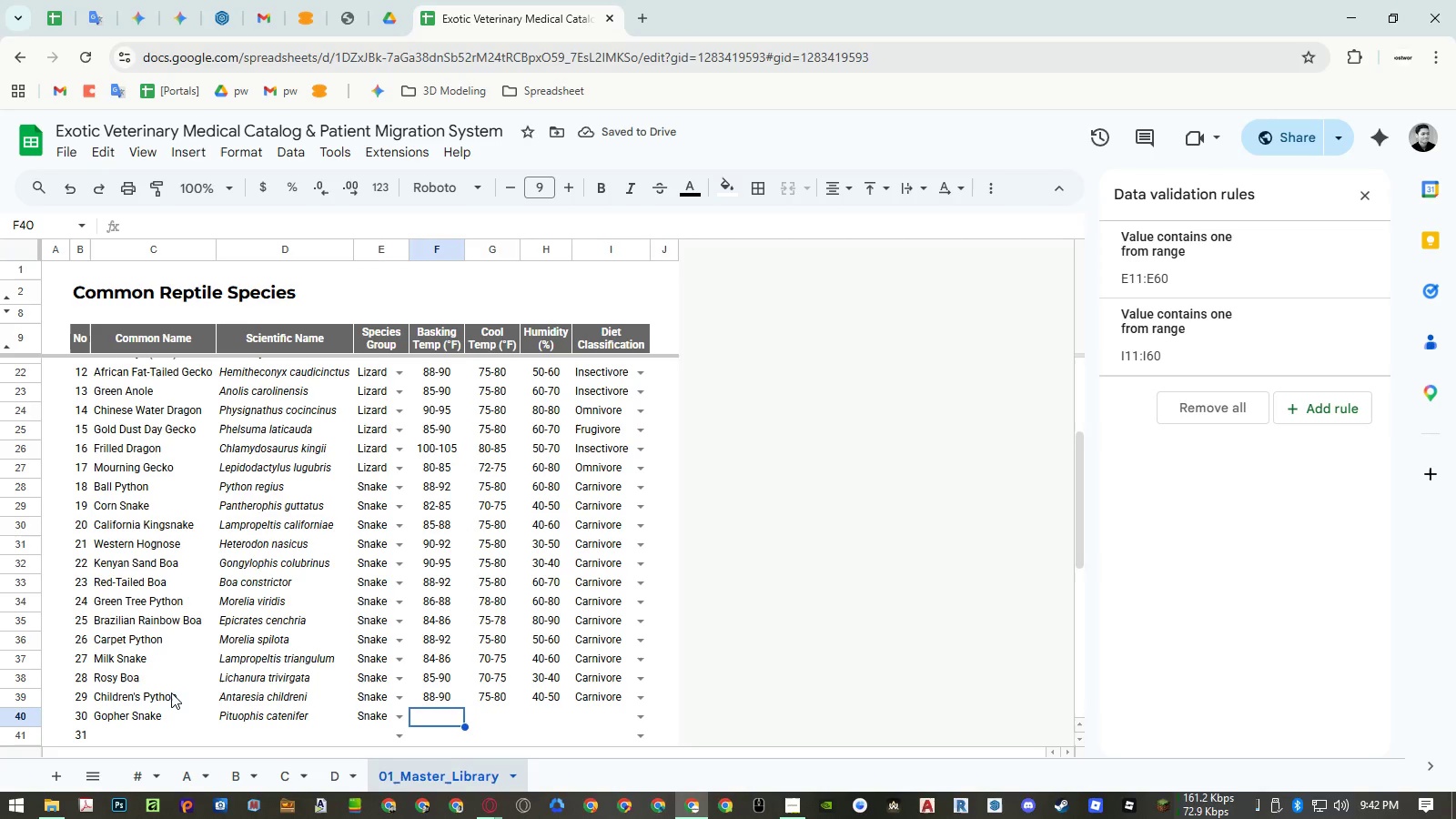 
key(Numpad8)
 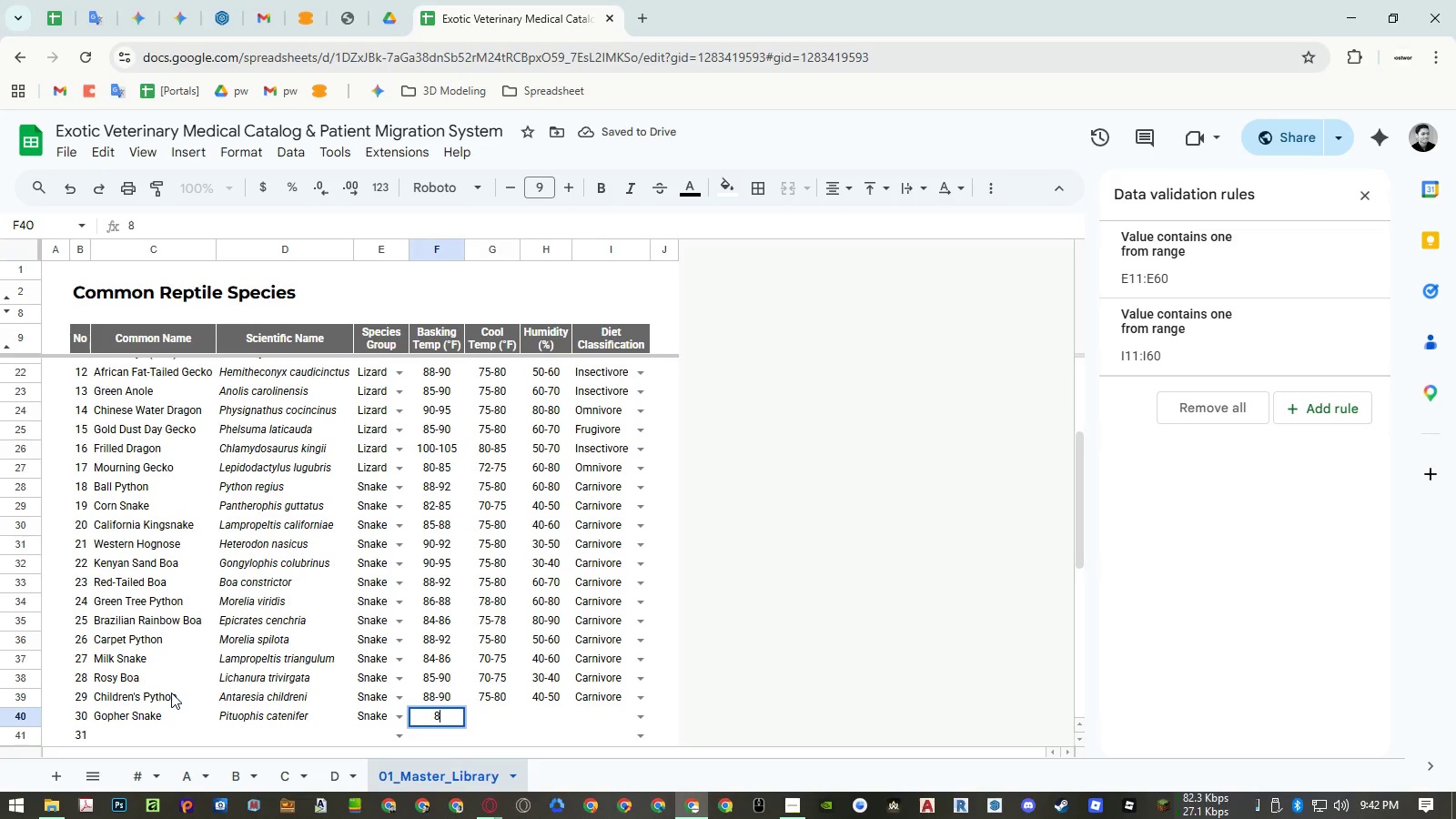 
key(Numpad5)
 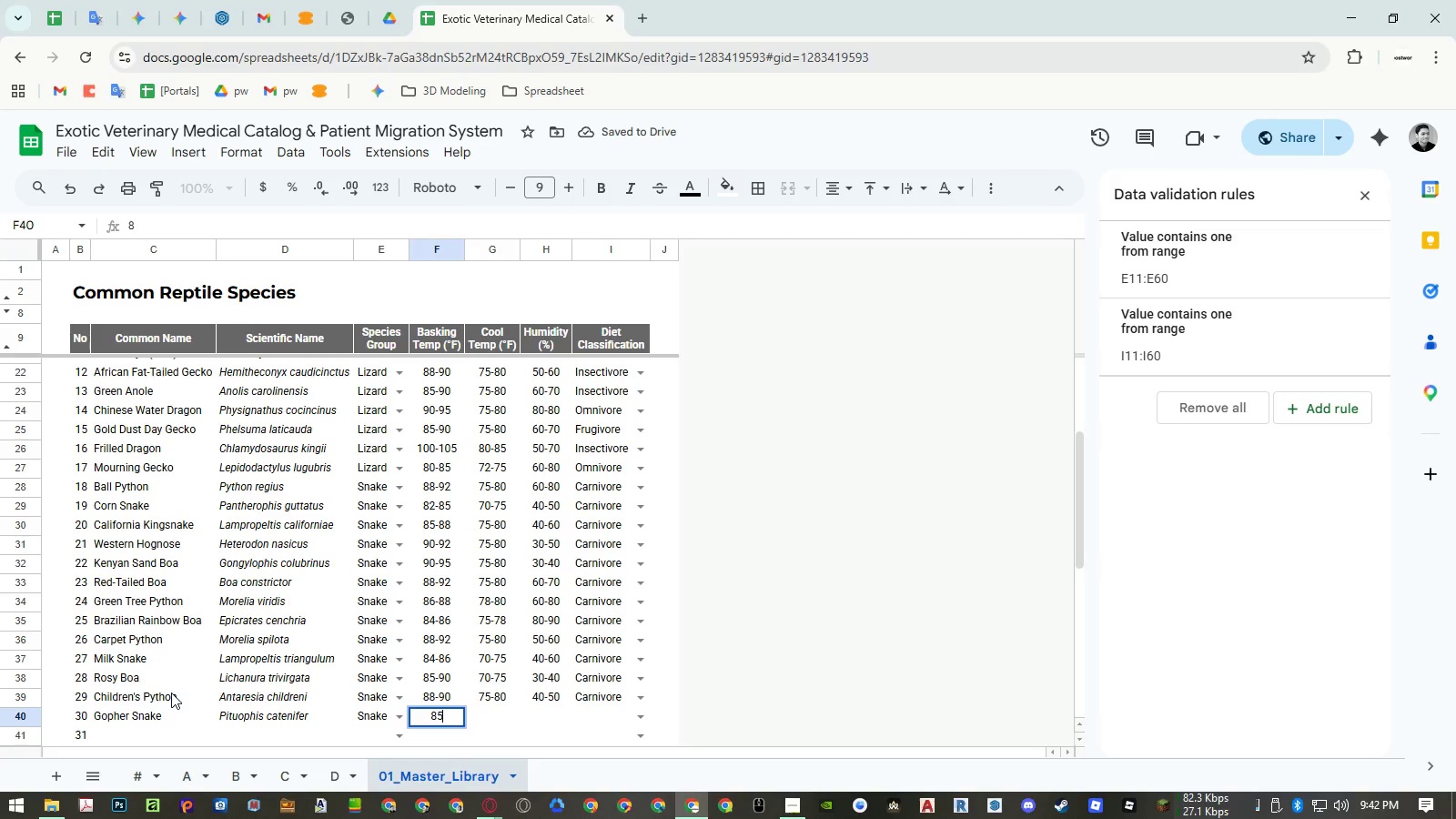 
key(NumpadSubtract)
 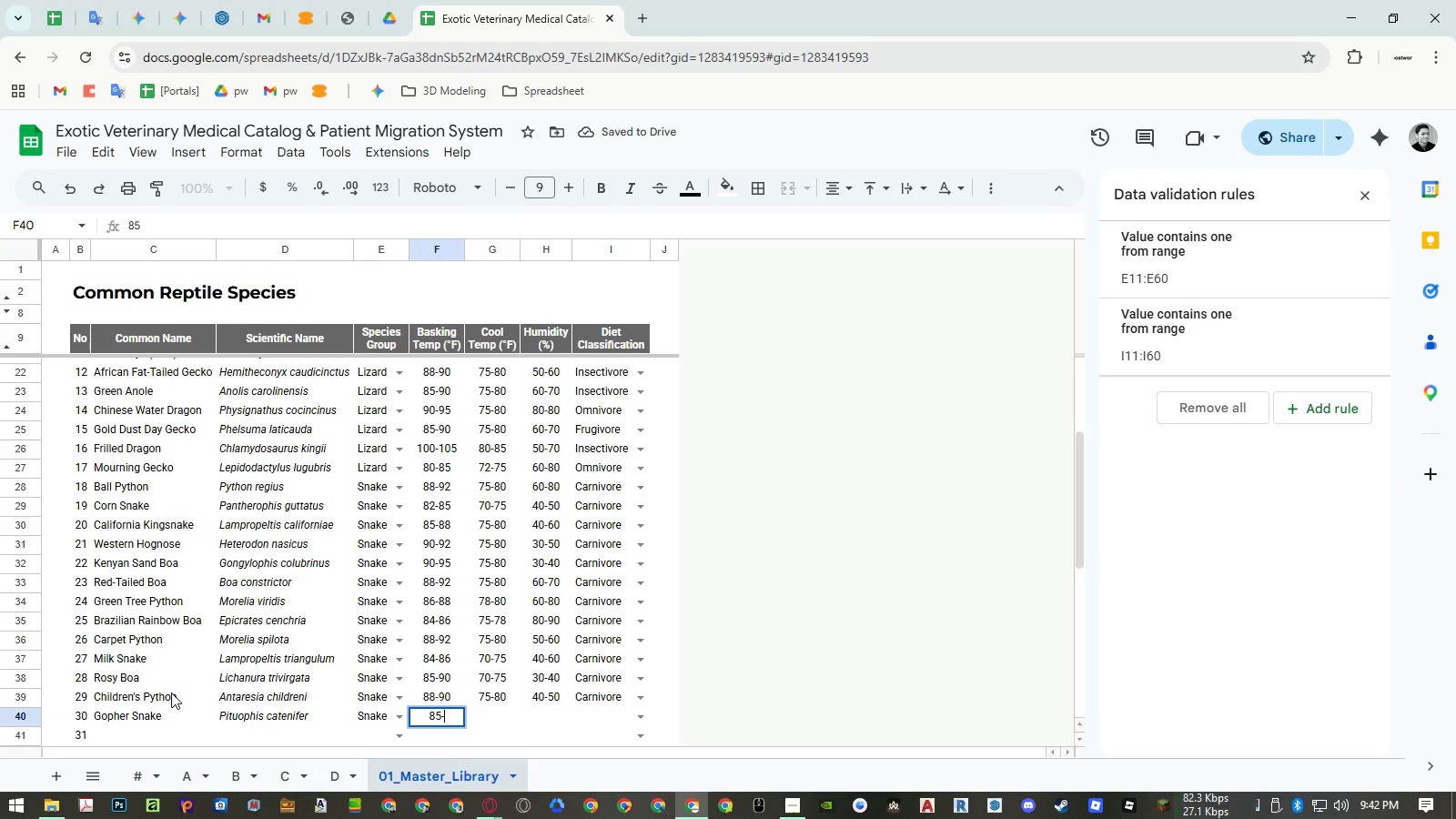 
key(Numpad9)
 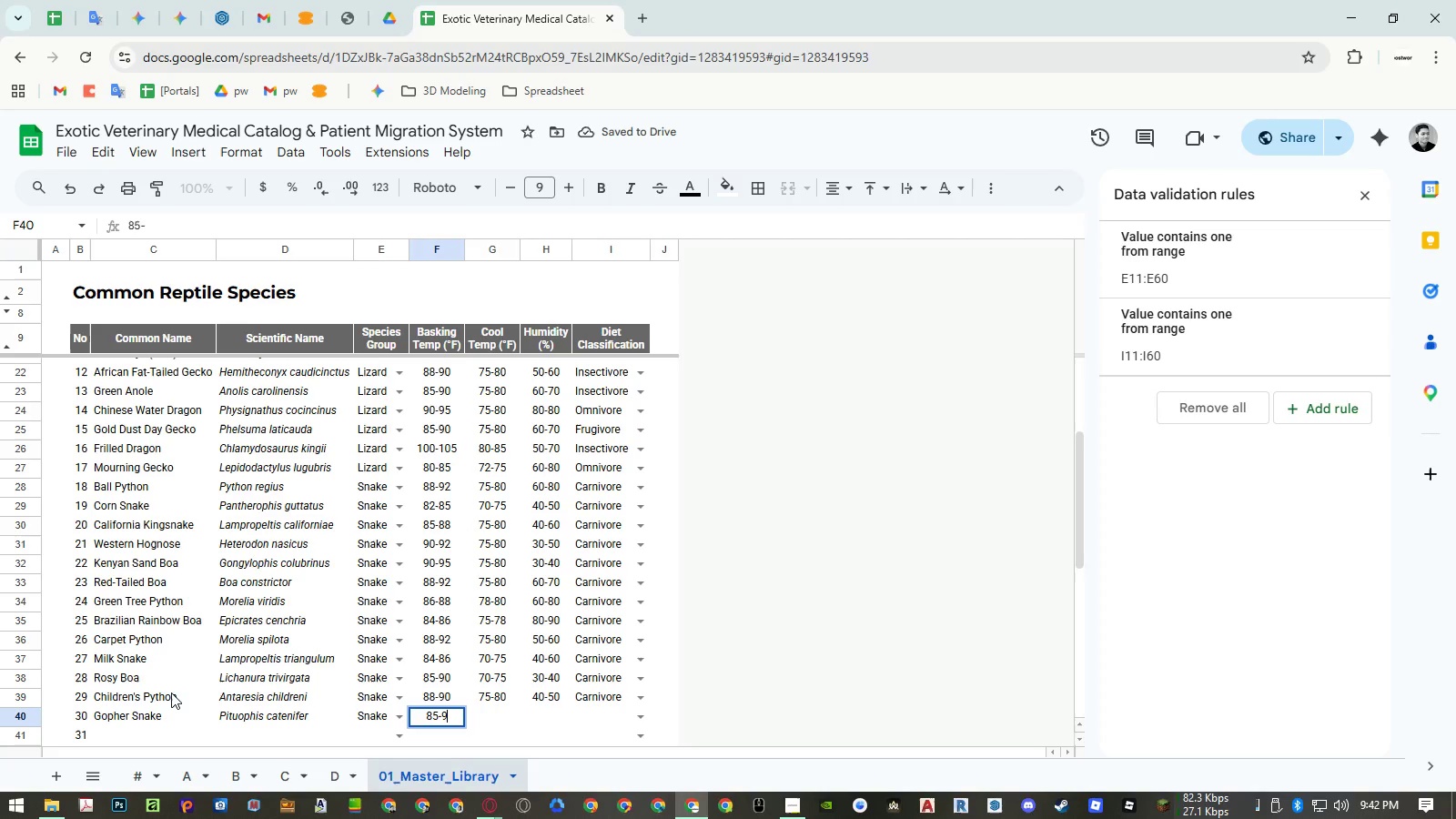 
key(Numpad0)
 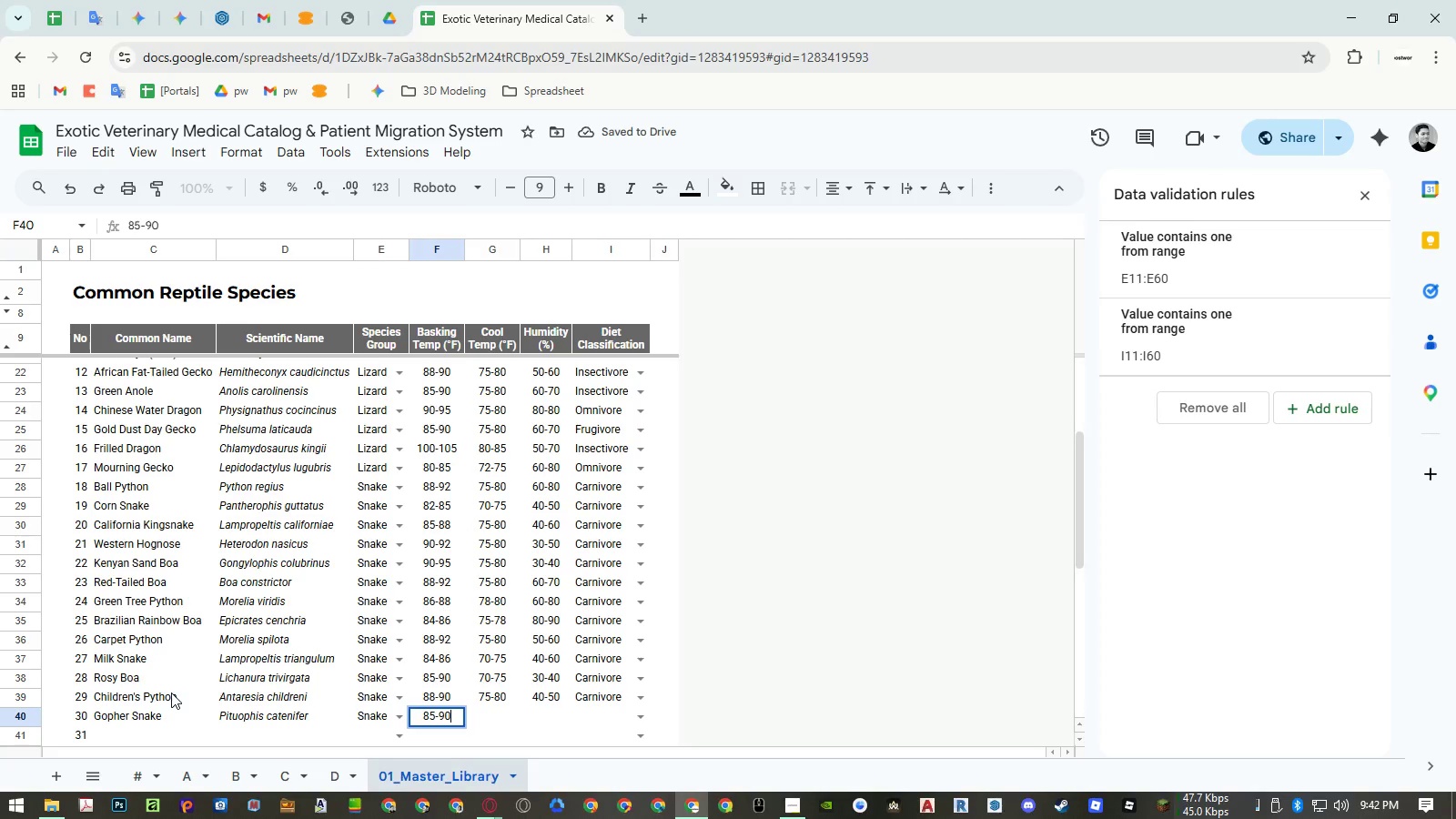 
key(ArrowRight)
 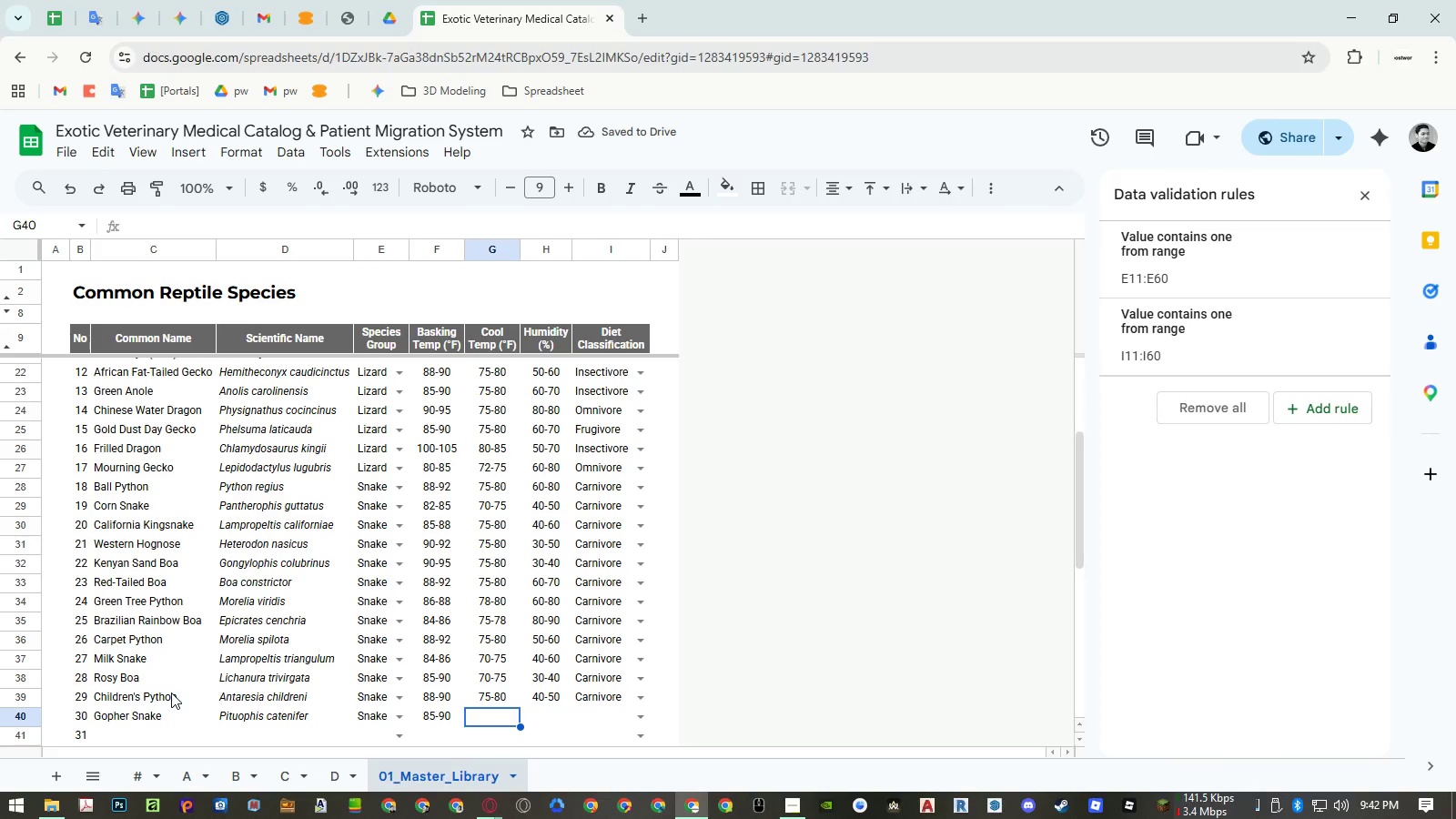 
key(Numpad7)
 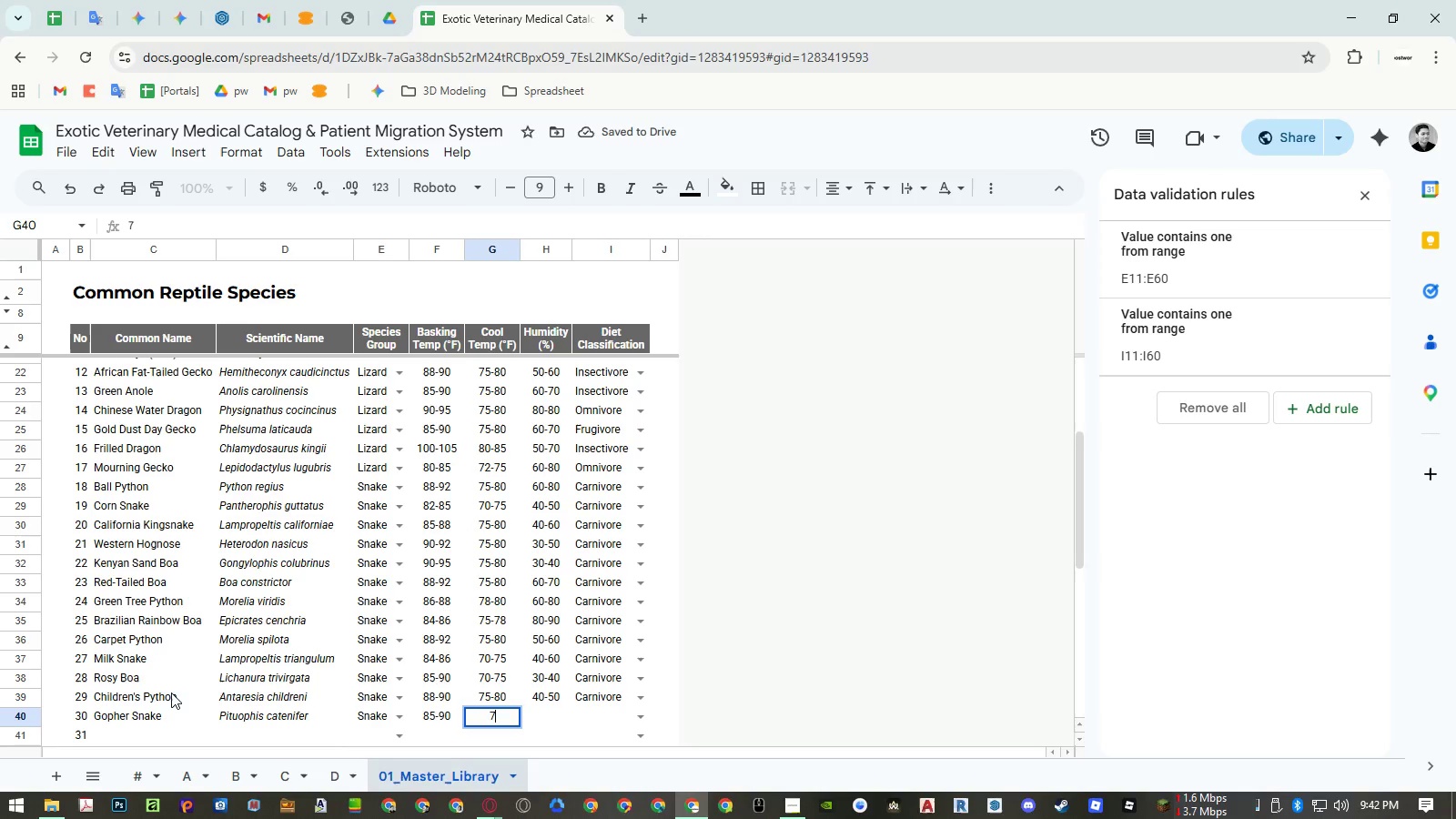 
key(Numpad2)
 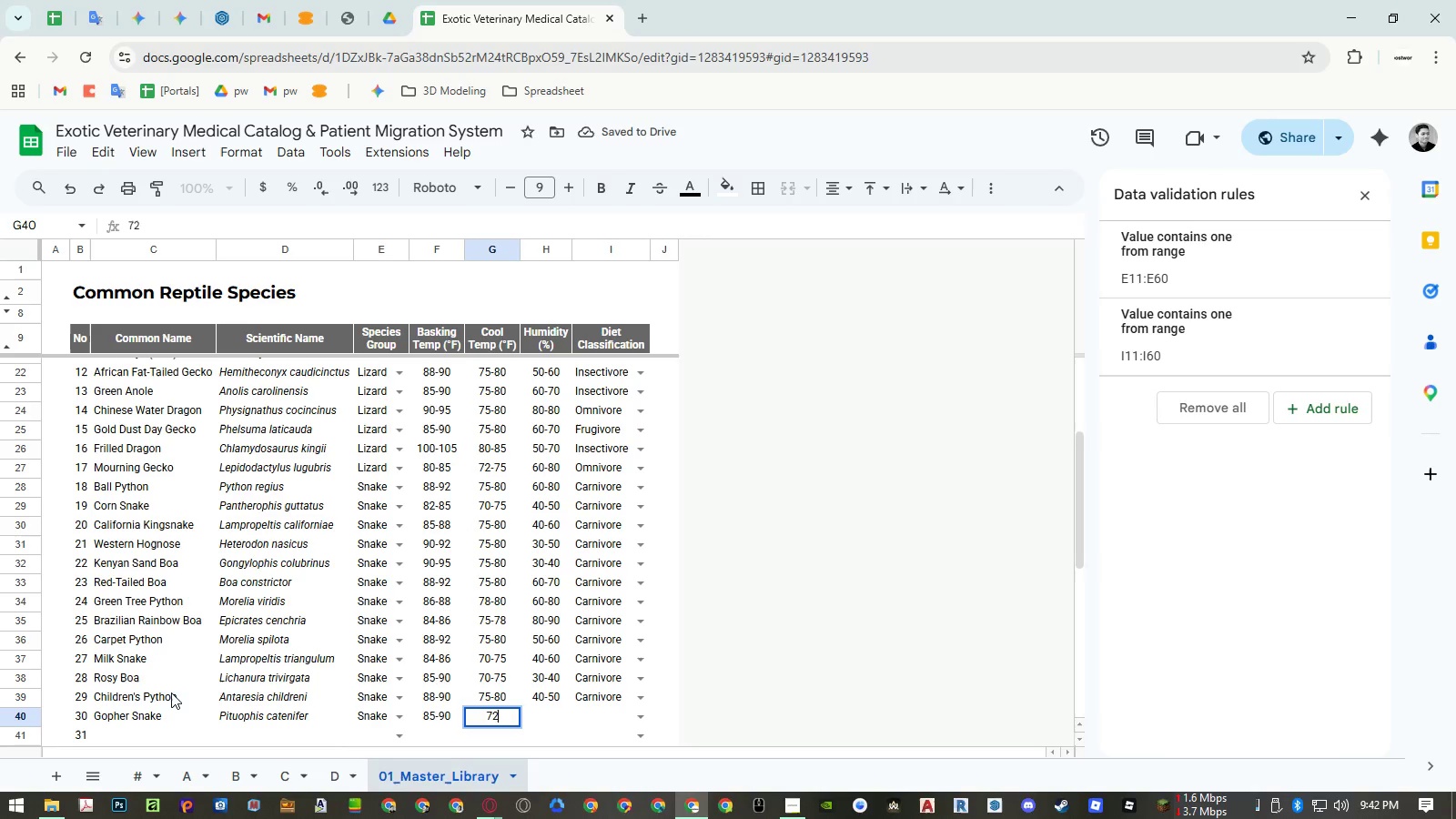 
key(NumpadSubtract)
 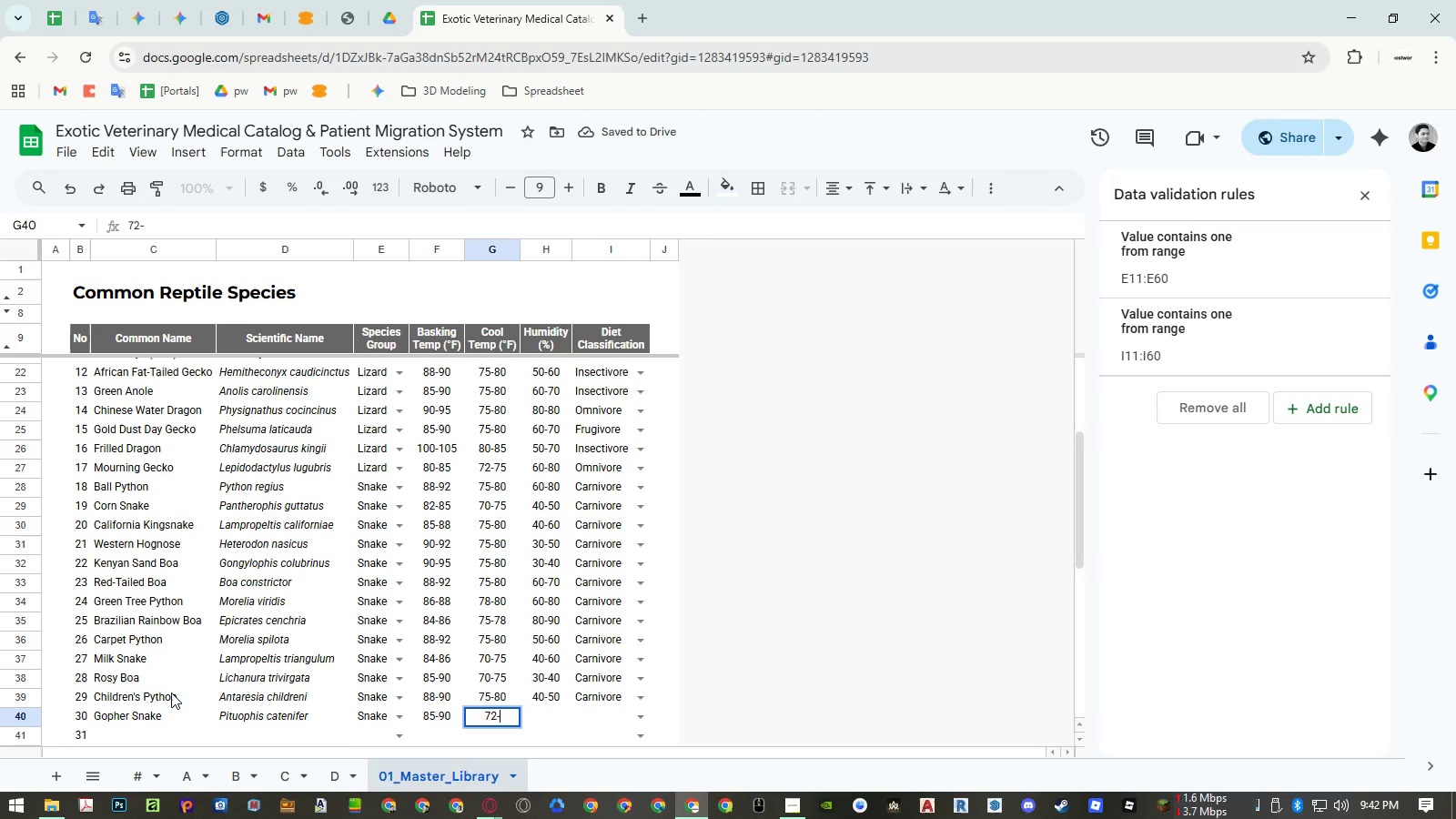 
key(Numpad7)
 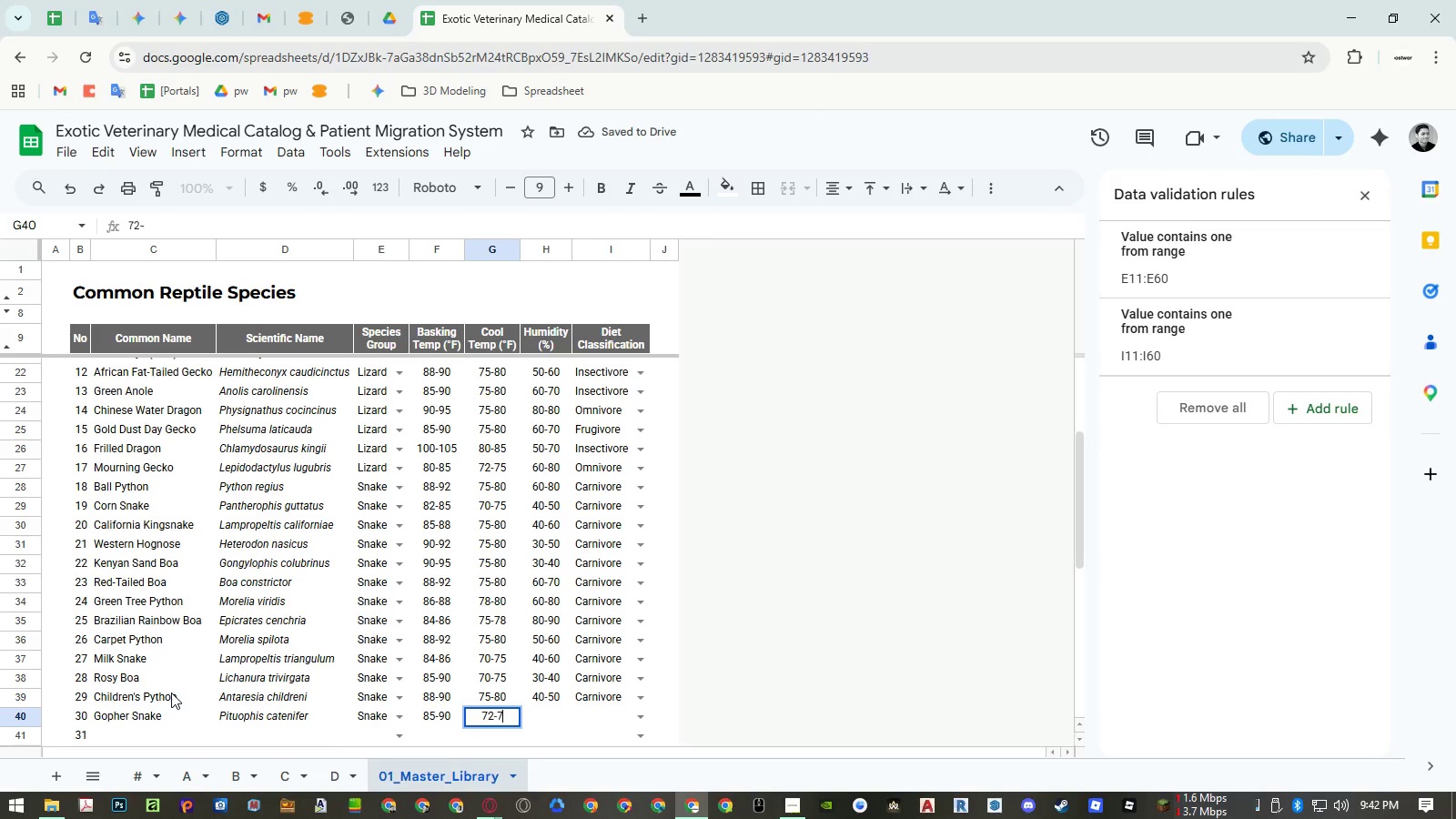 
key(Numpad8)
 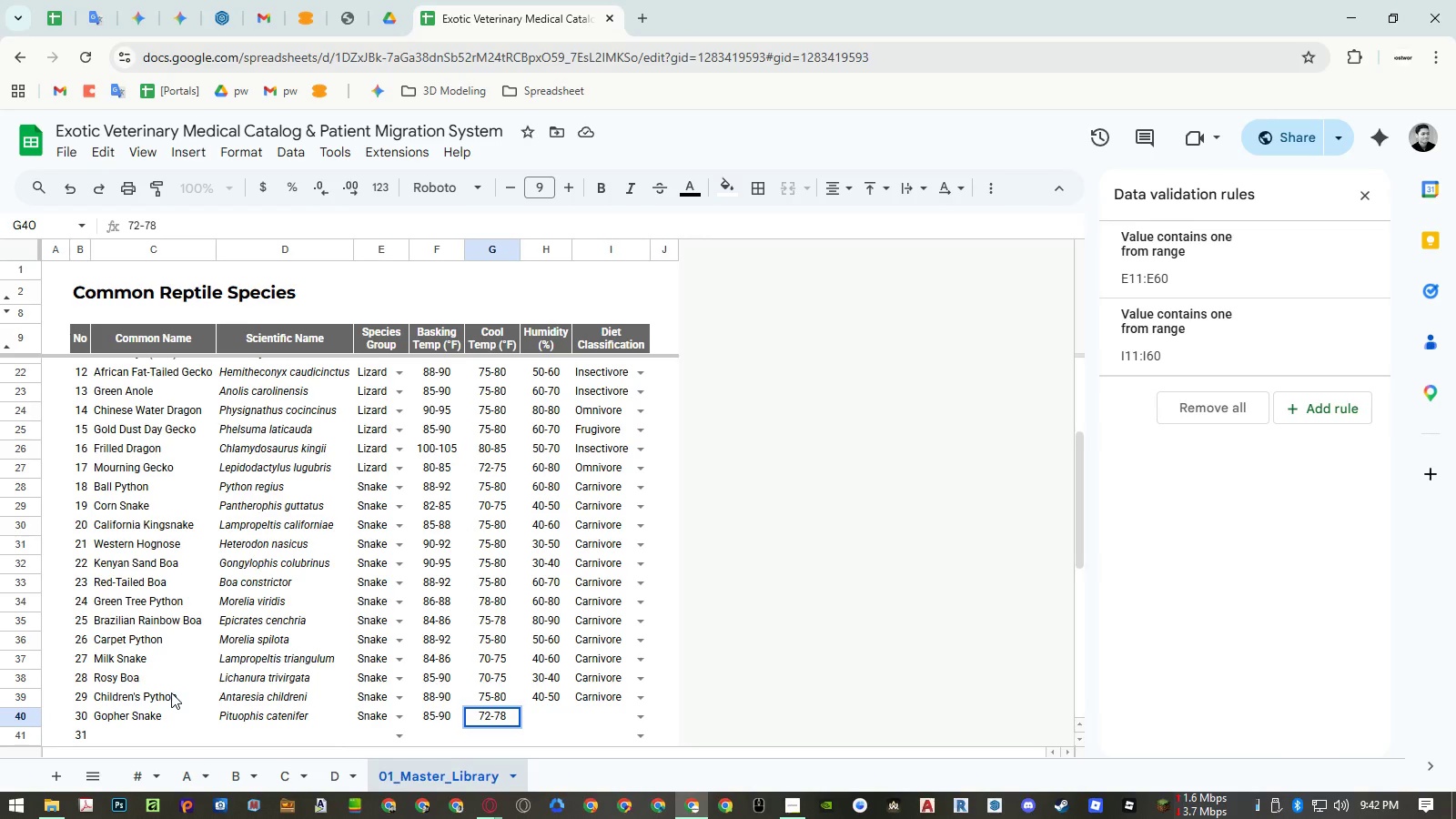 
key(ArrowRight)
 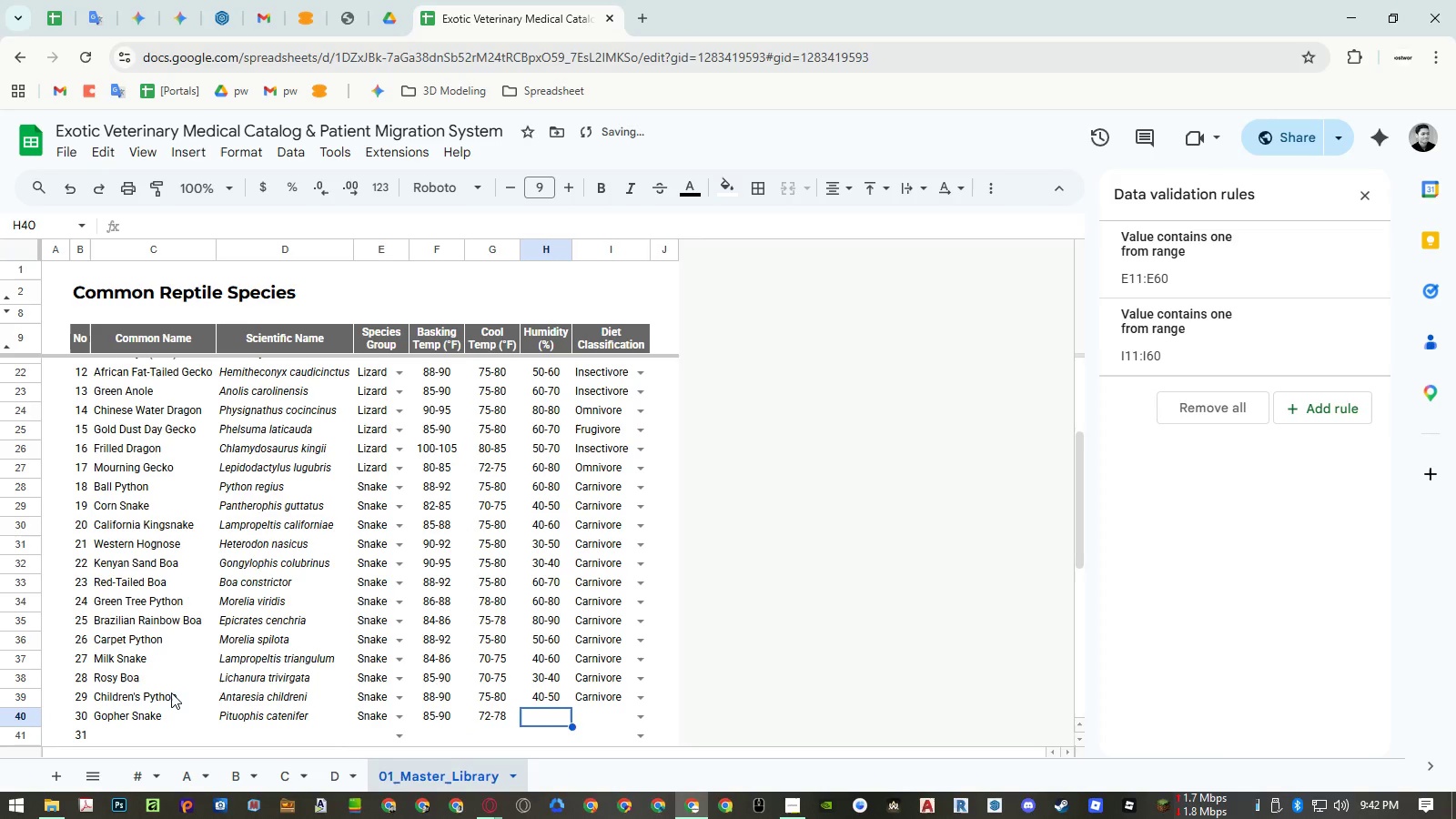 
key(Numpad4)
 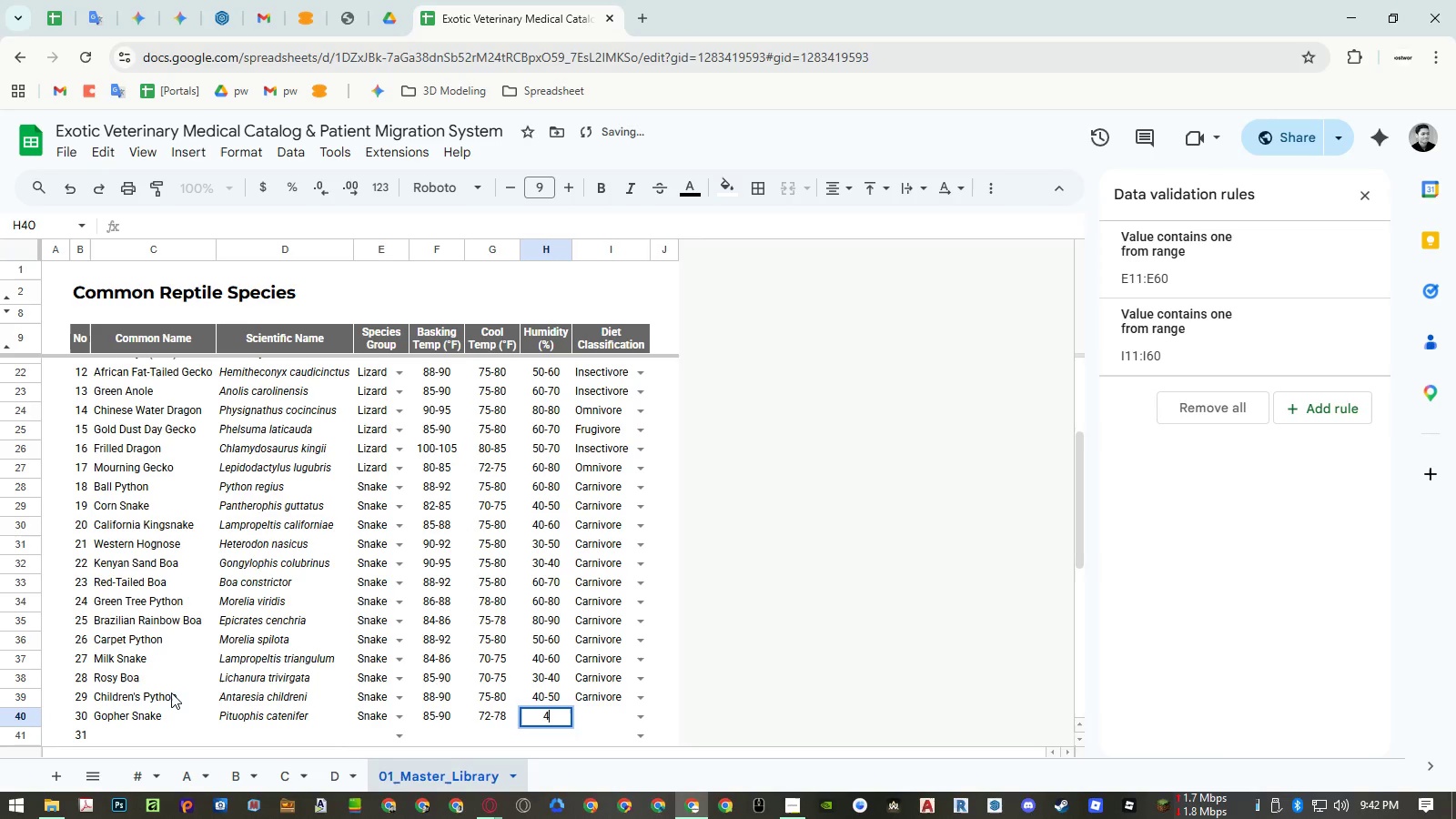 
key(Numpad0)
 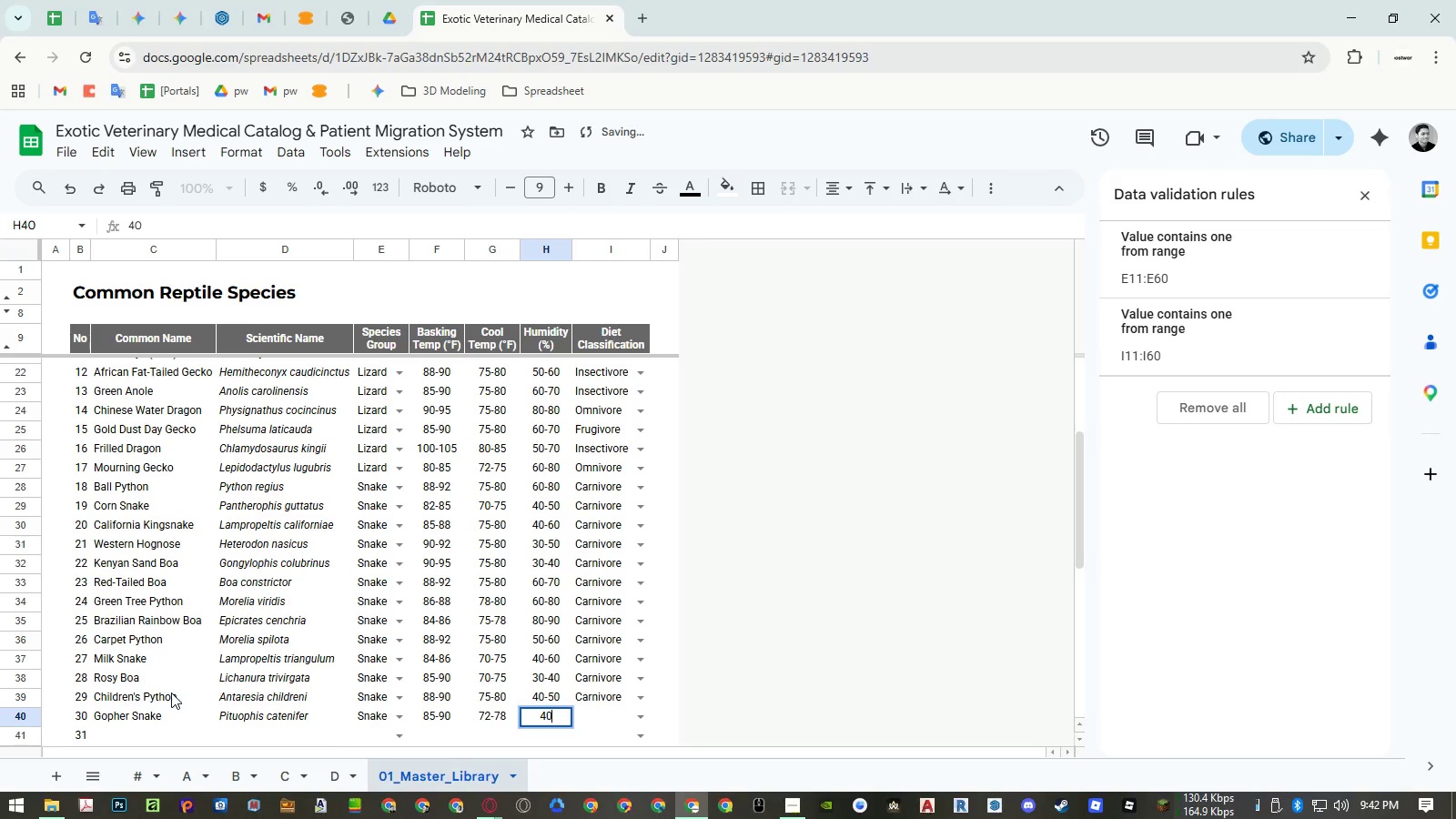 
key(NumpadSubtract)
 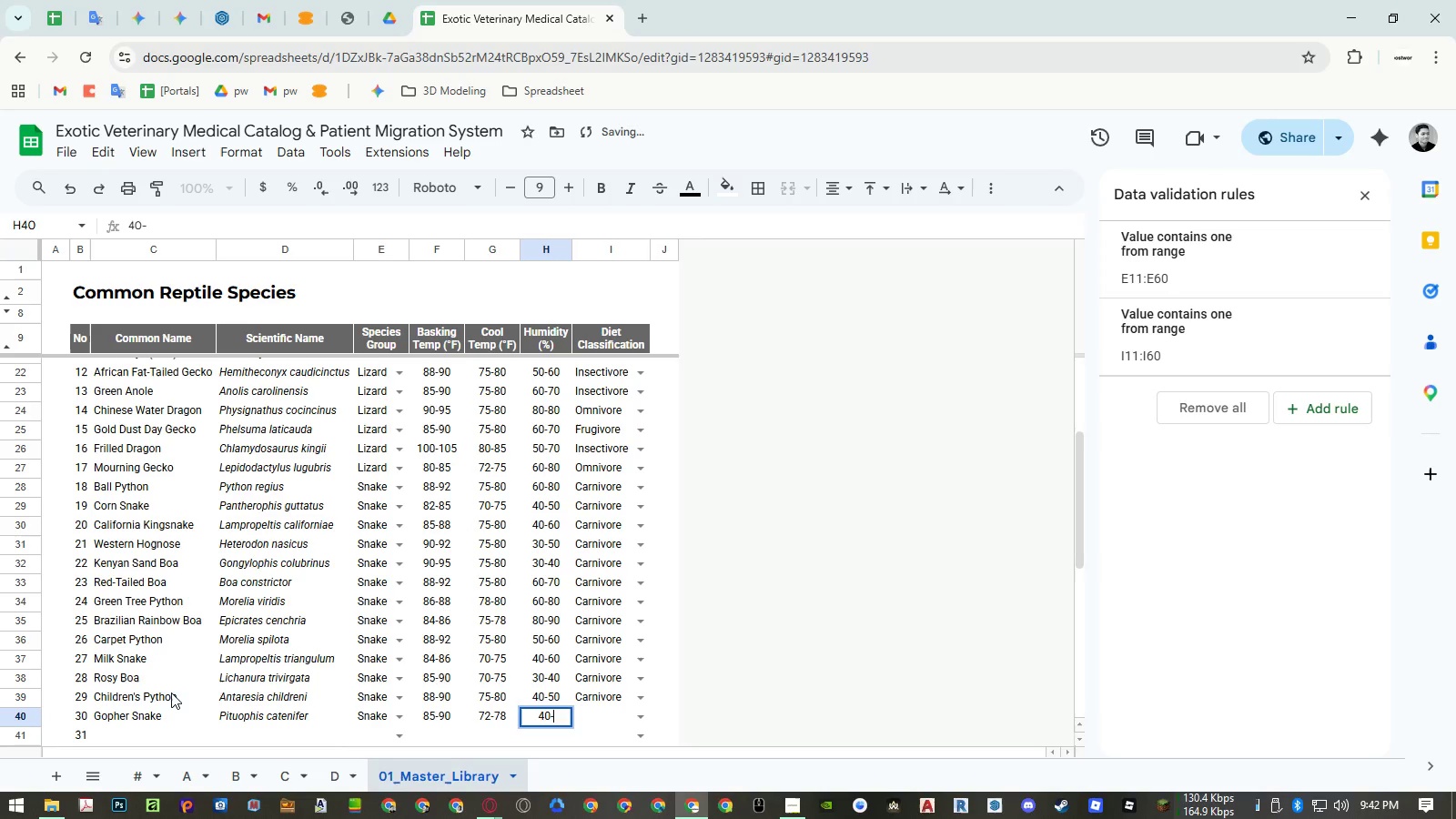 
key(Numpad5)
 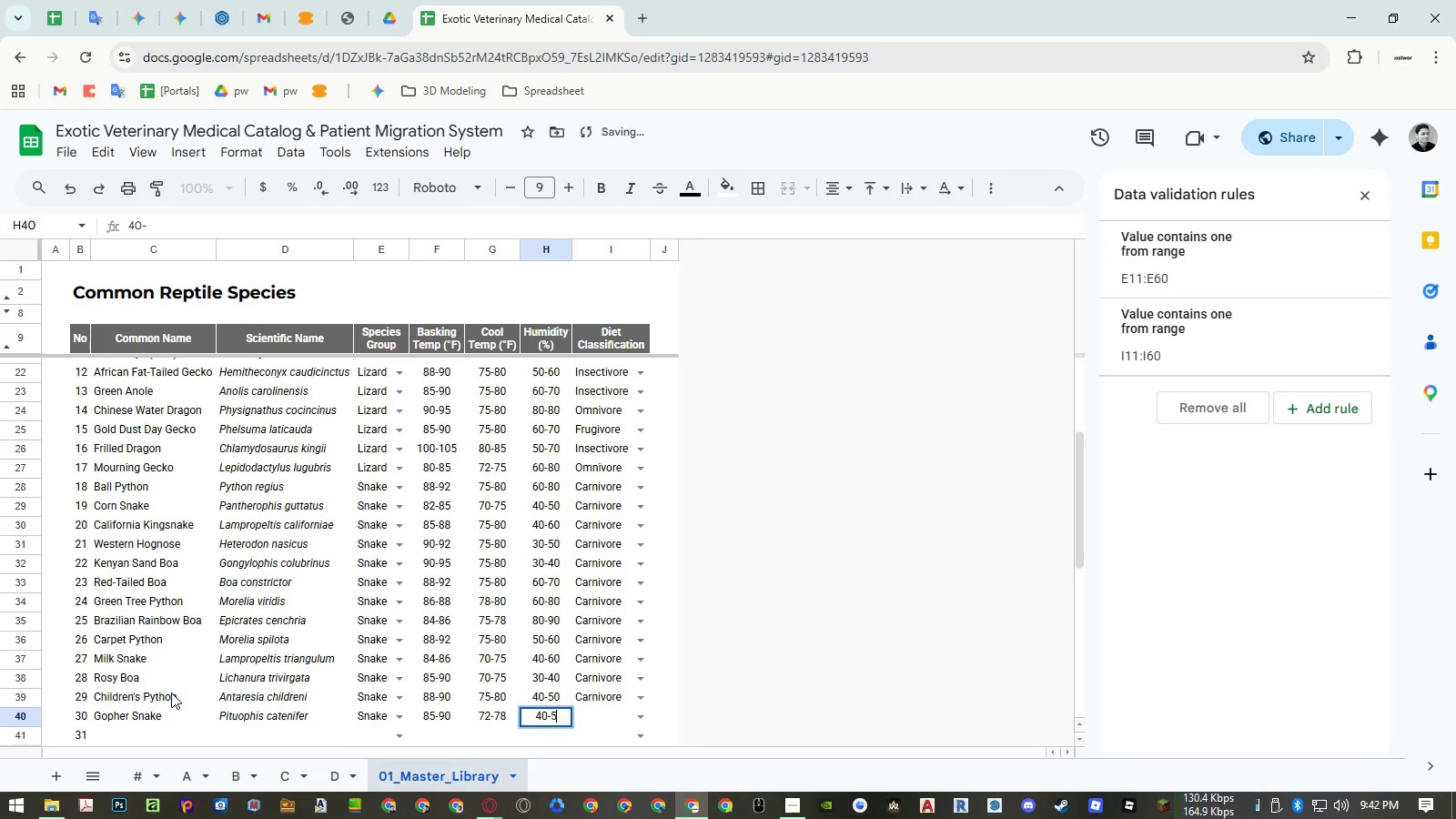 
key(Numpad0)
 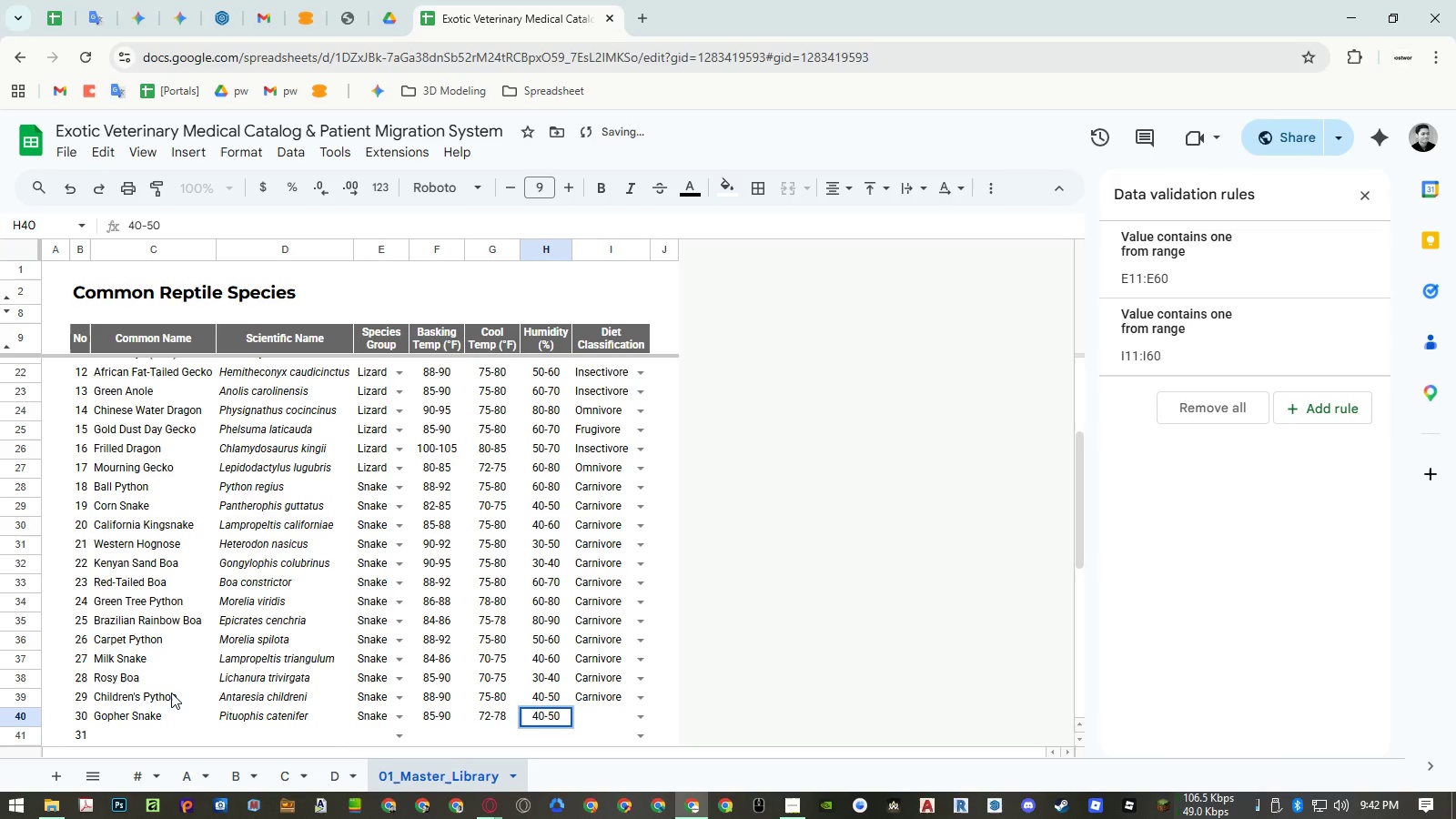 
key(ArrowRight)
 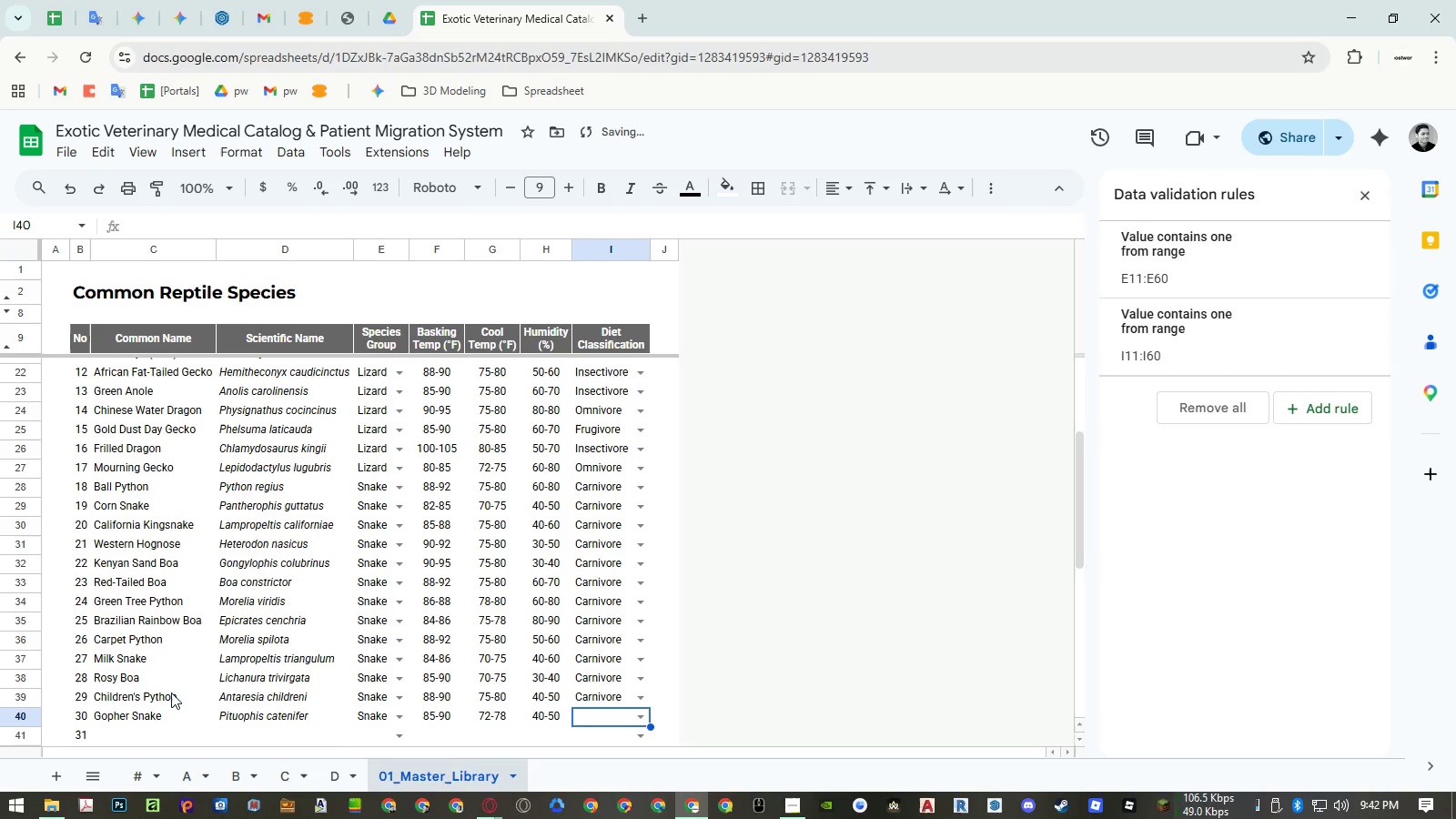 
type(car)
 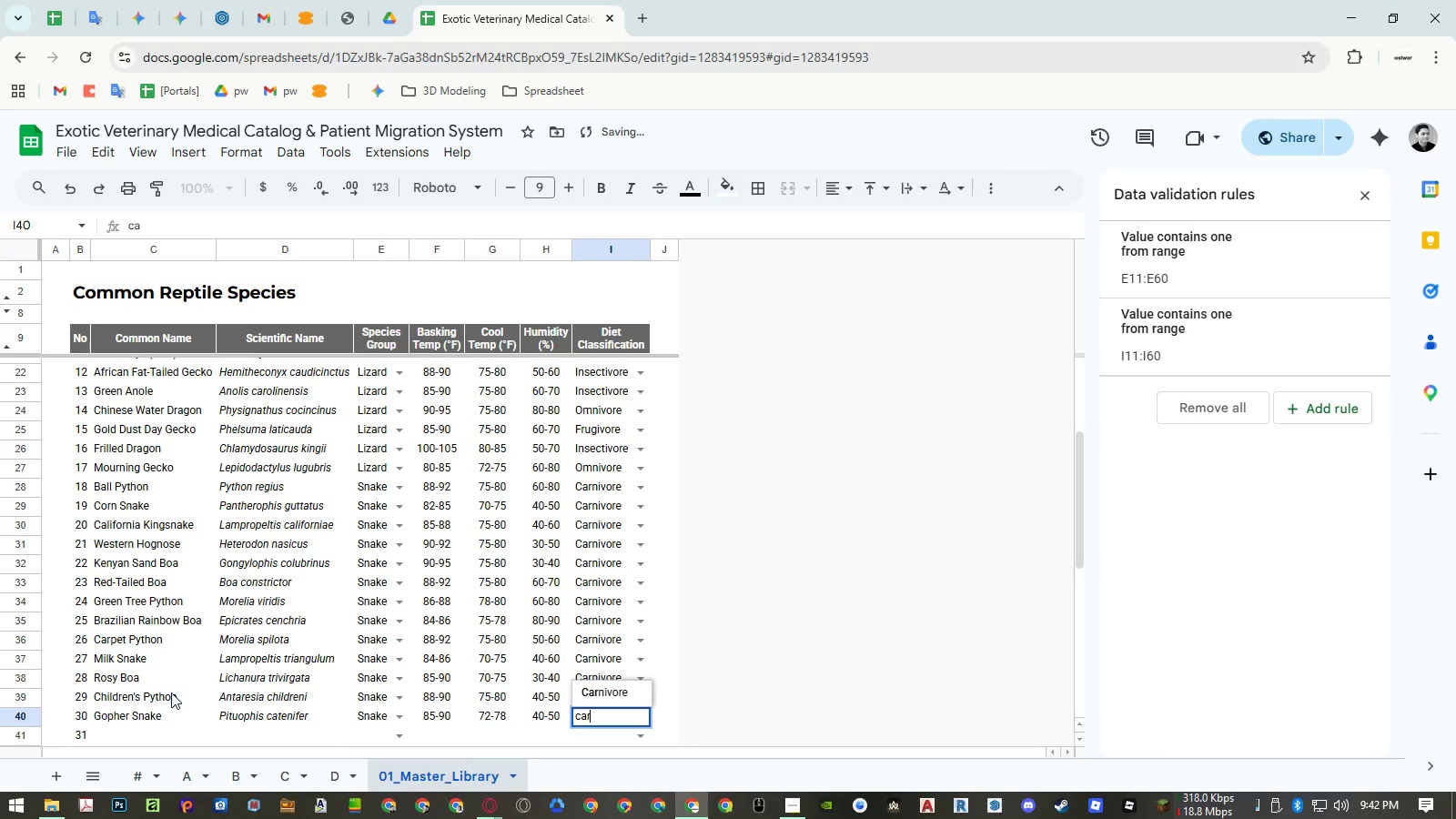 
key(ArrowDown)
 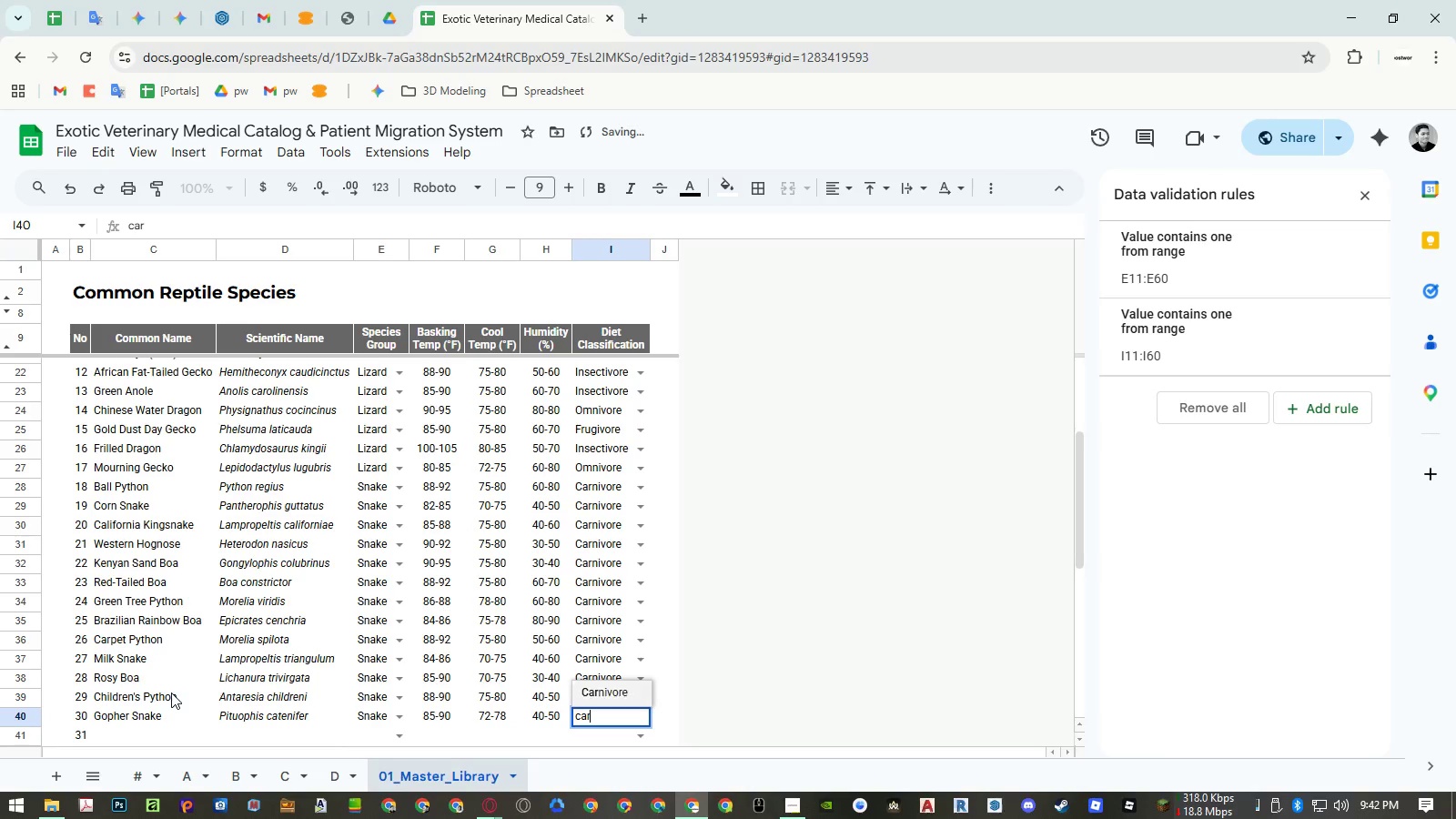 
key(Enter)
 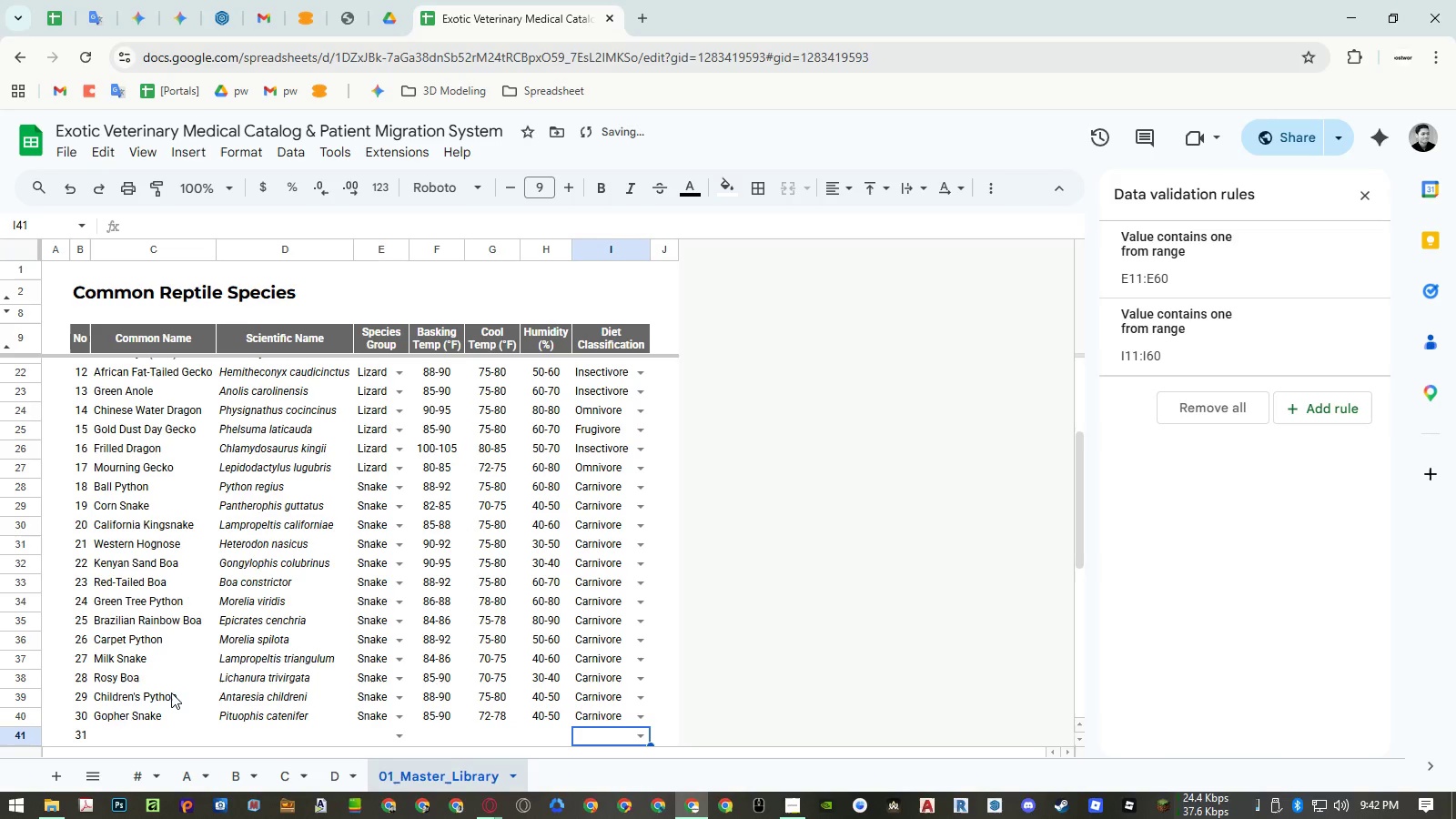 
key(Control+ControlLeft)
 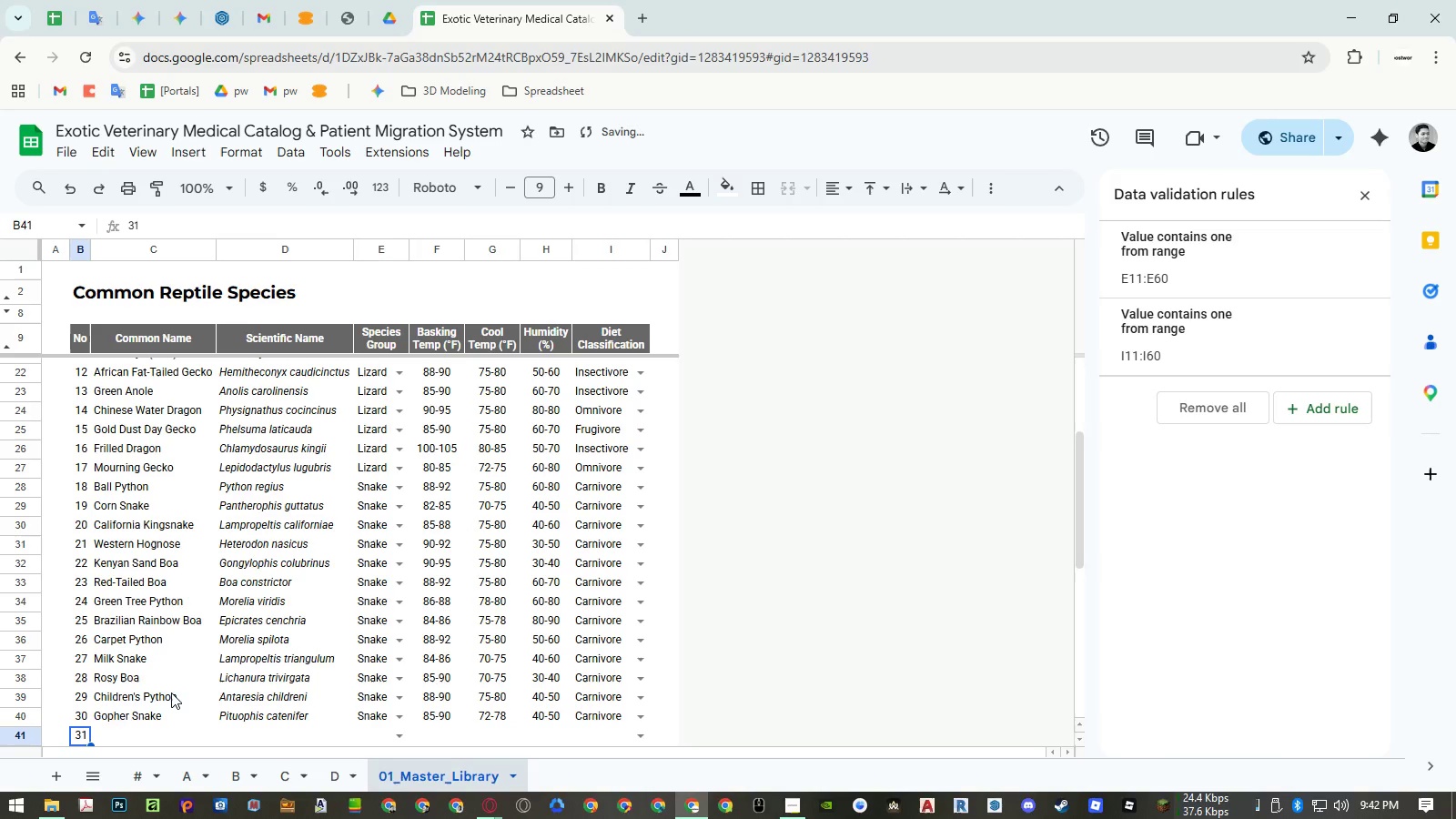 
key(Control+ArrowLeft)
 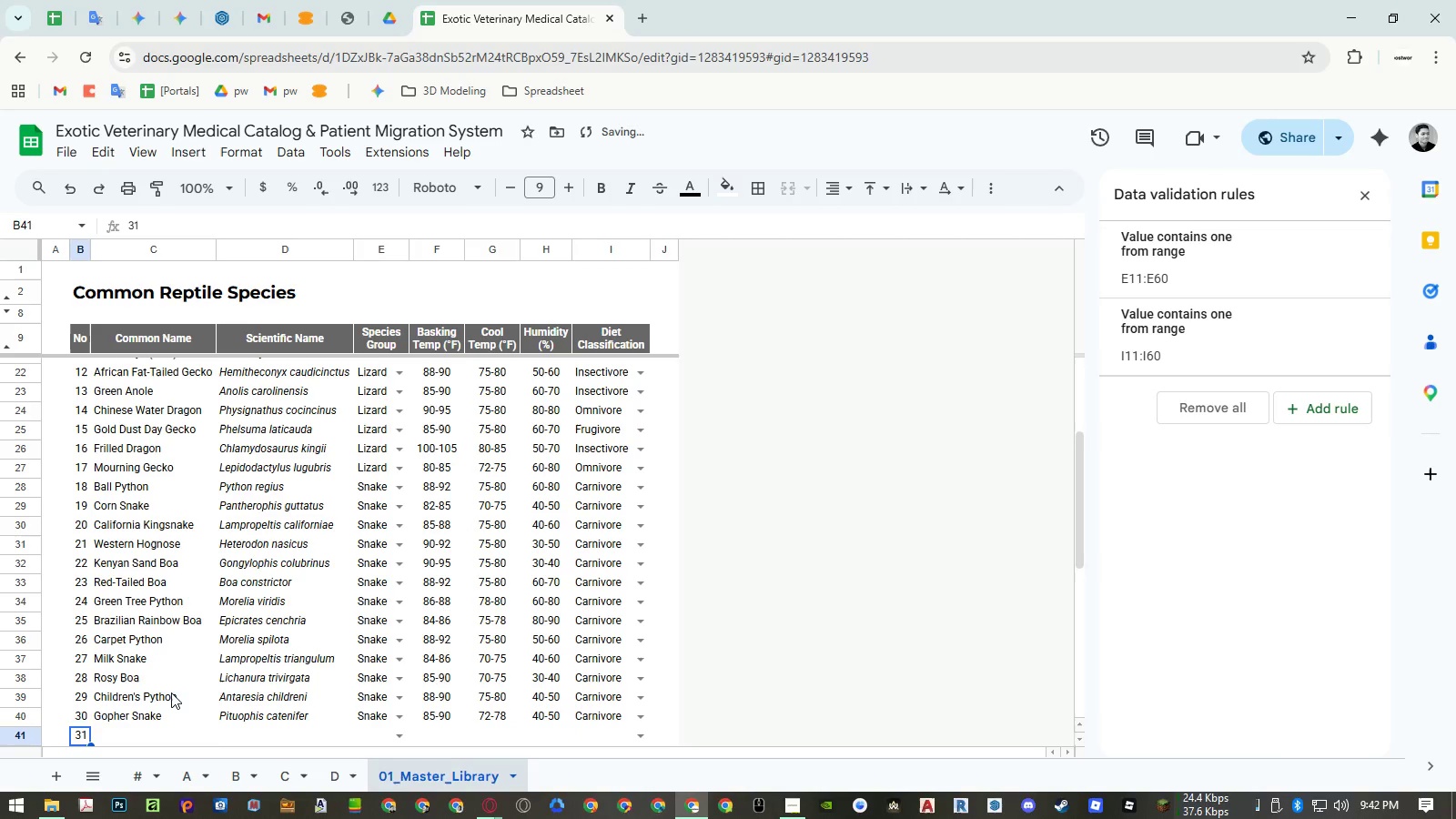 
key(ArrowRight)
 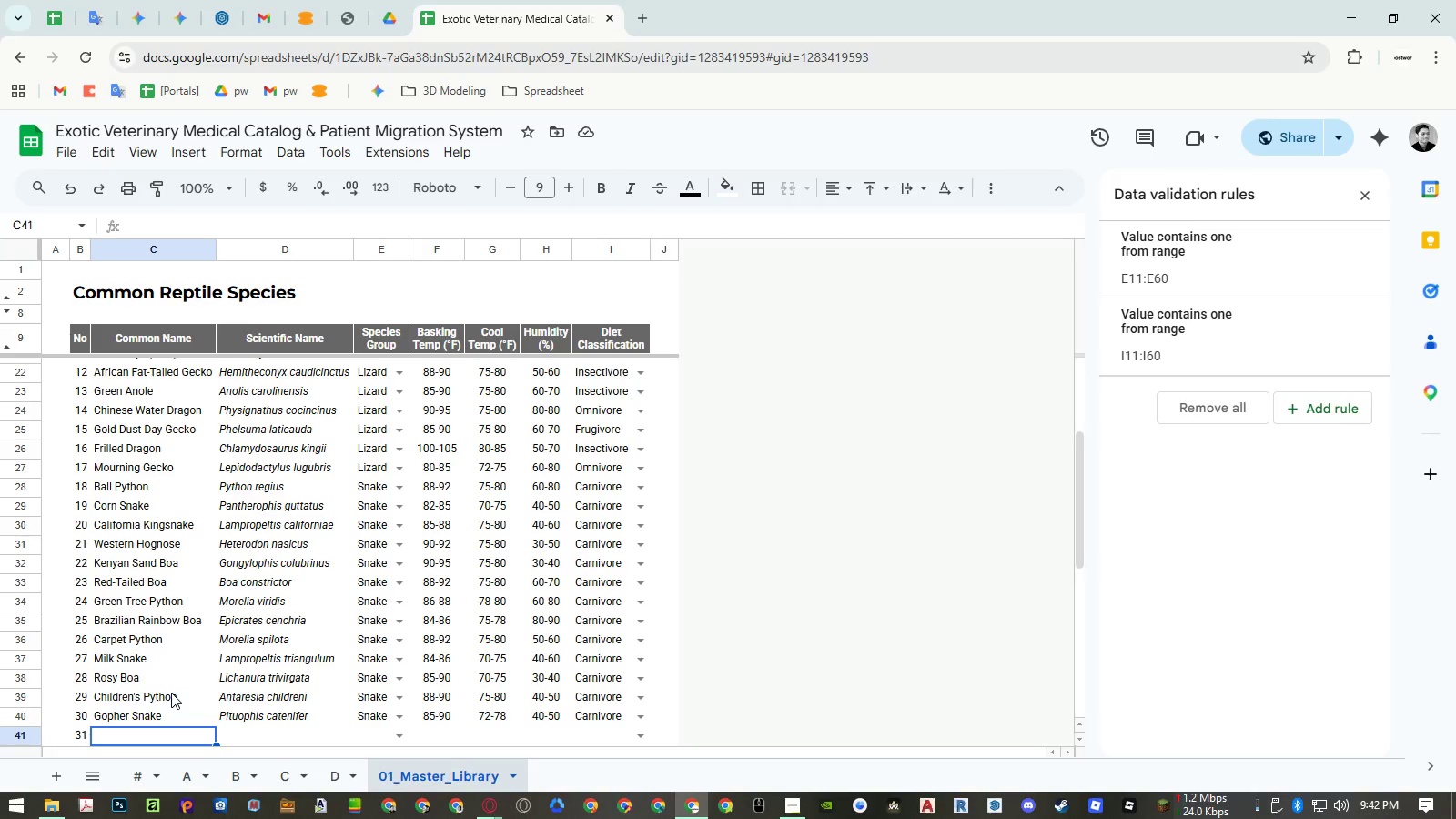 
wait(7.14)
 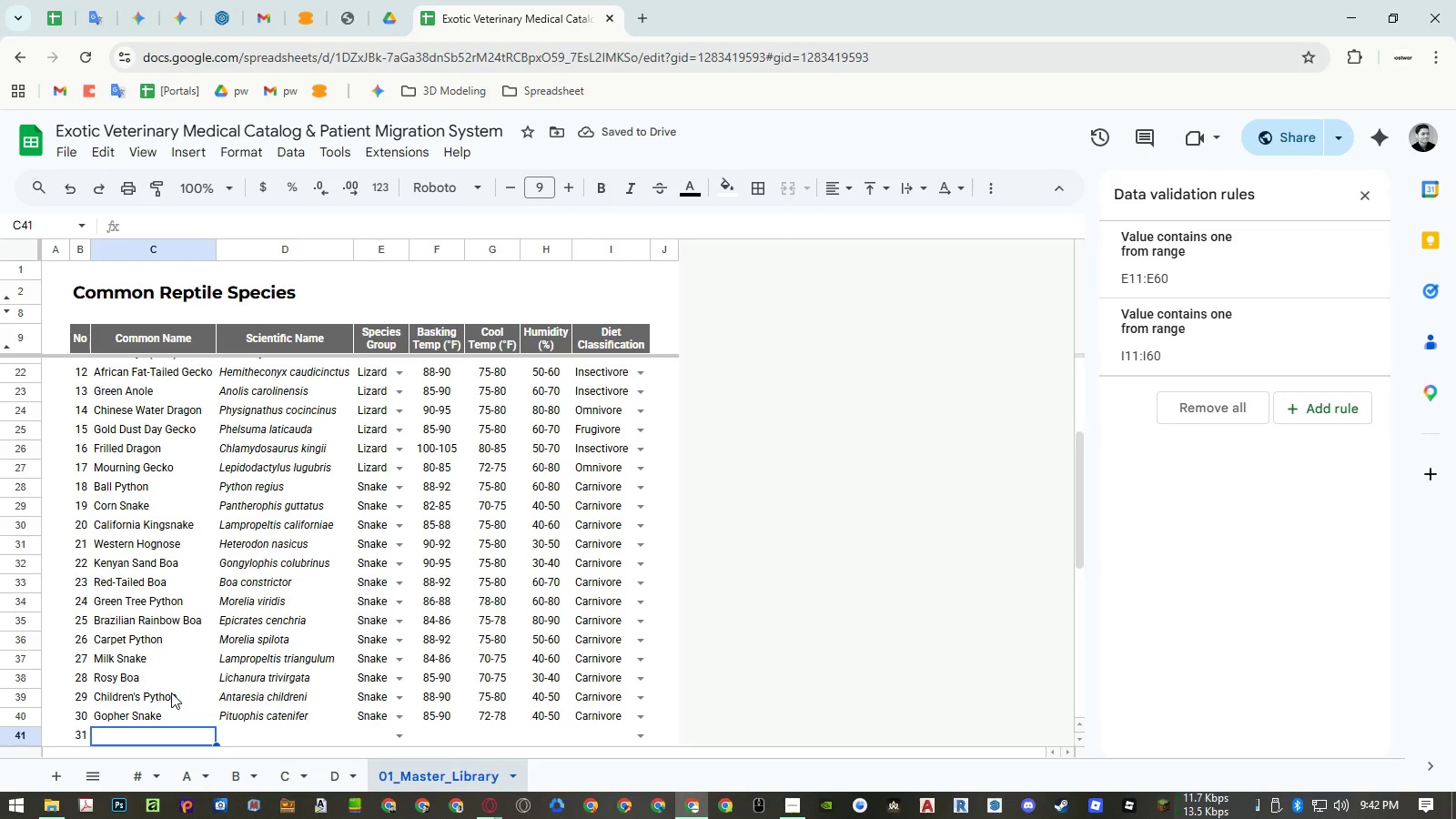 
type(African House Sa)
key(Backspace)
type(nake)
 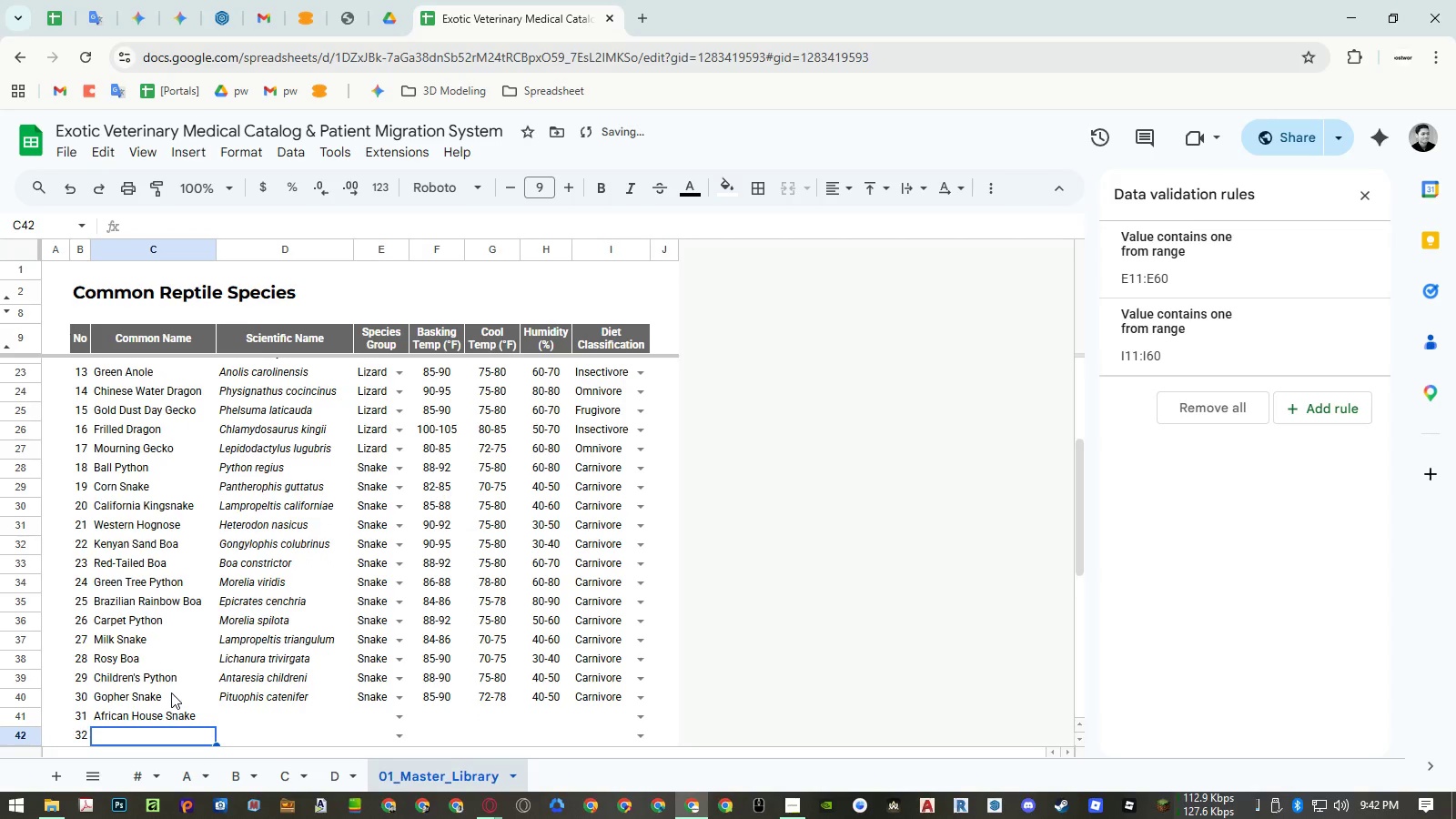 
key(ArrowUp)
 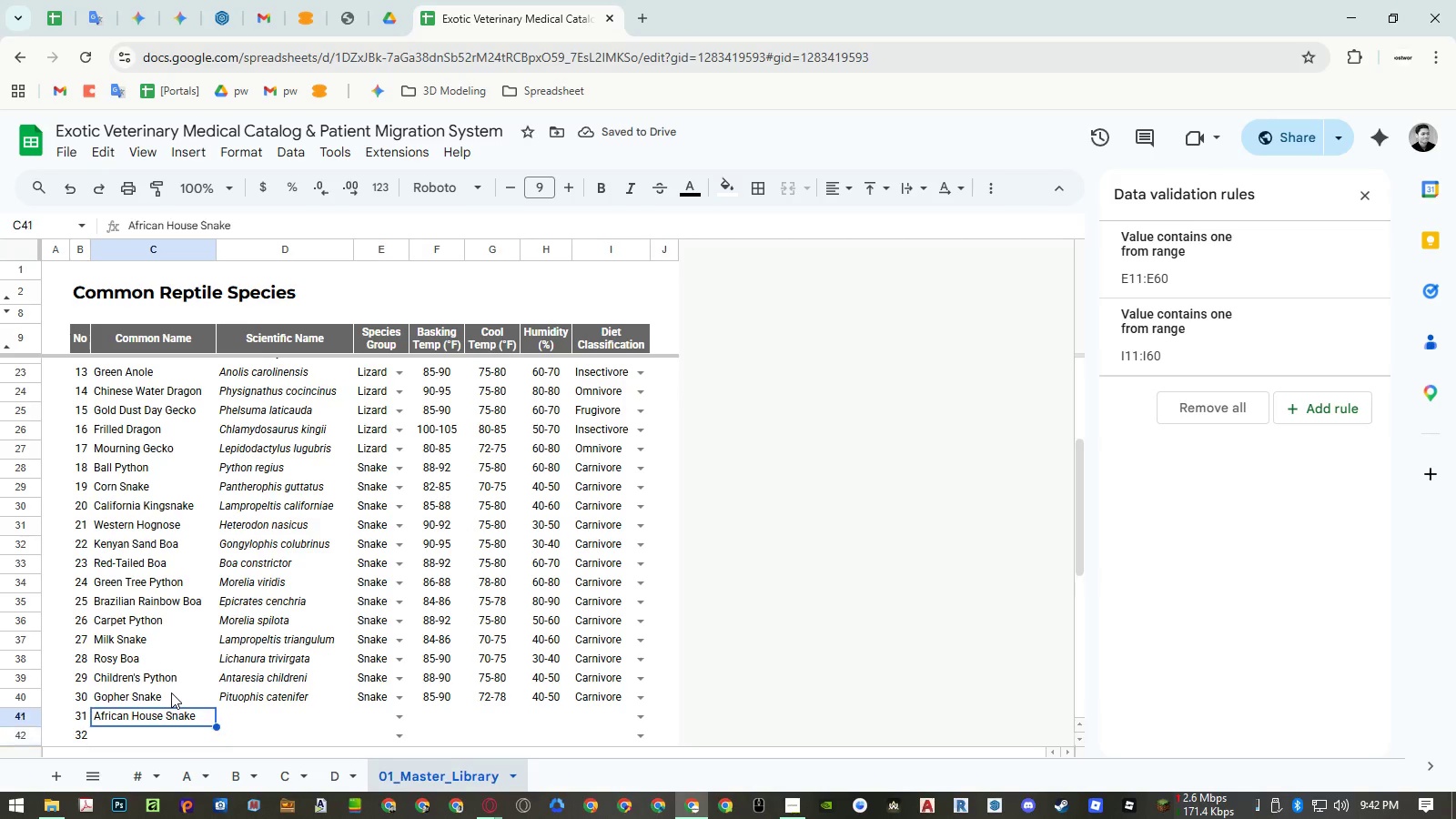 
key(ArrowRight)
 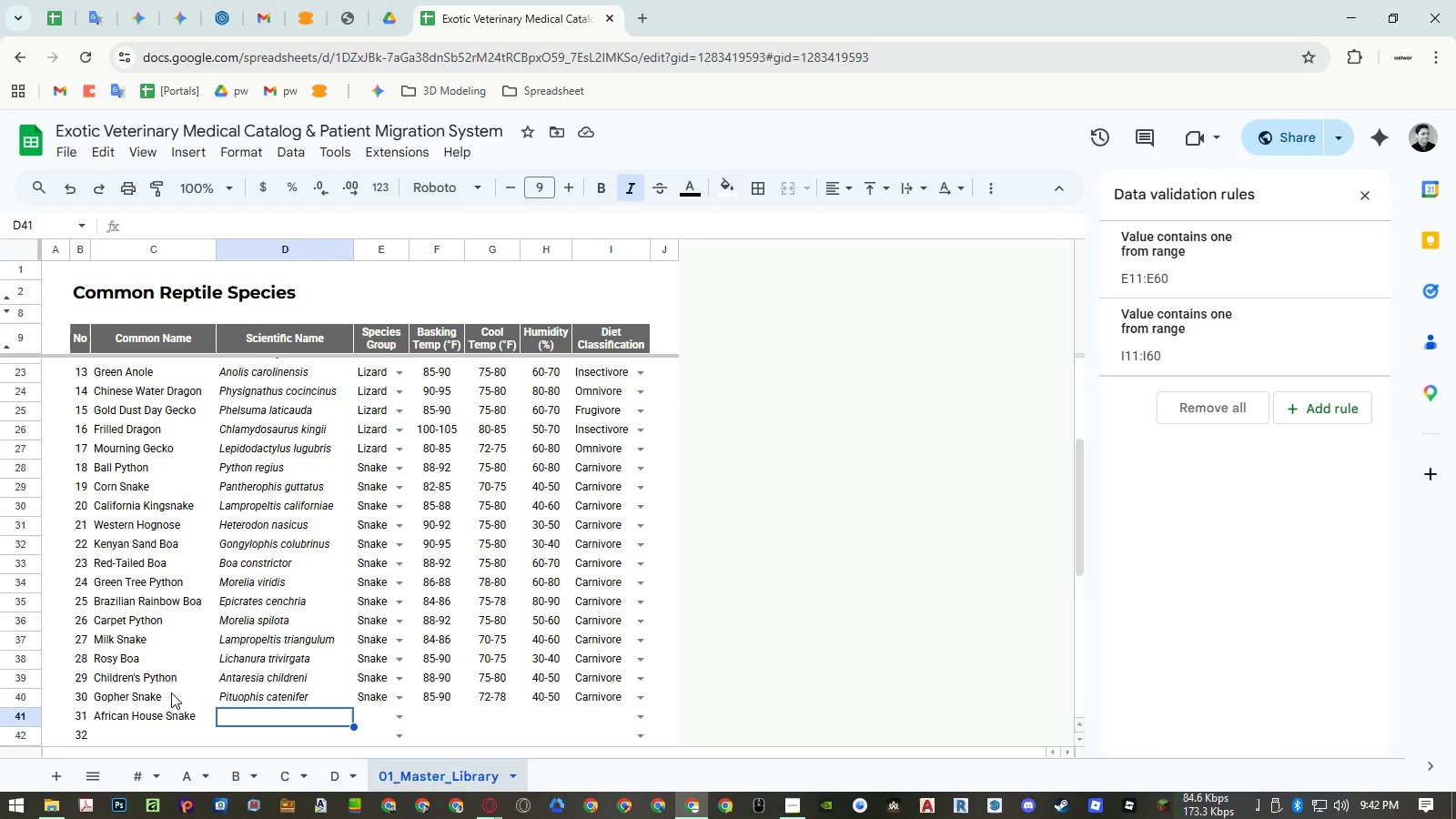 
type(Boaedon fuliginoss)
key(Backspace)
type(i)
key(Backspace)
type(us)
 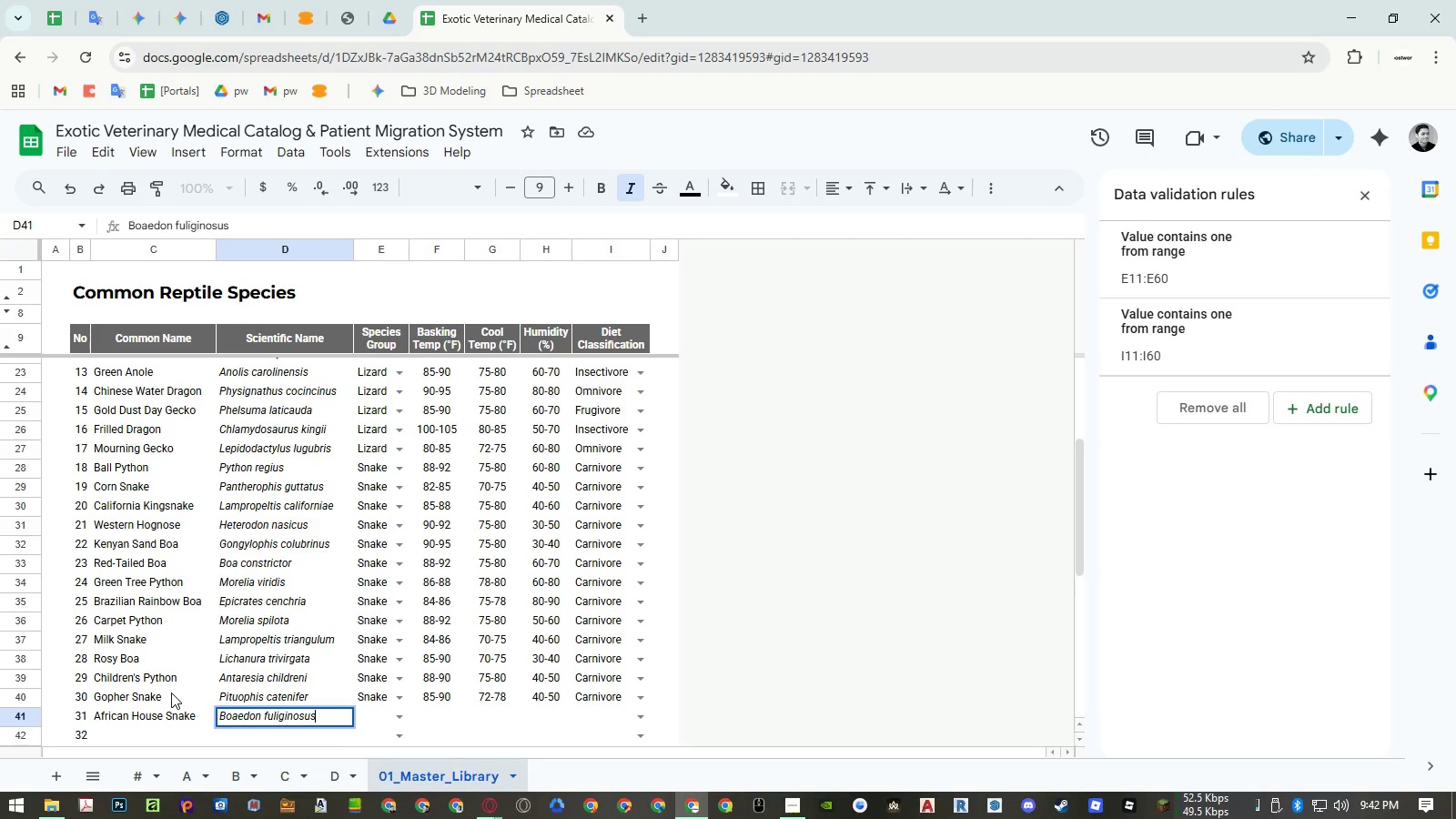 
key(Enter)
 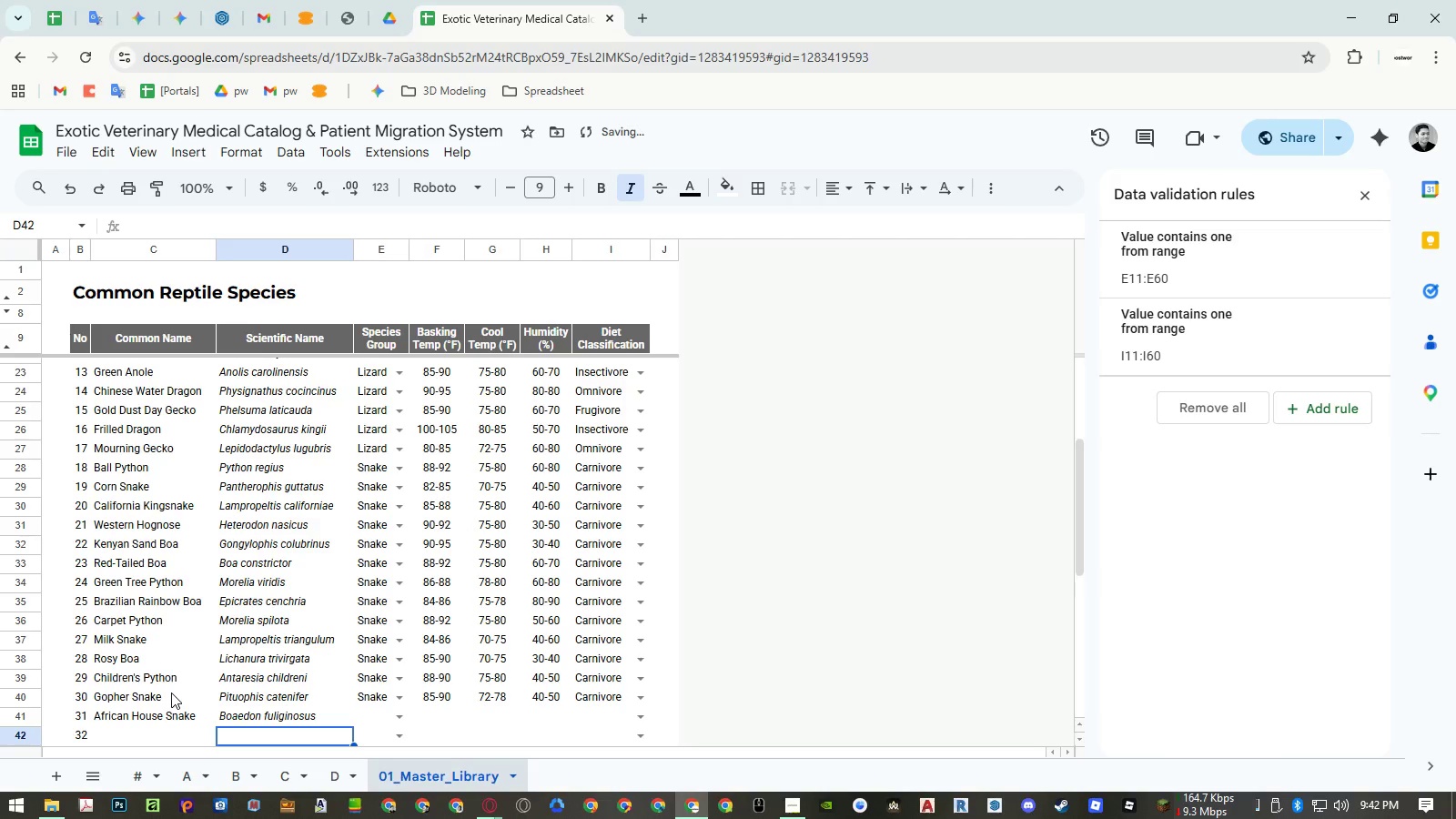 
key(ArrowUp)
 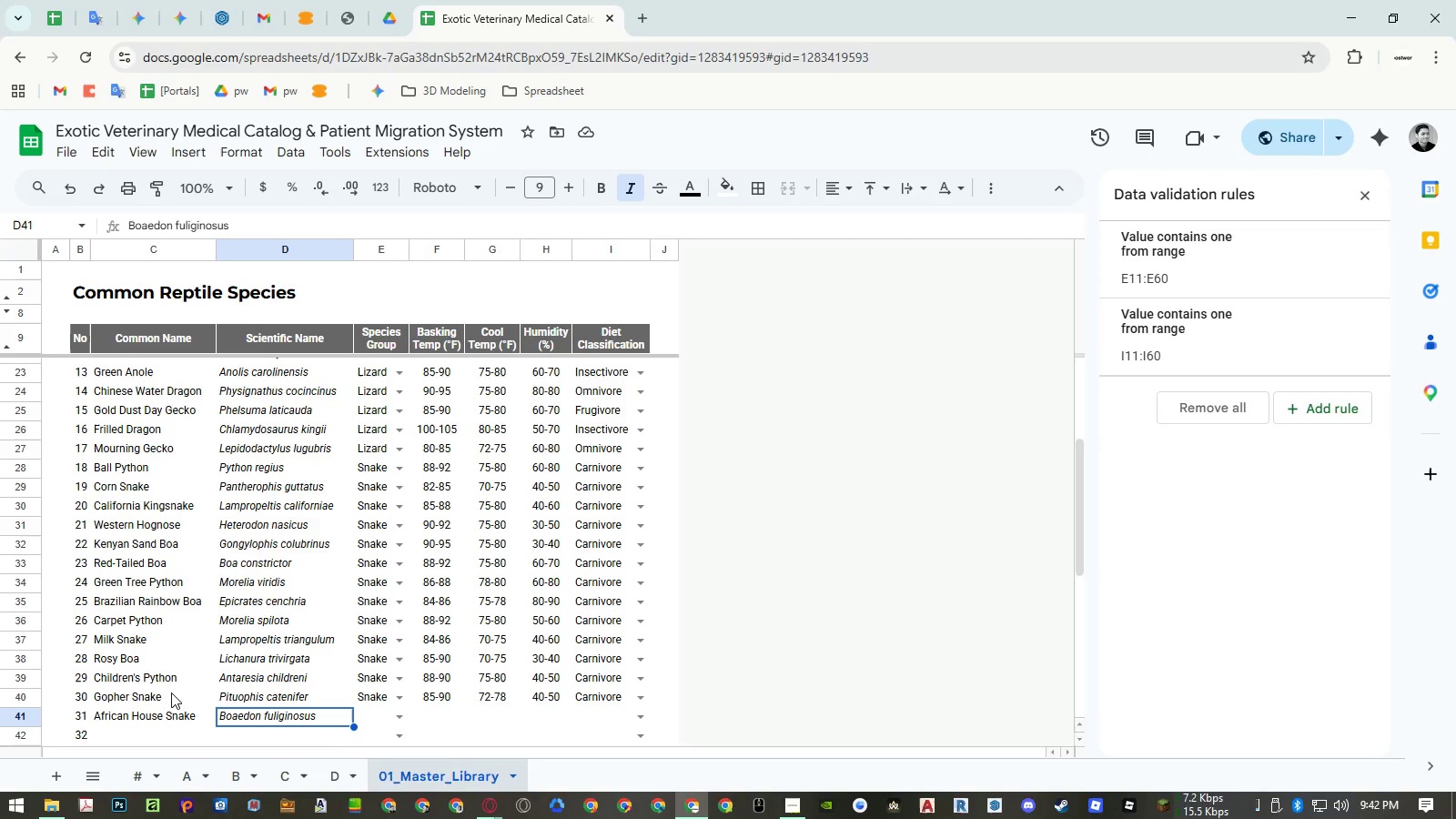 
wait(13.25)
 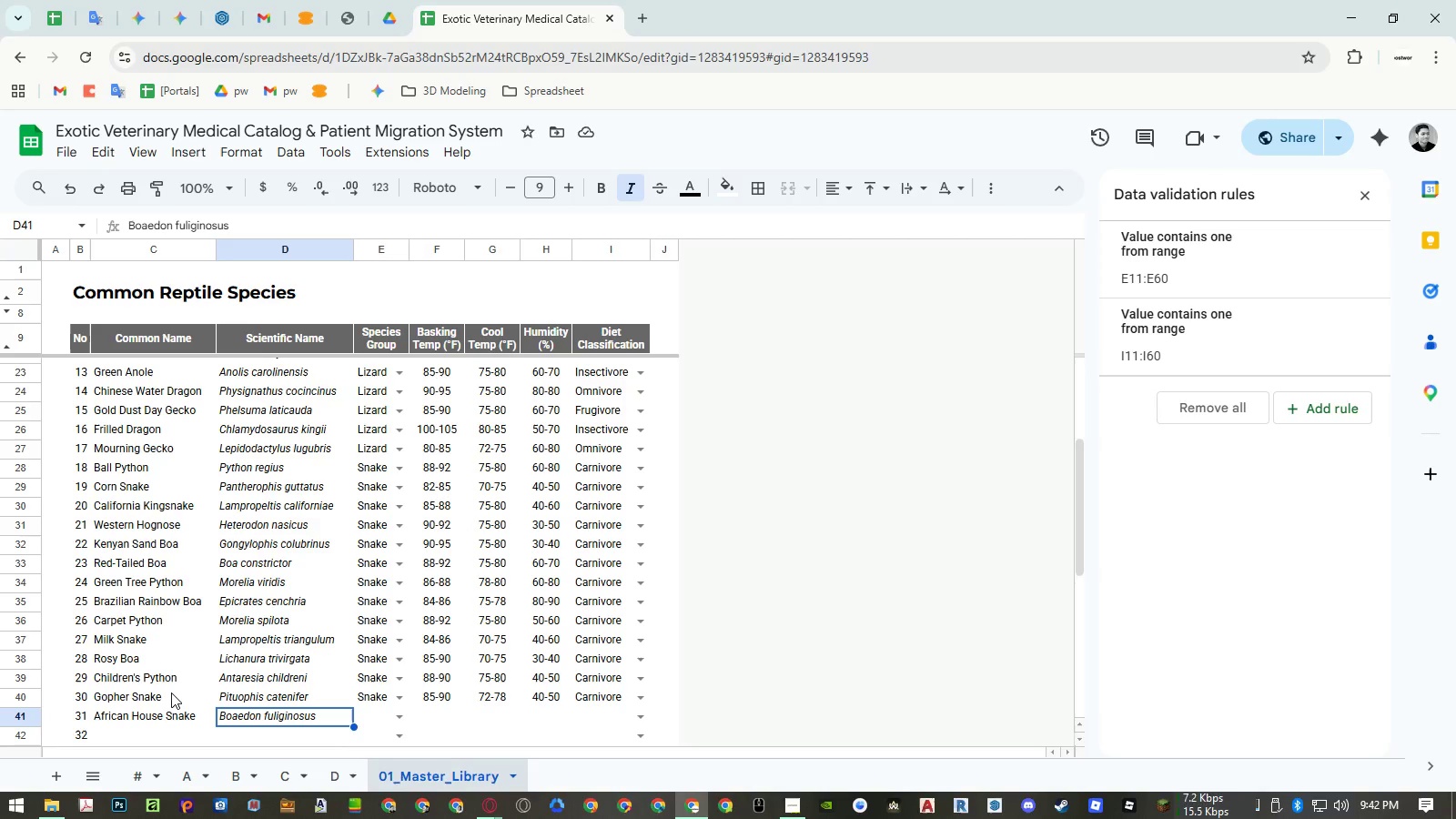 
key(ArrowRight)
 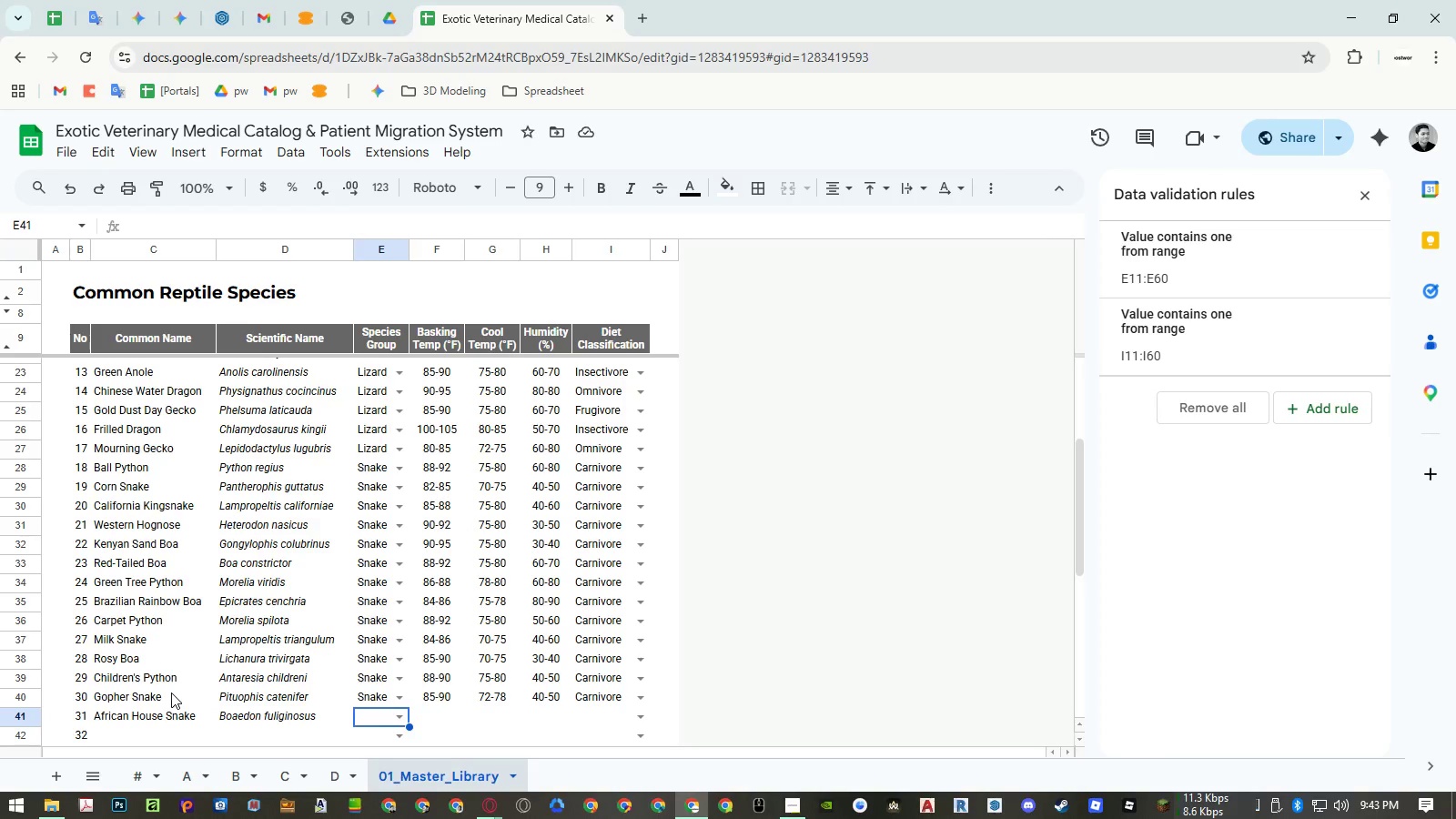 
type(sna)
 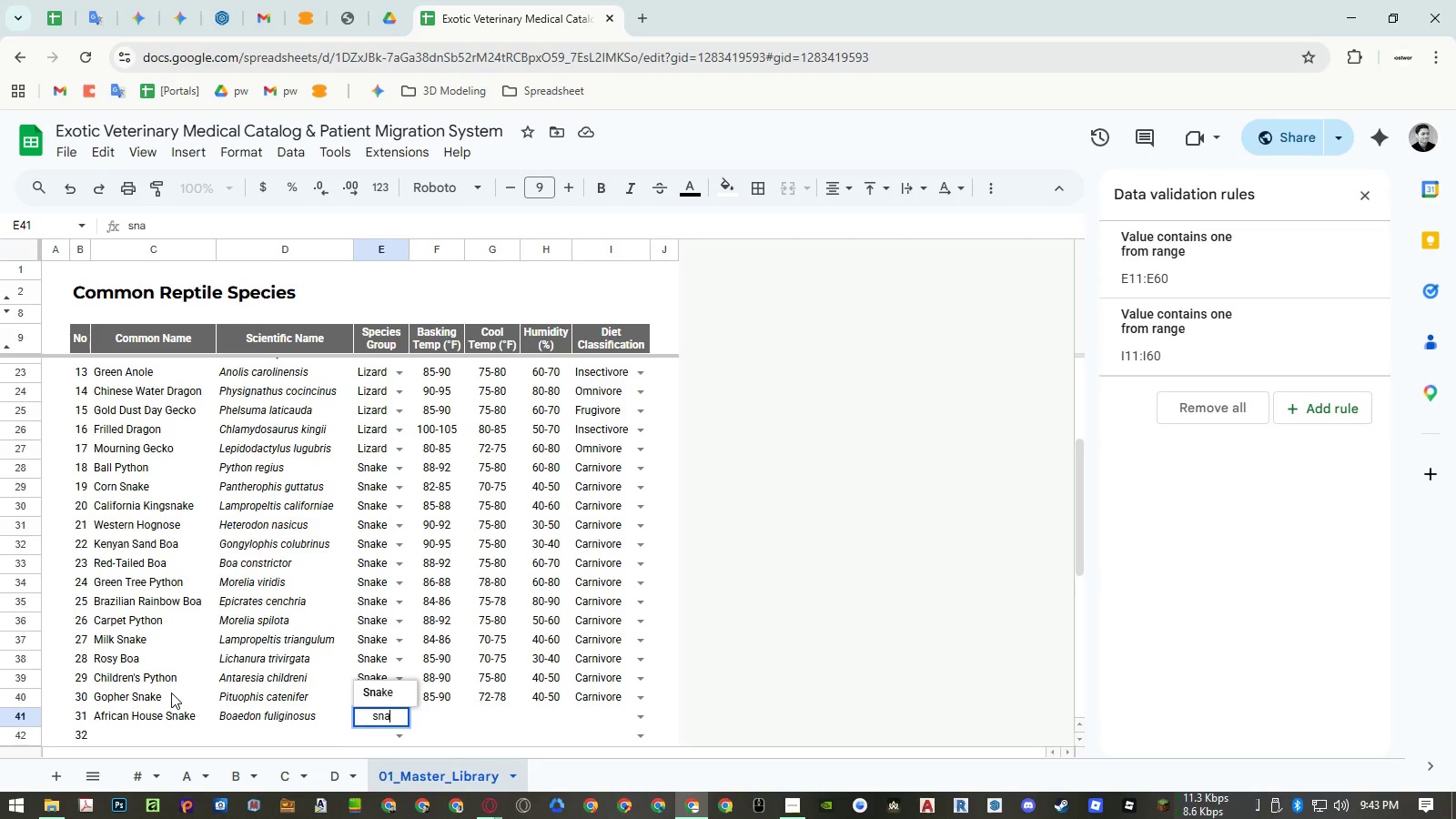 
key(ArrowDown)
 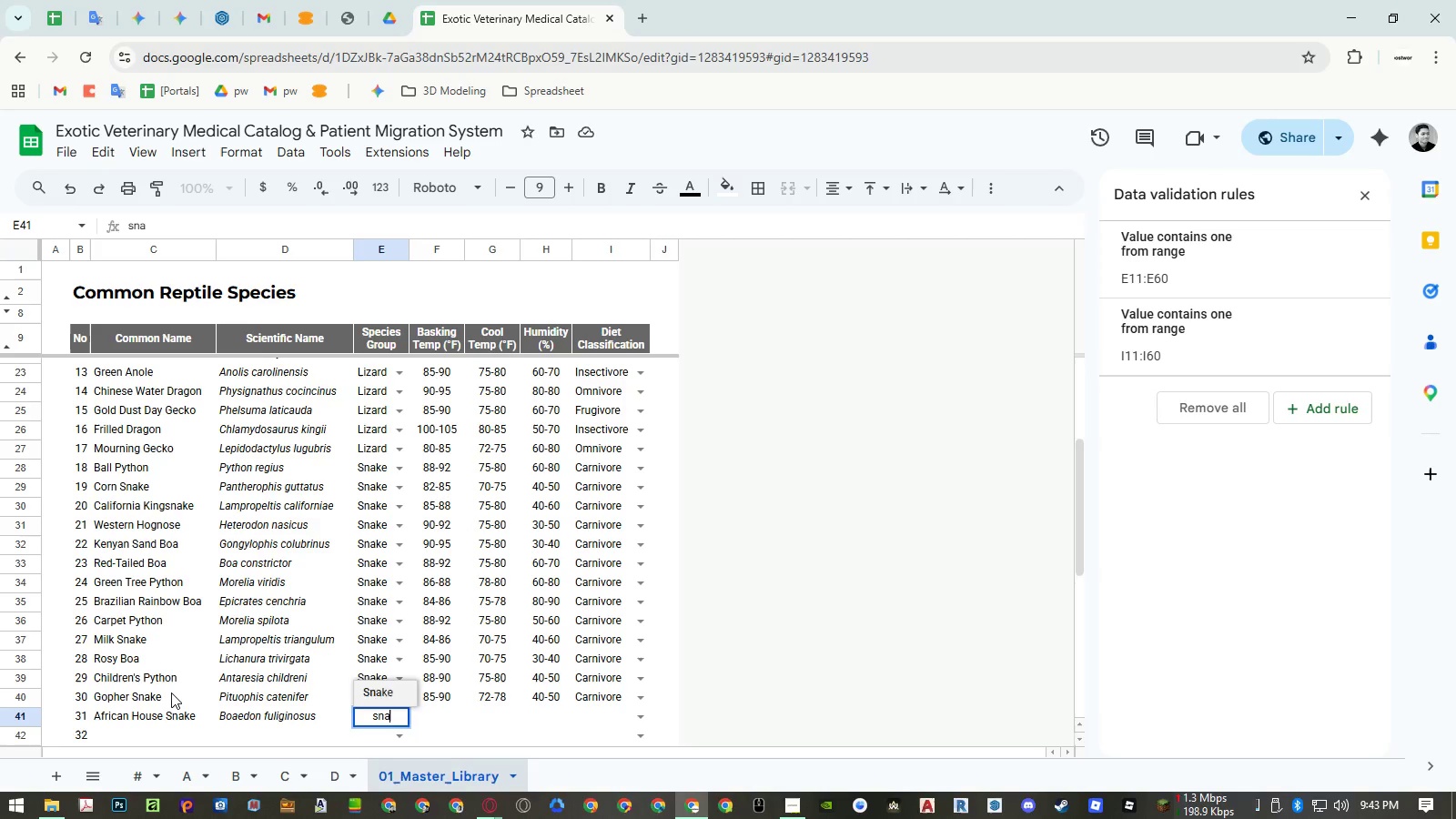 
key(Enter)
 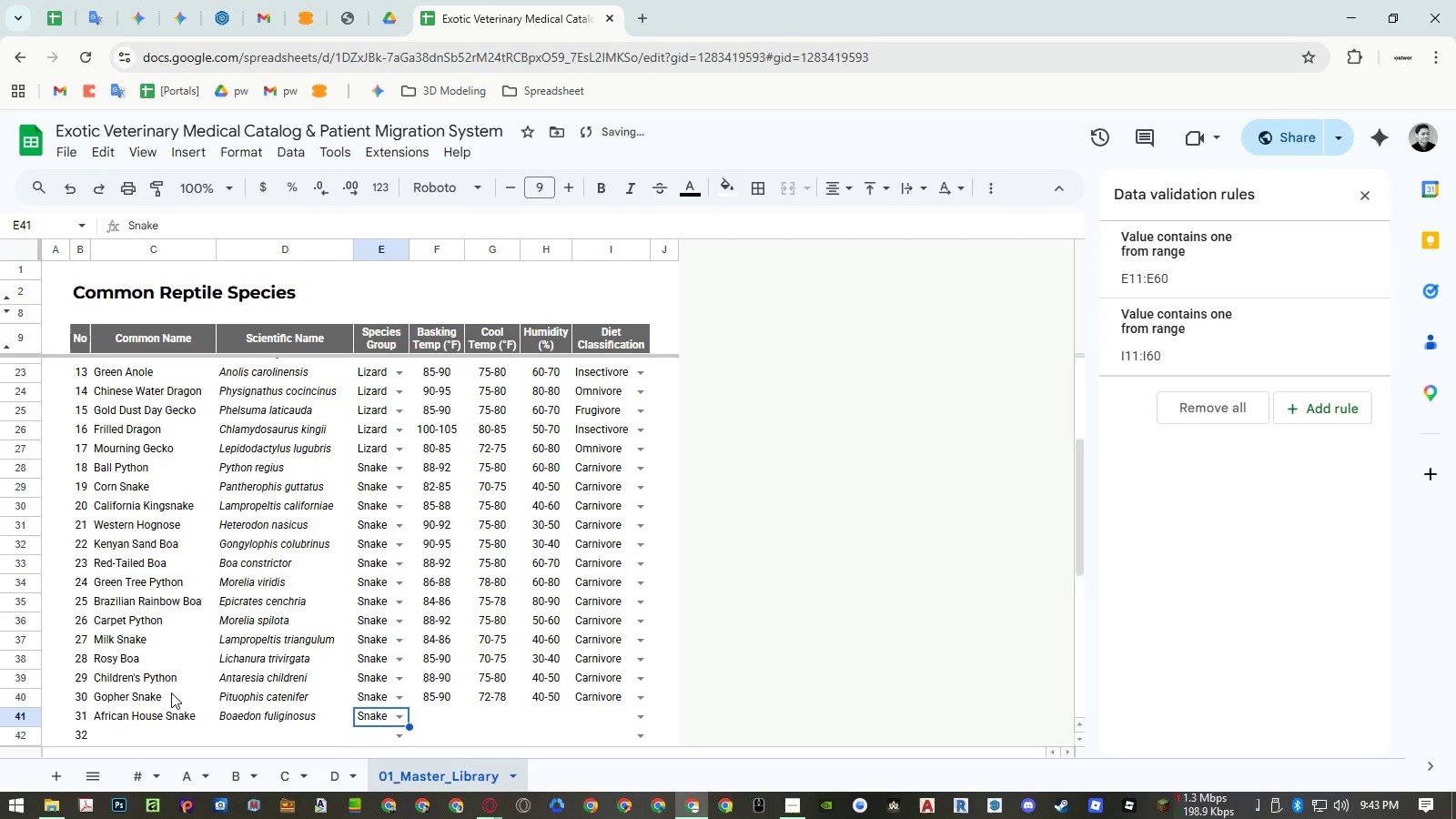 
key(ArrowUp)
 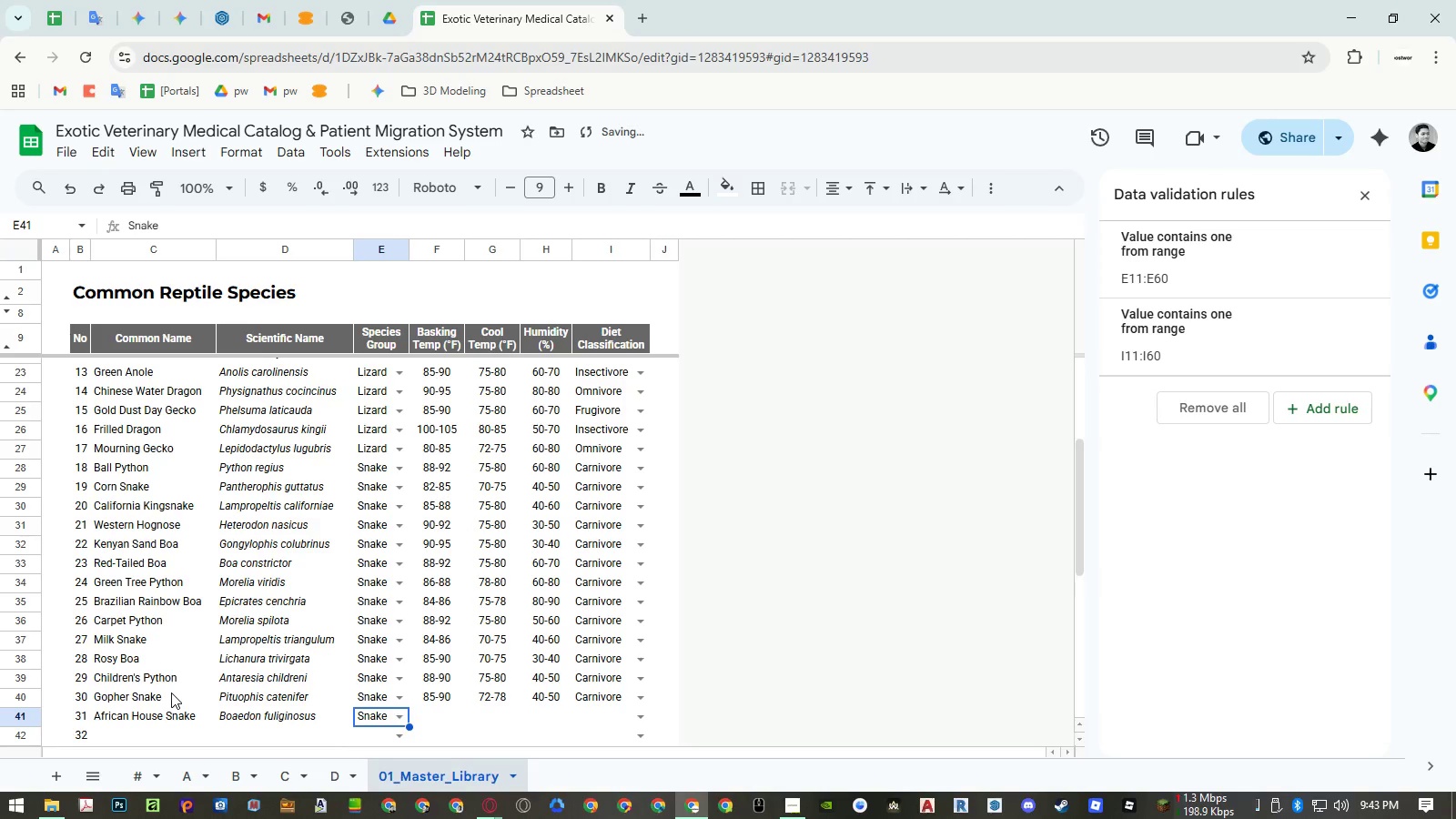 
key(ArrowRight)
 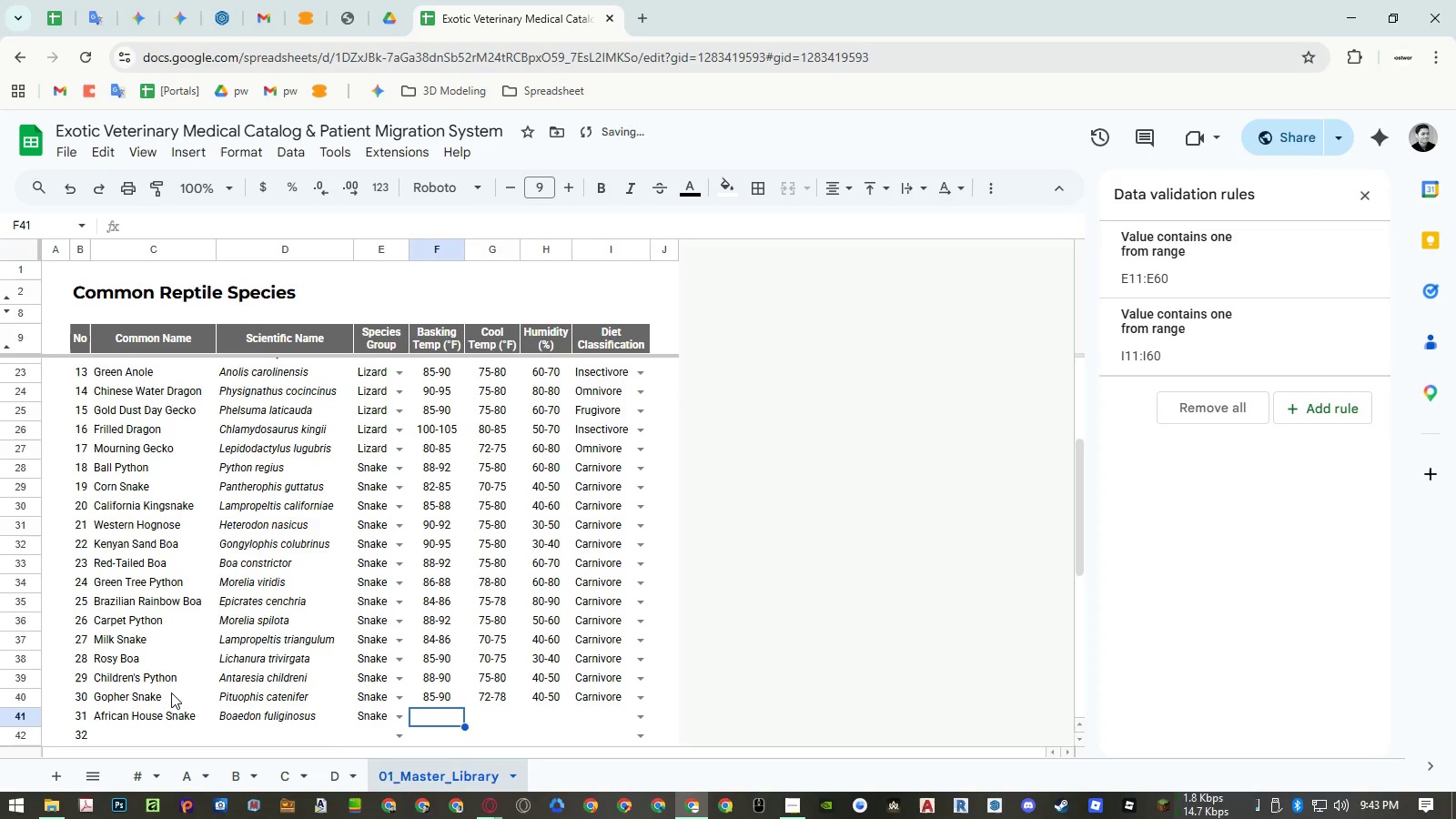 
key(Numpad8)
 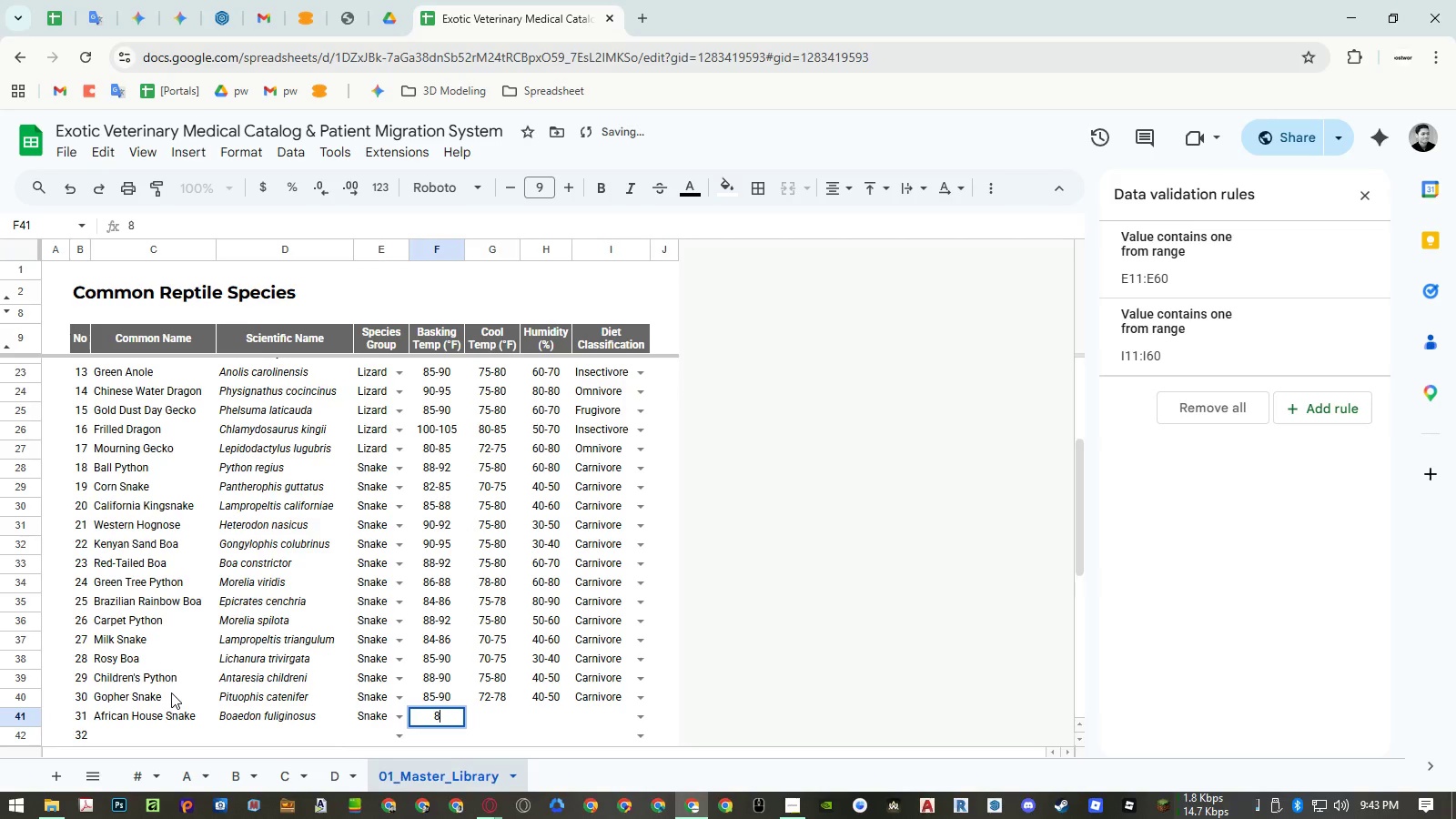 
key(Numpad5)
 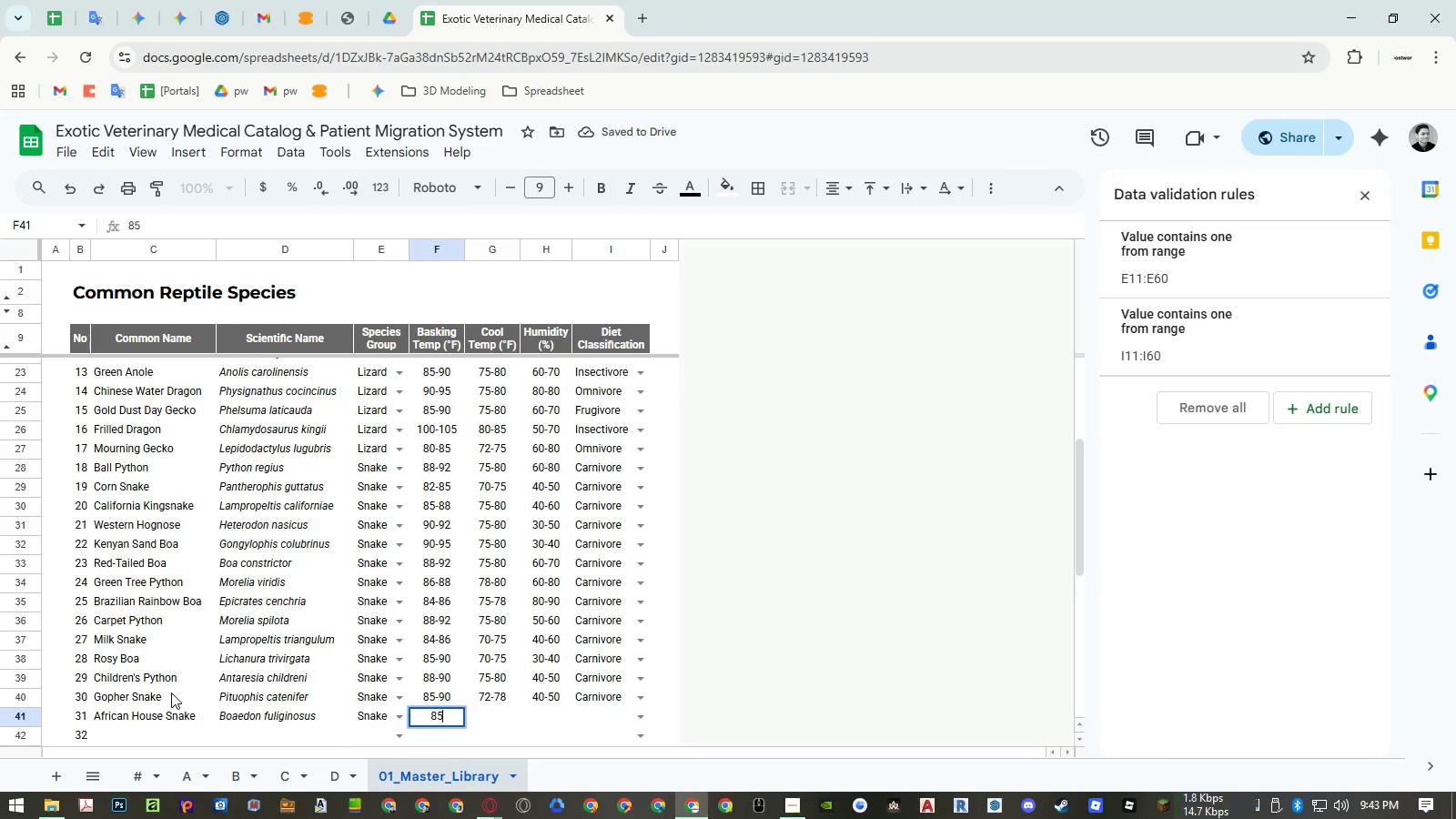 
key(NumpadSubtract)
 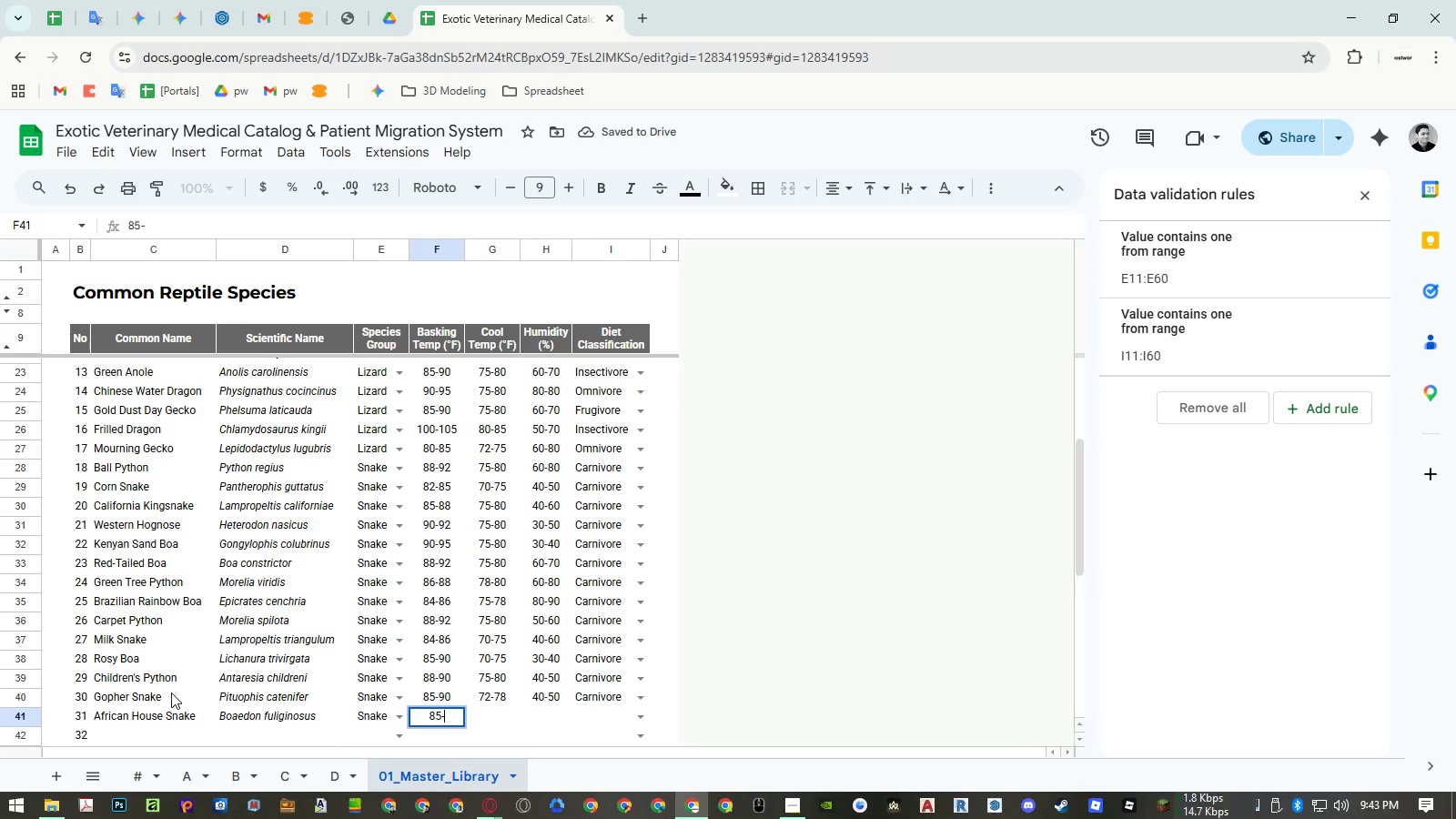 
key(Numpad9)
 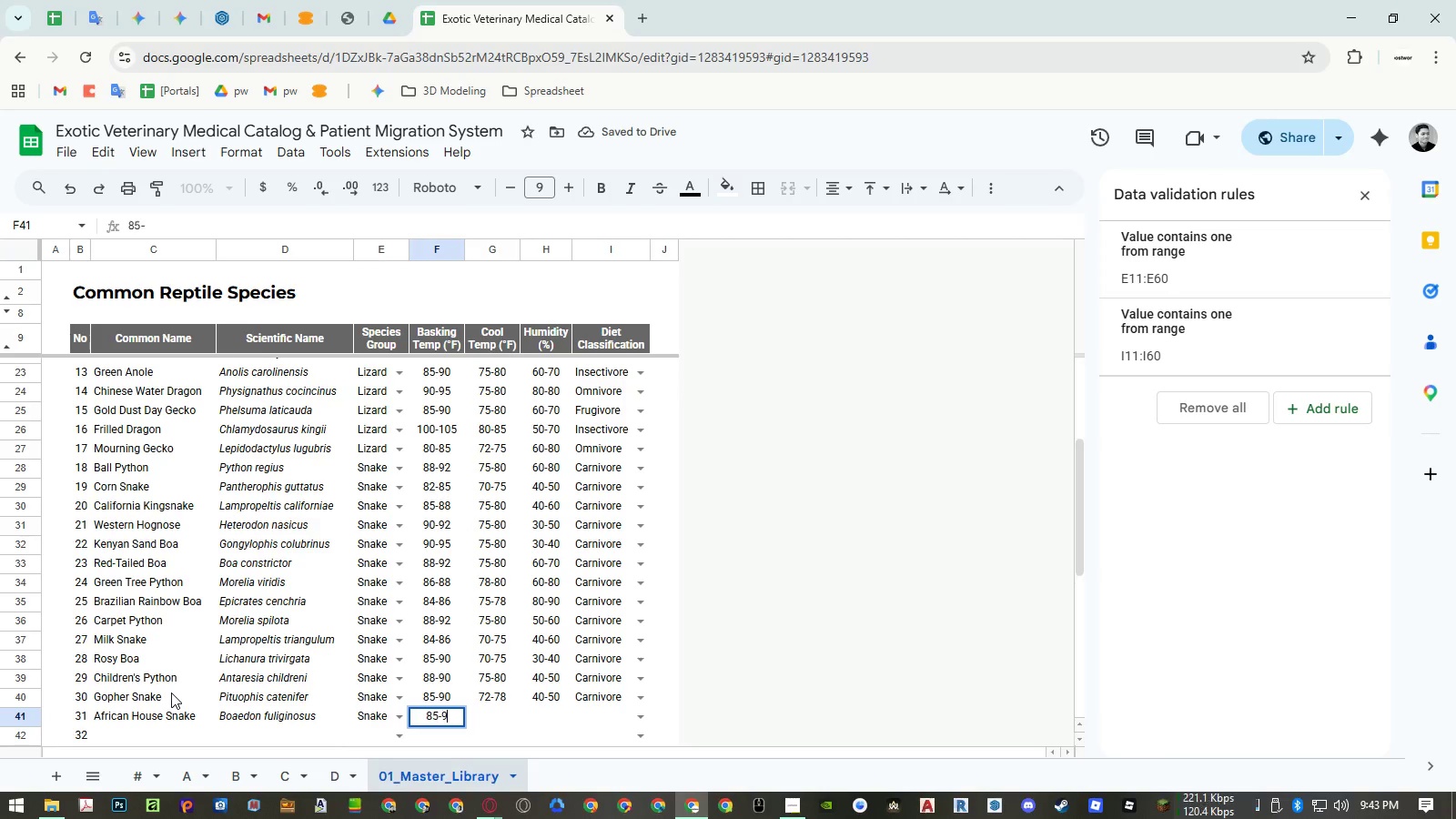 
key(Numpad0)
 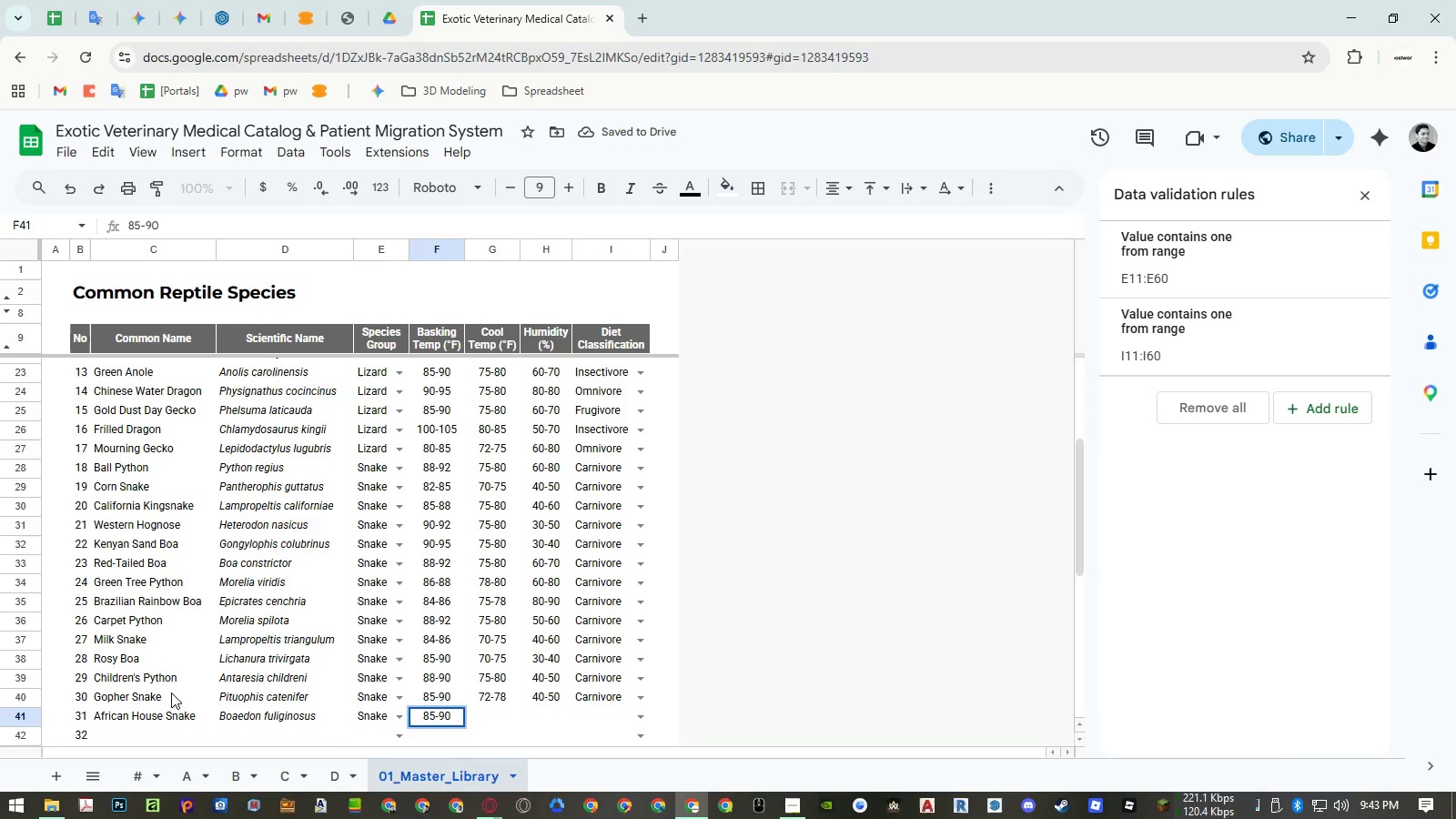 
key(ArrowRight)
 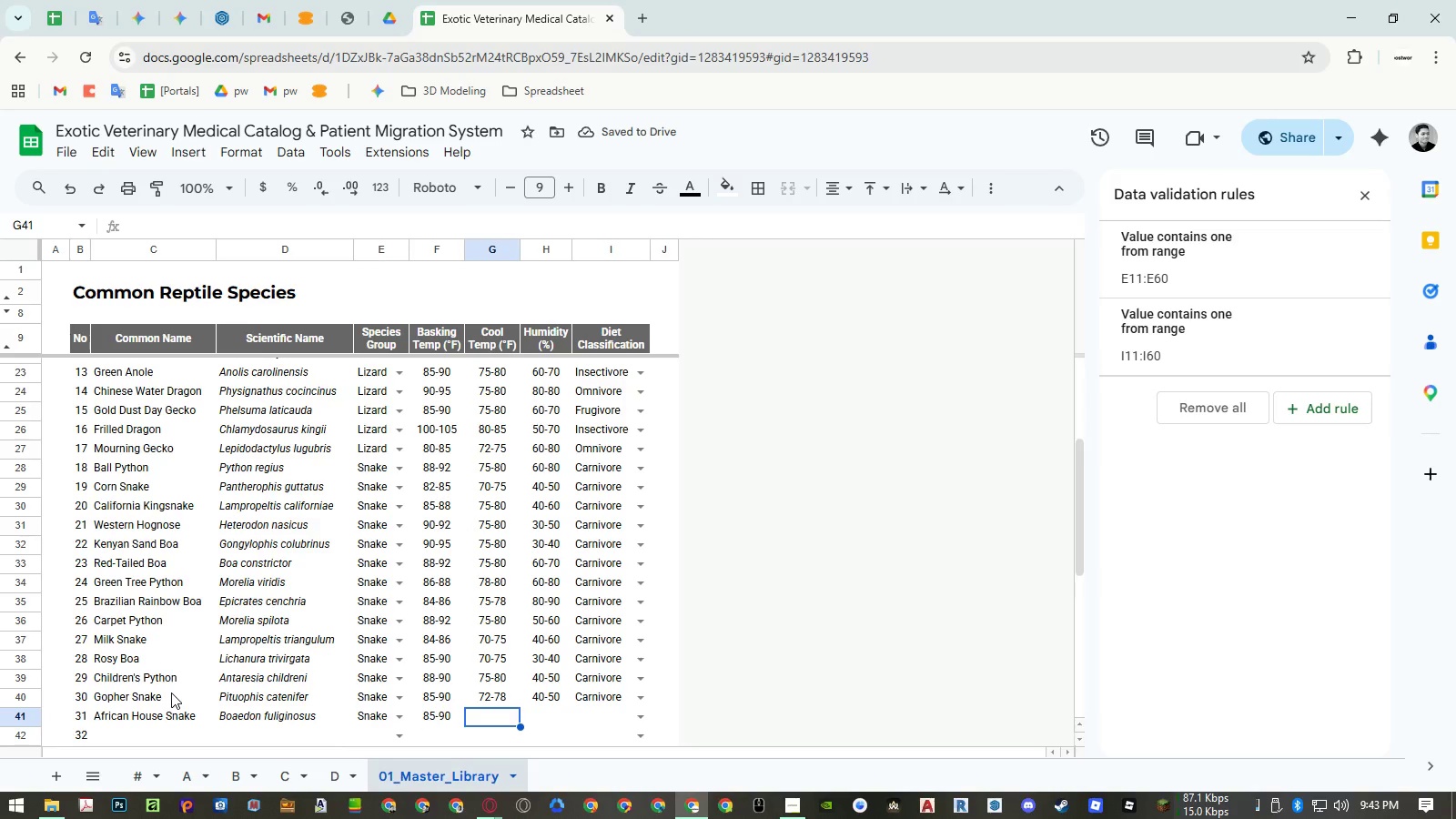 
key(Numpad7)
 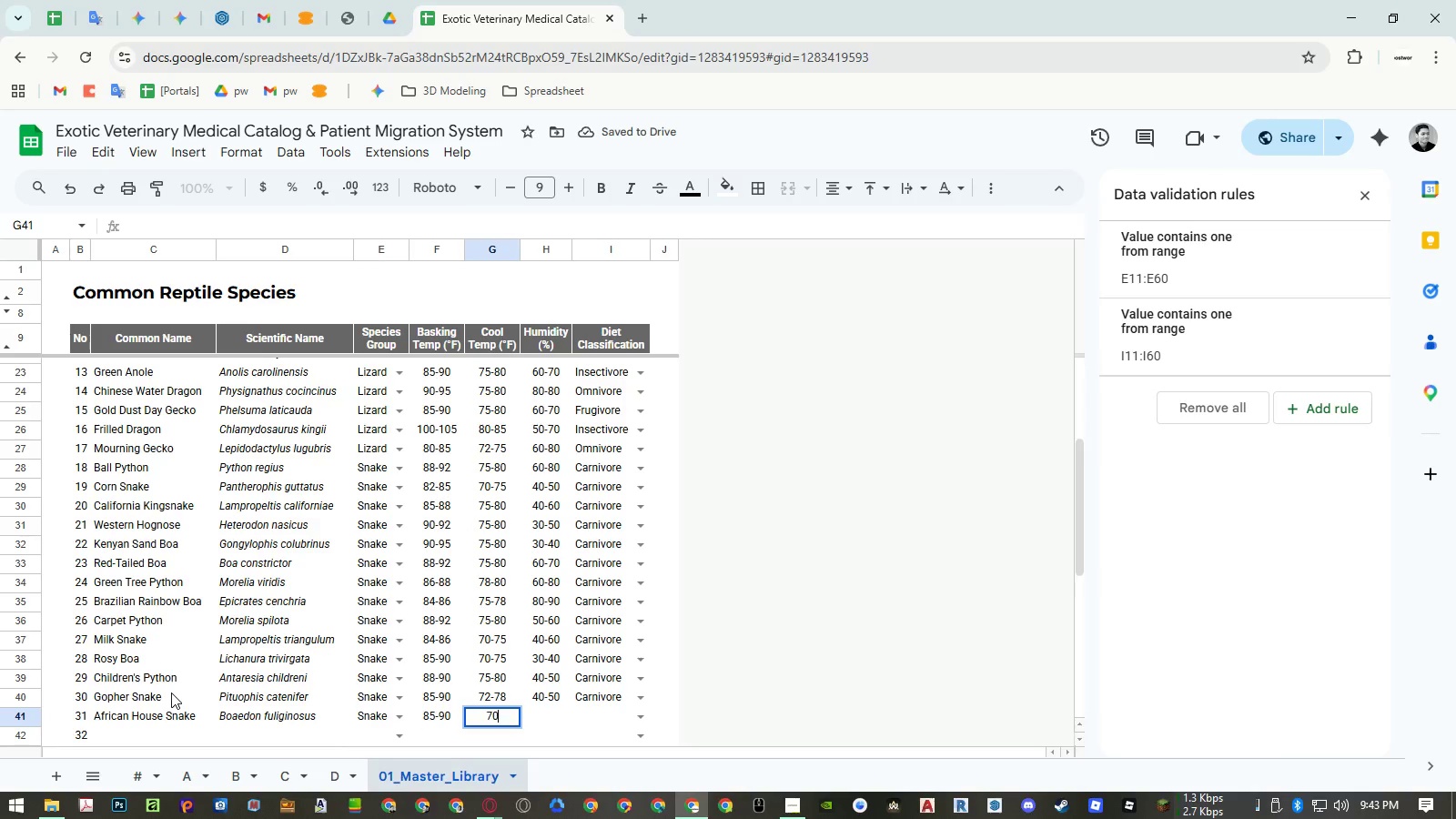 
key(Numpad0)
 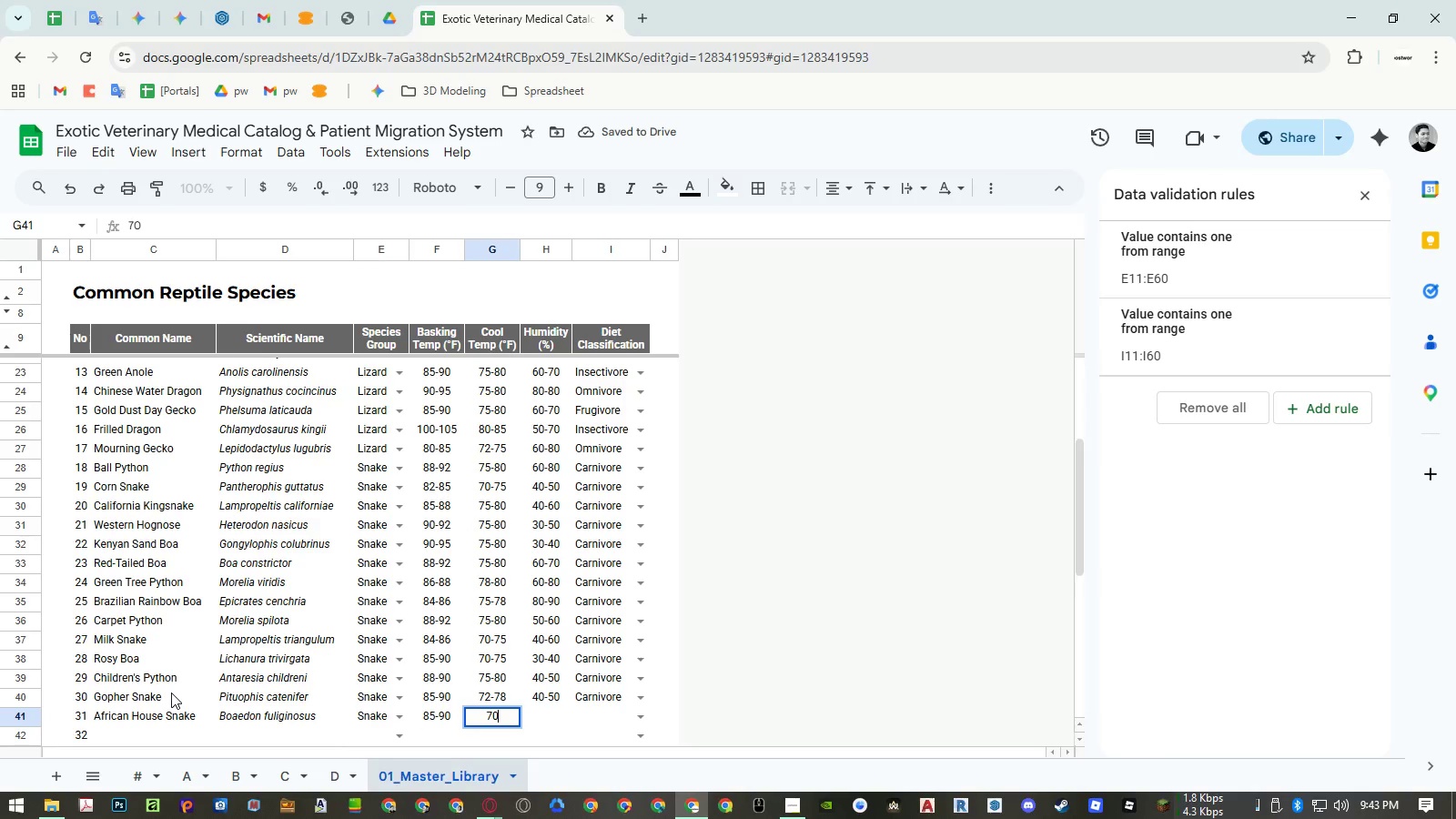 
key(NumpadSubtract)
 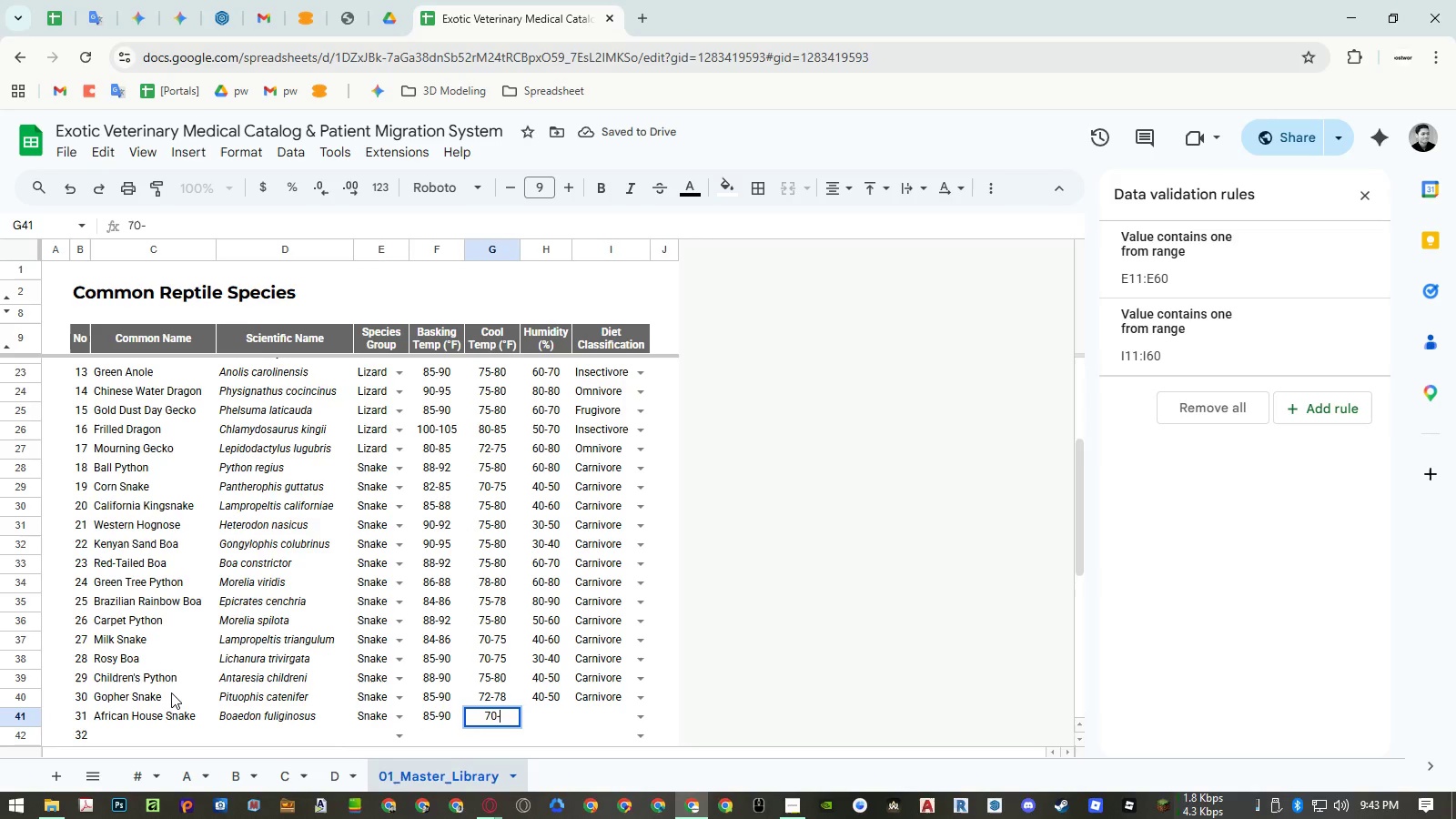 
key(Numpad7)
 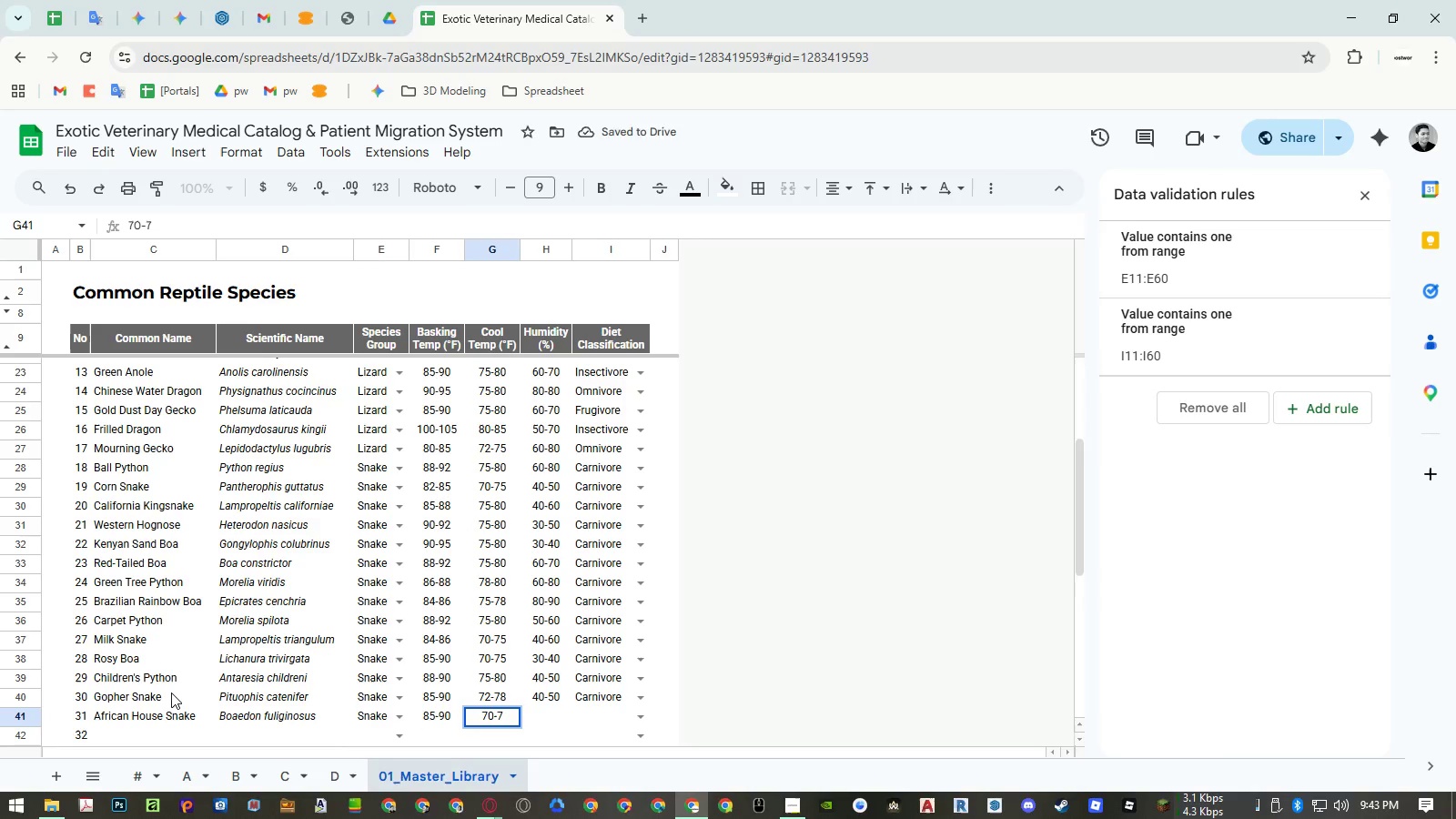 
key(Numpad5)
 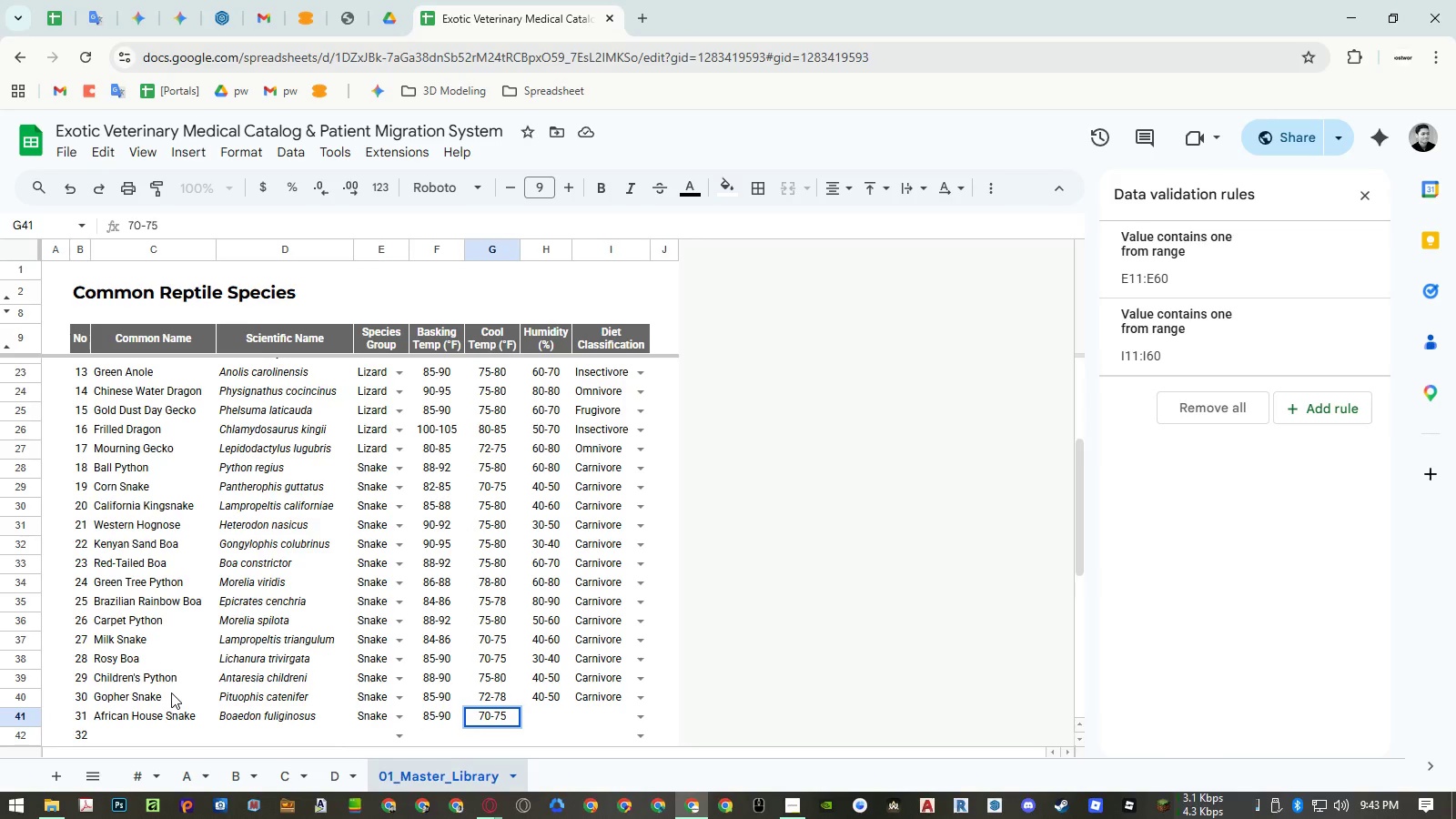 
key(ArrowRight)
 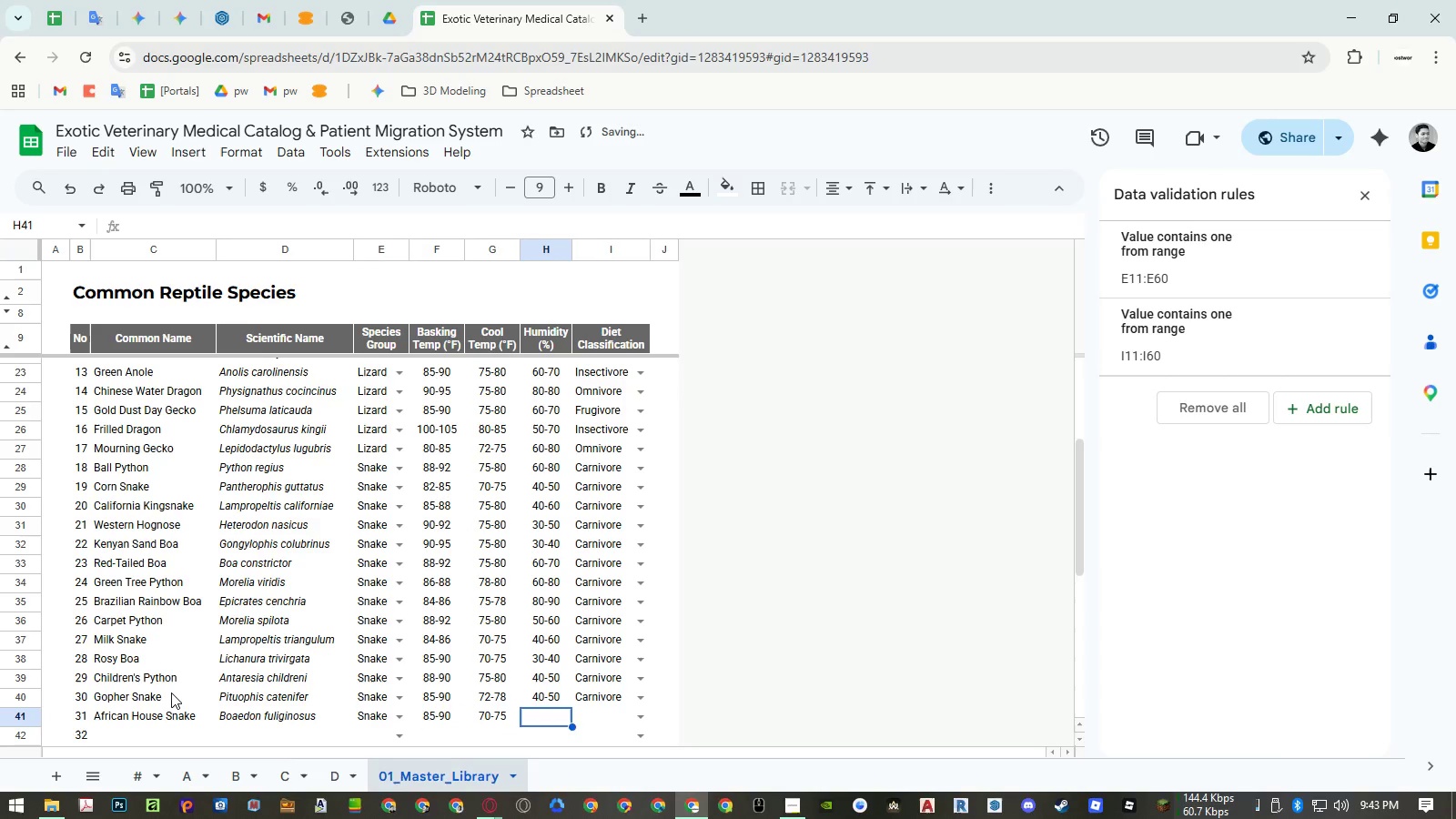 
key(Numpad4)
 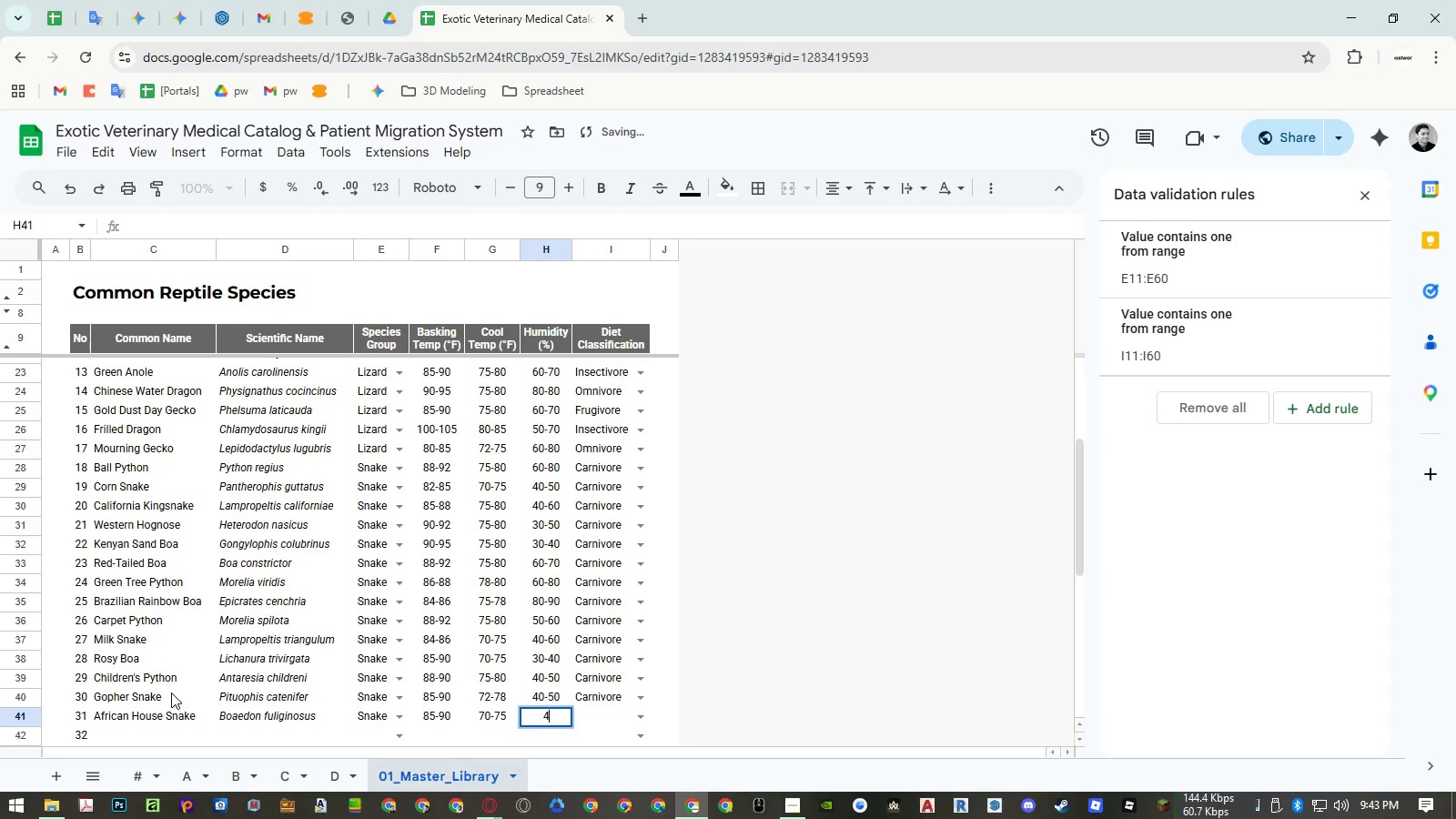 
key(Numpad0)
 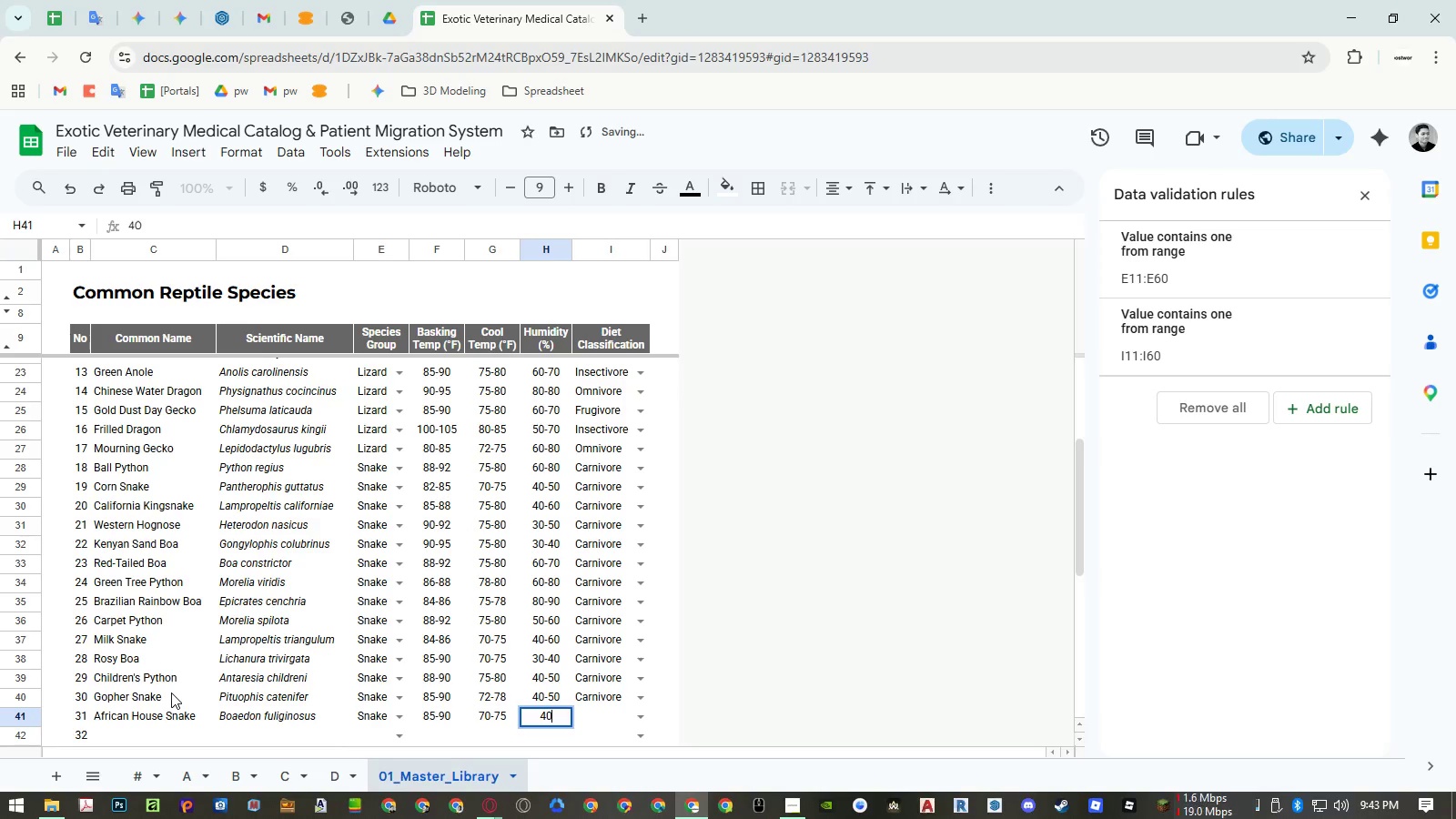 
key(NumpadSubtract)
 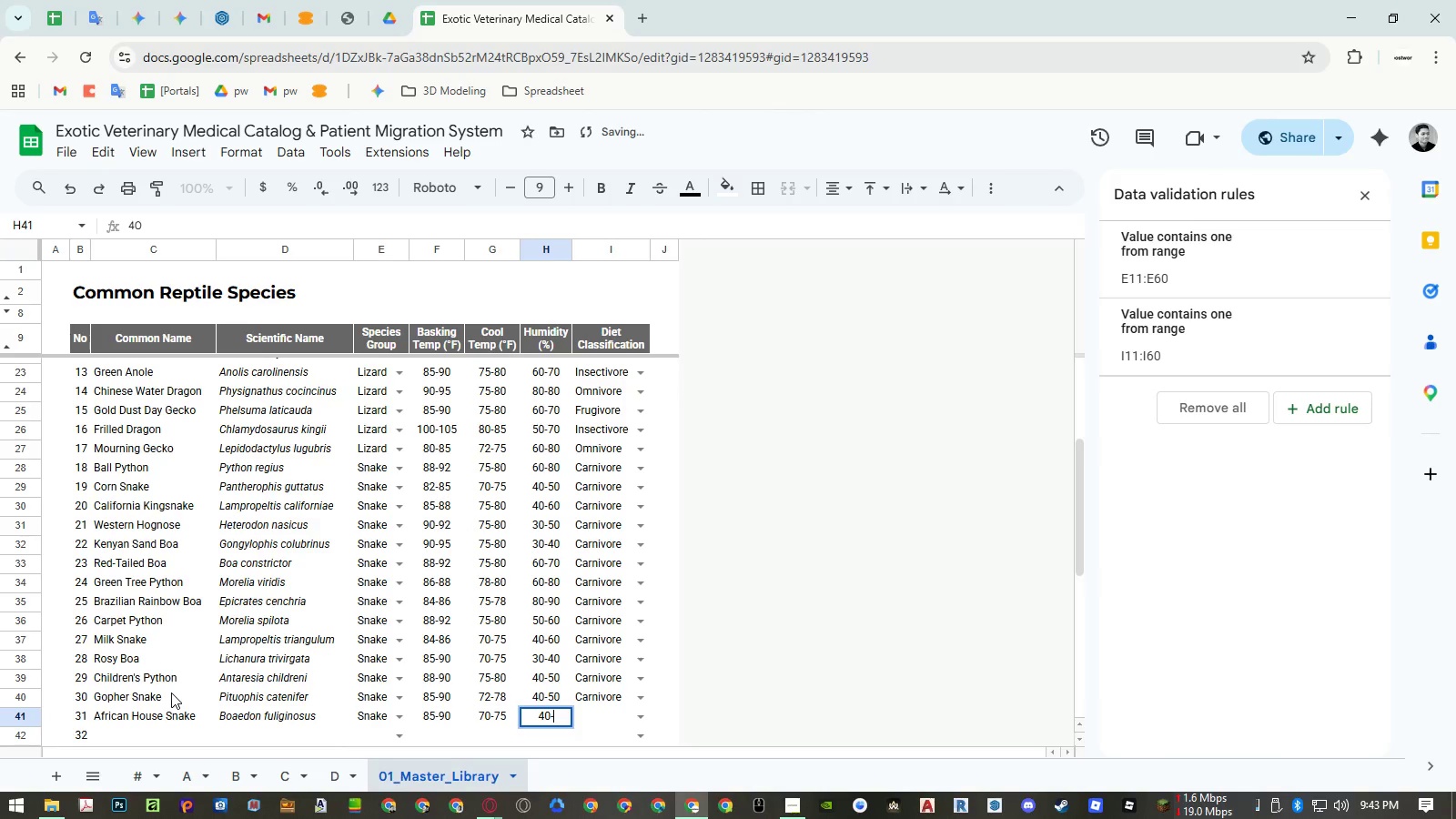 
key(Numpad5)
 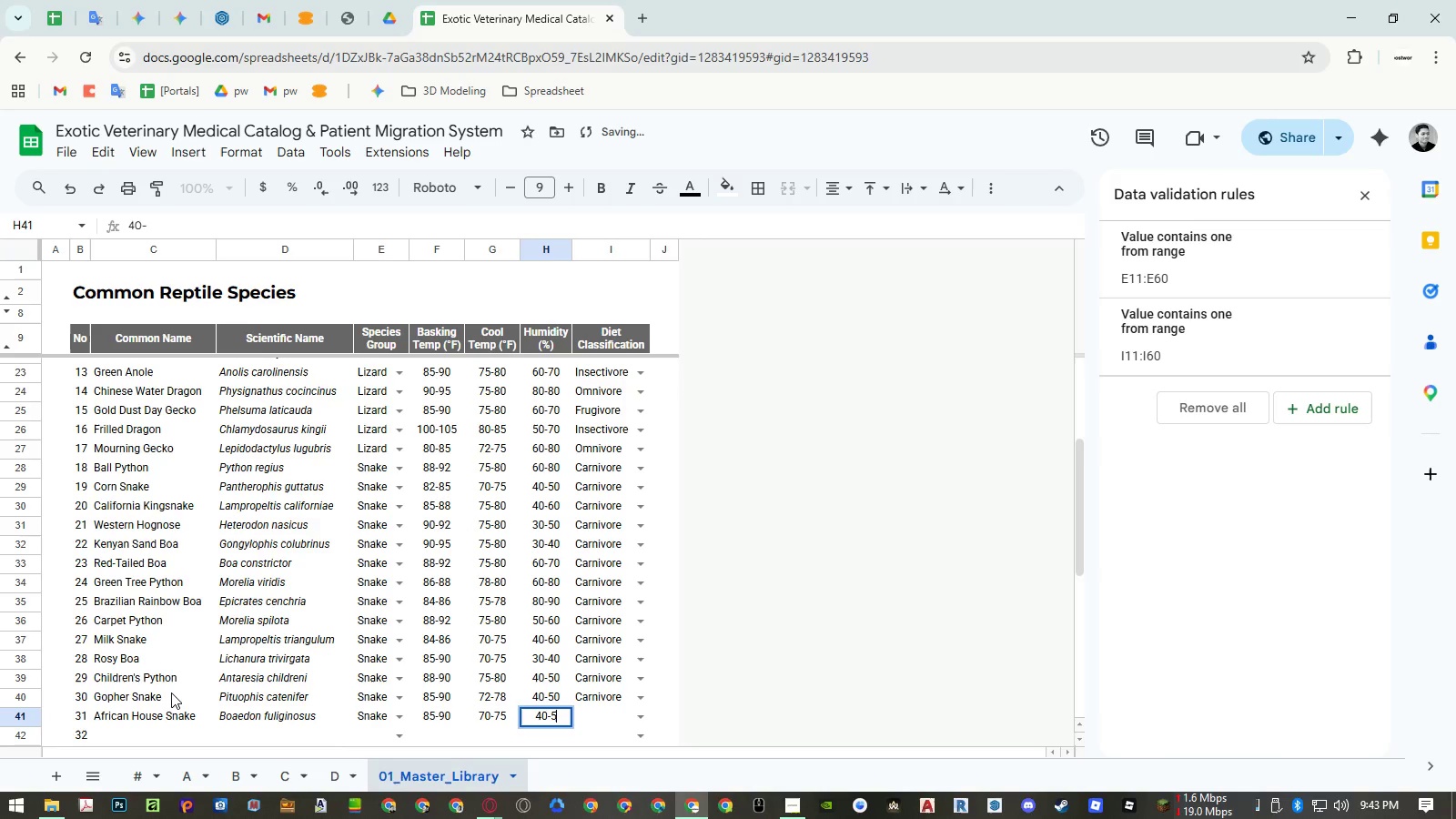 
key(Numpad0)
 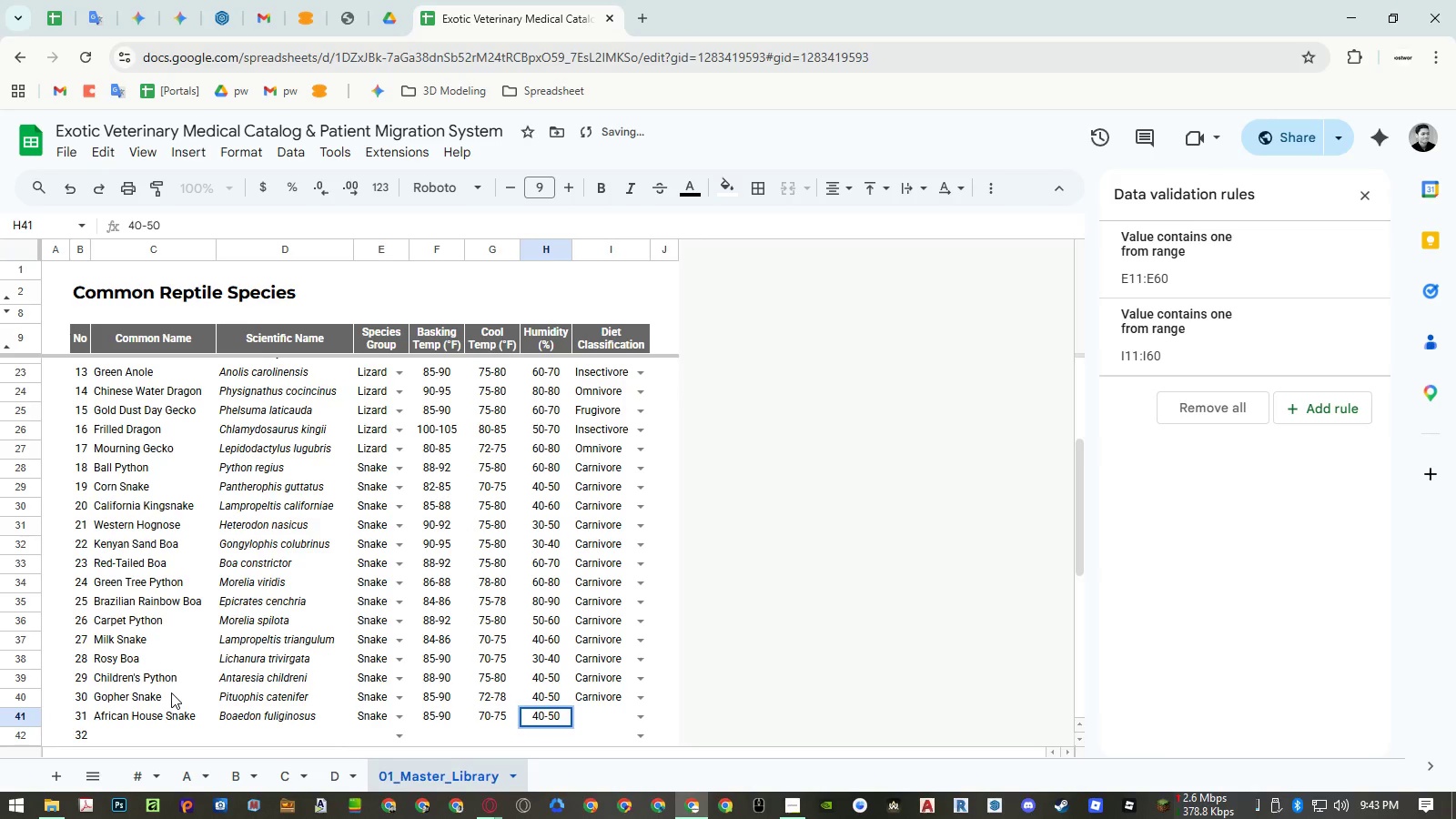 
key(ArrowRight)
 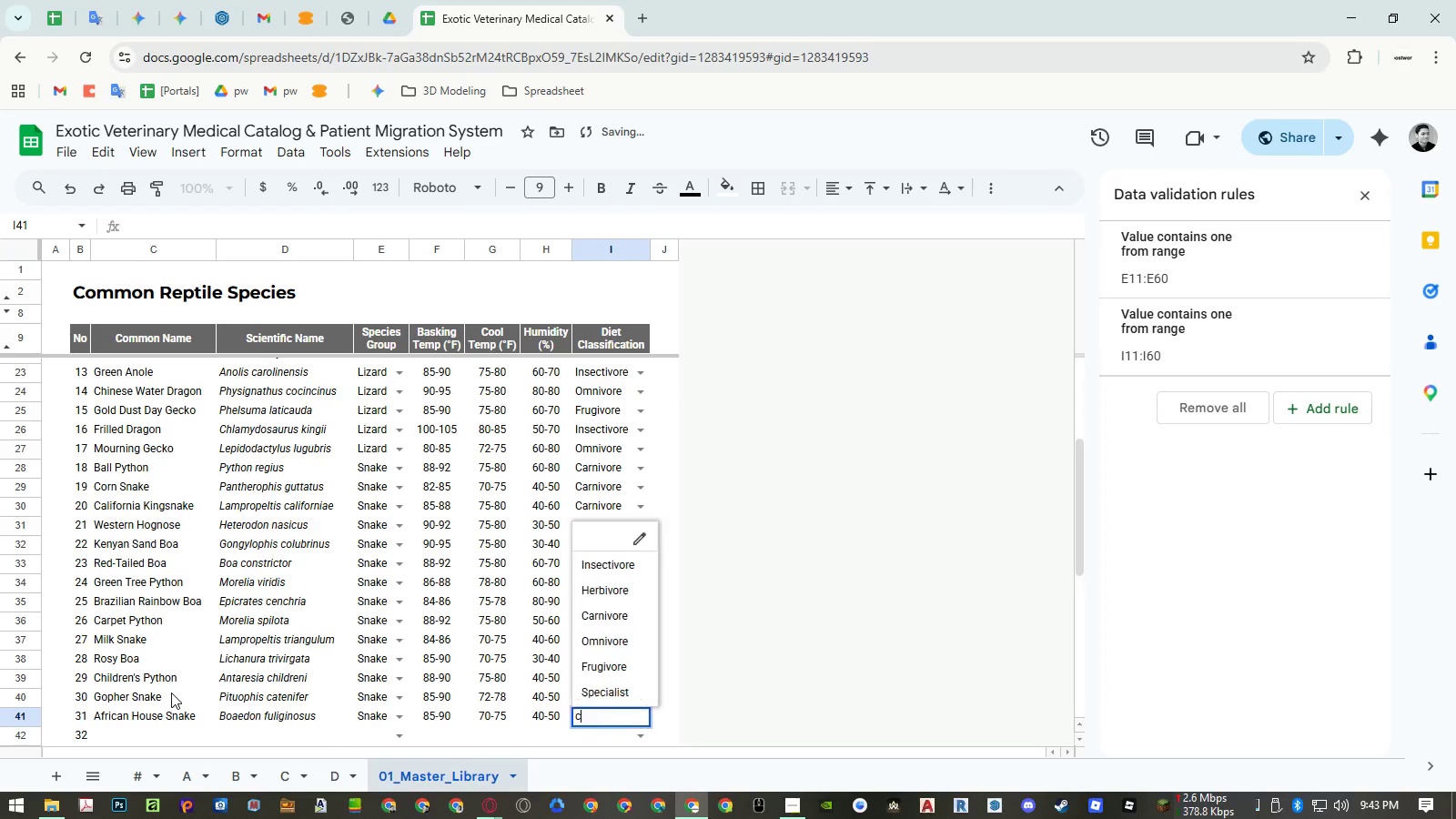 
type(car)
 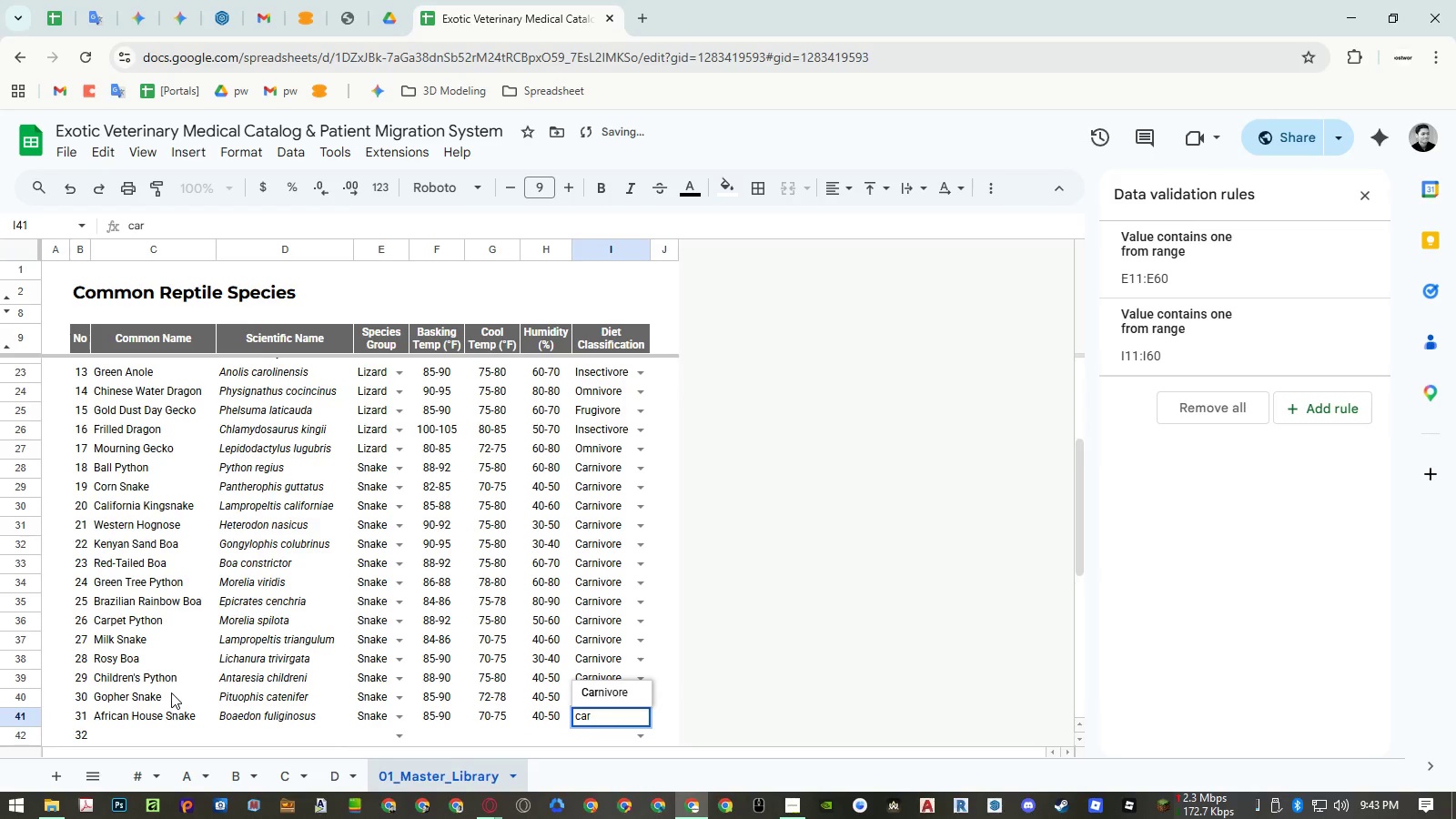 
key(ArrowDown)
 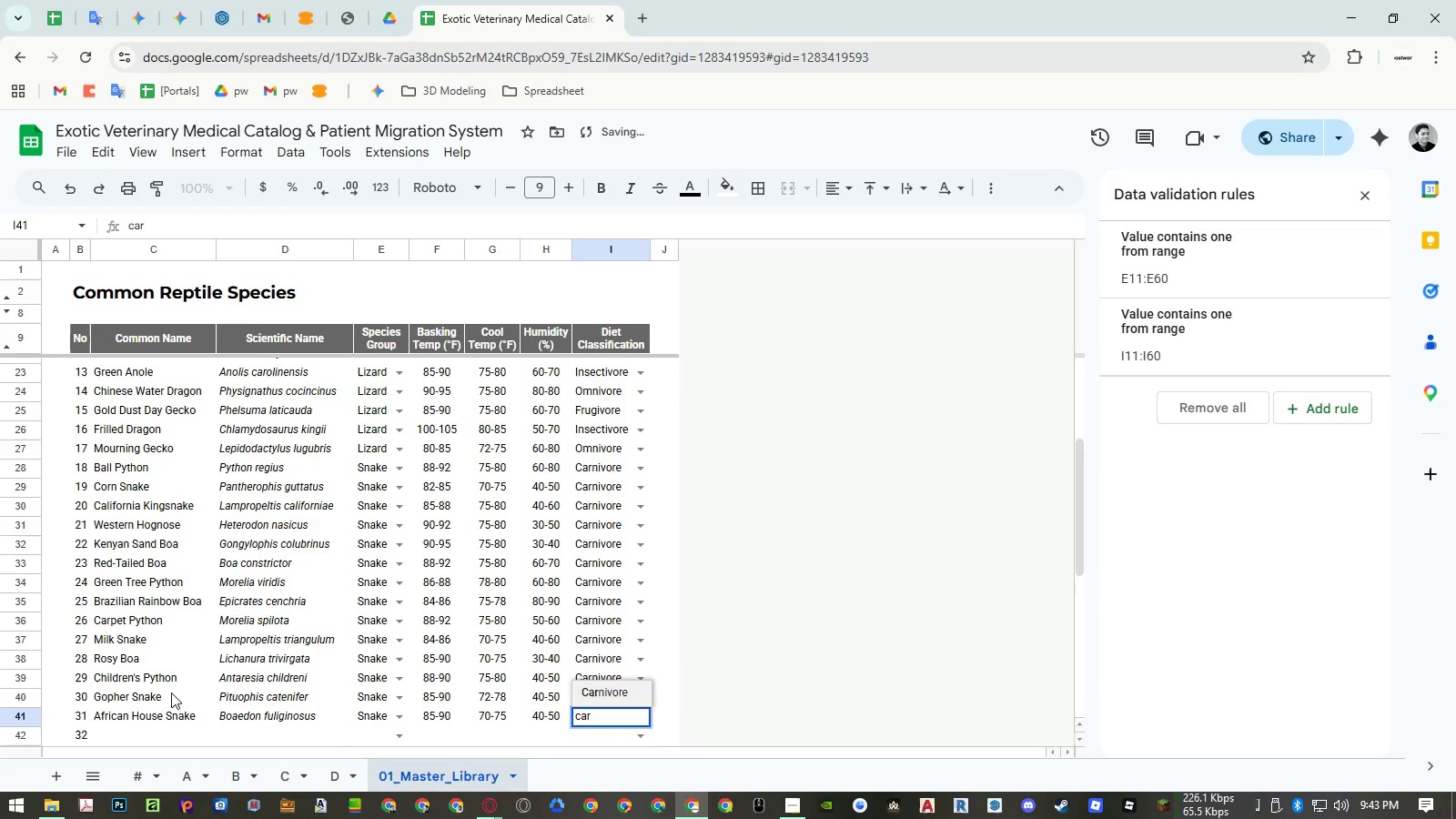 
key(Enter)
 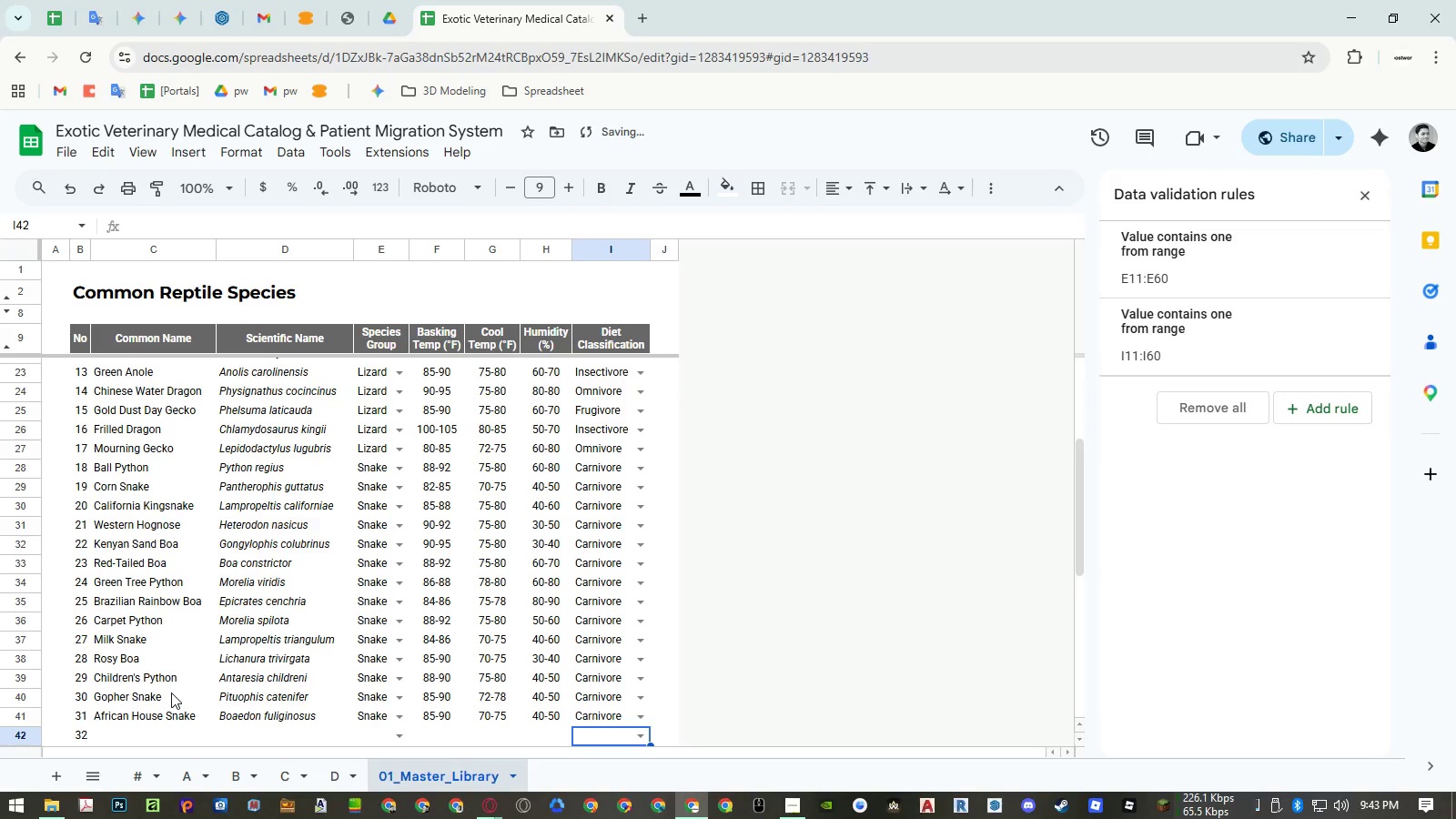 
key(Control+ControlLeft)
 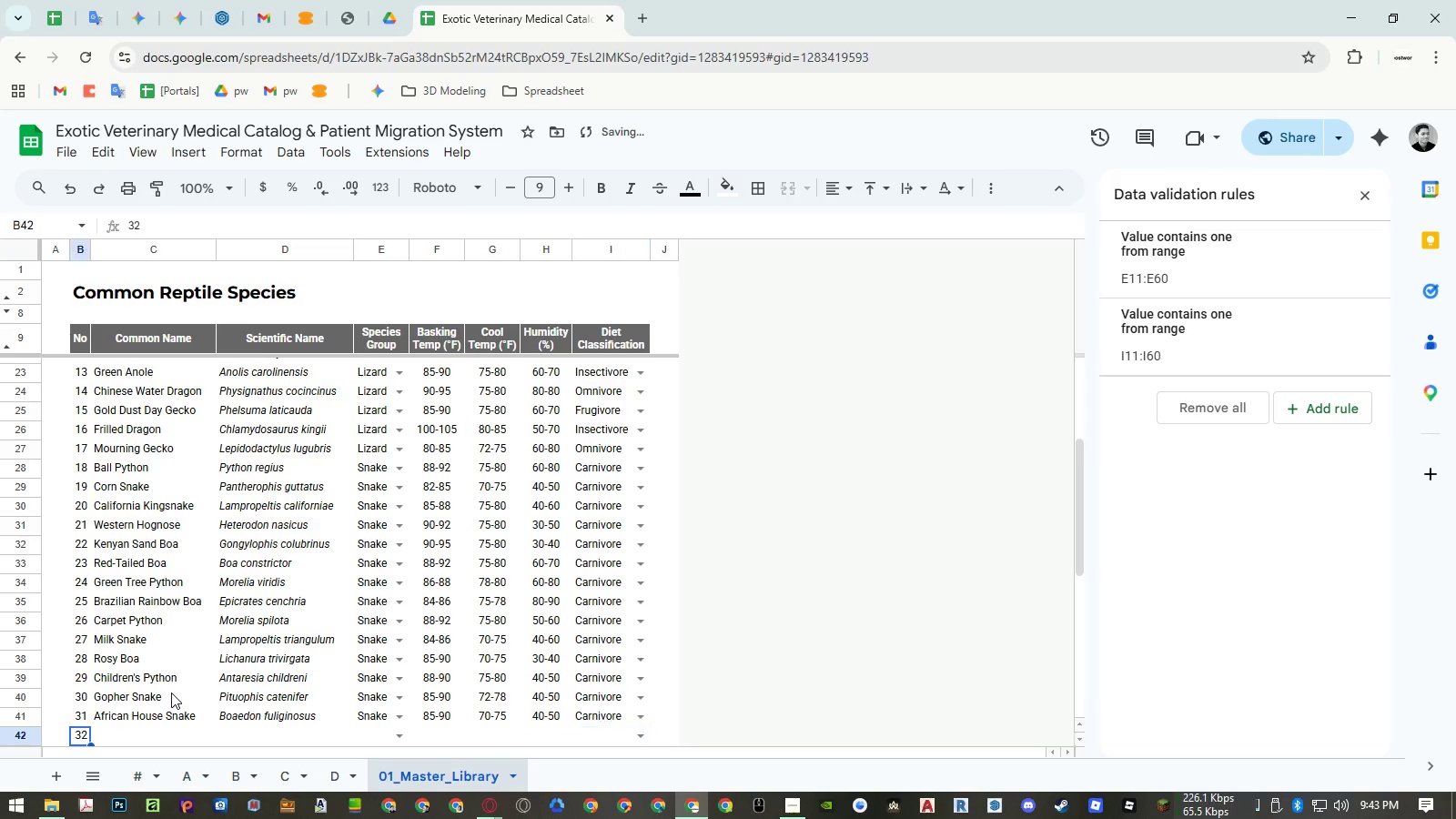 
key(Control+ArrowLeft)
 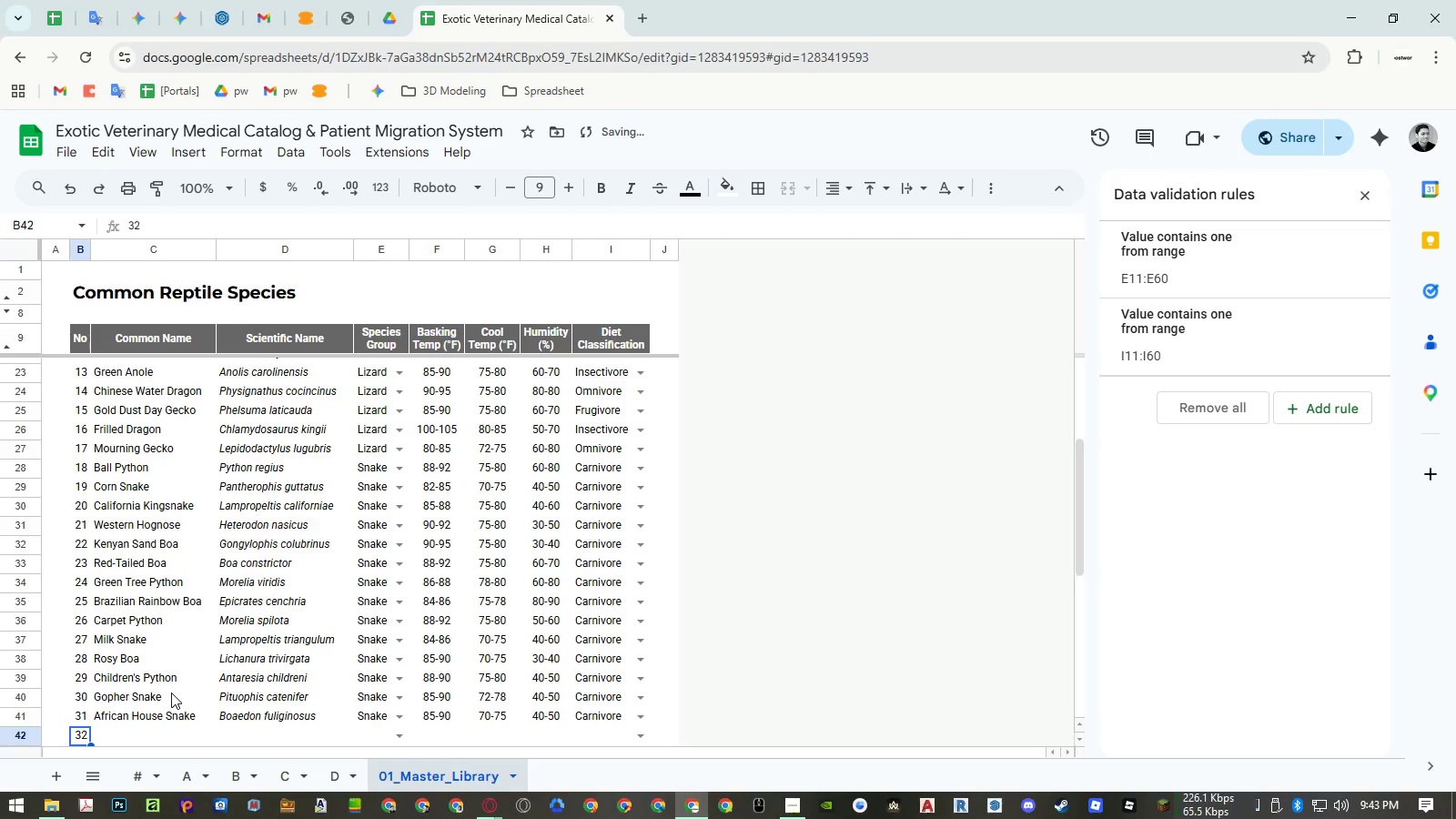 
key(ArrowRight)
 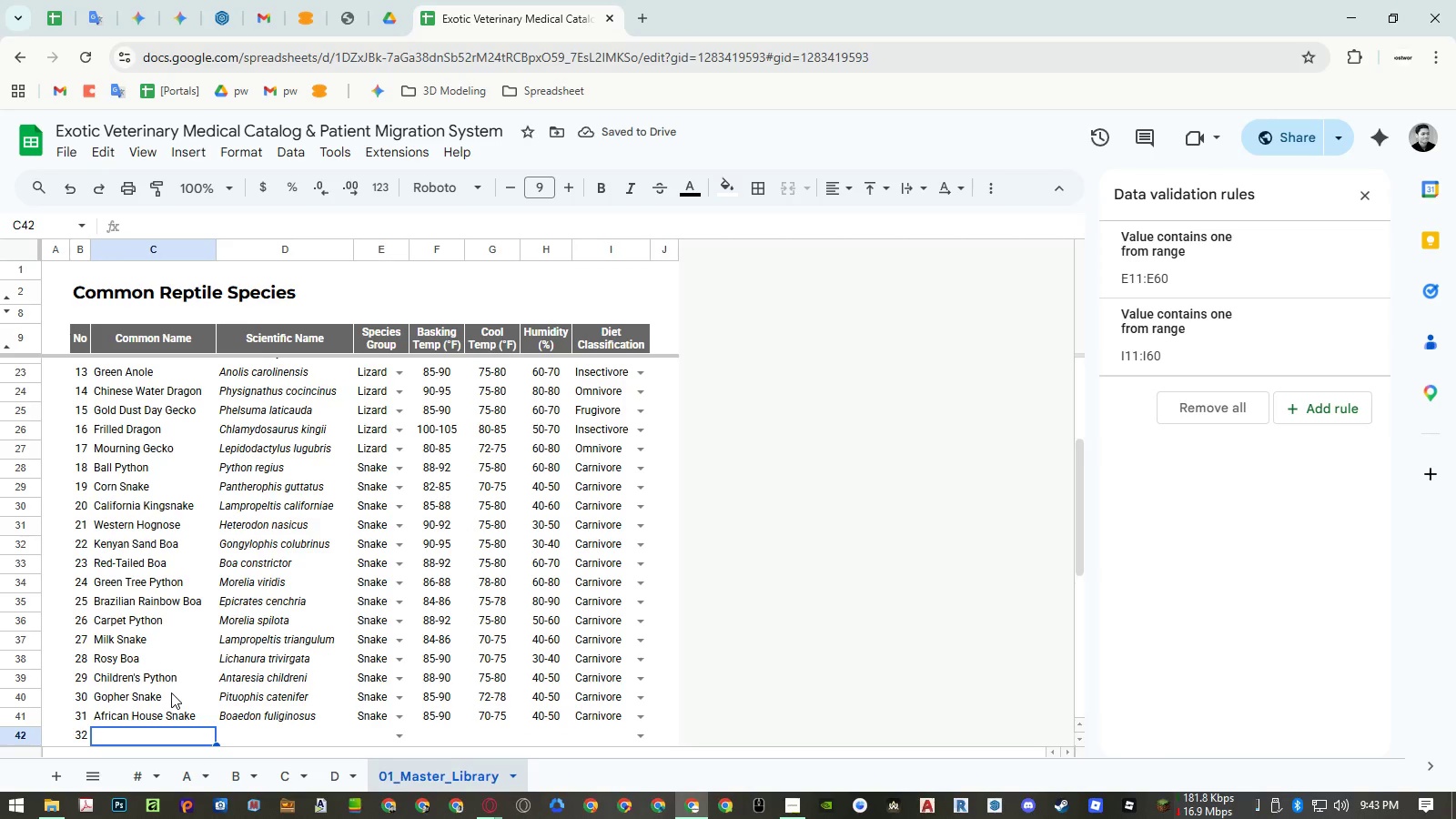 
wait(5.08)
 